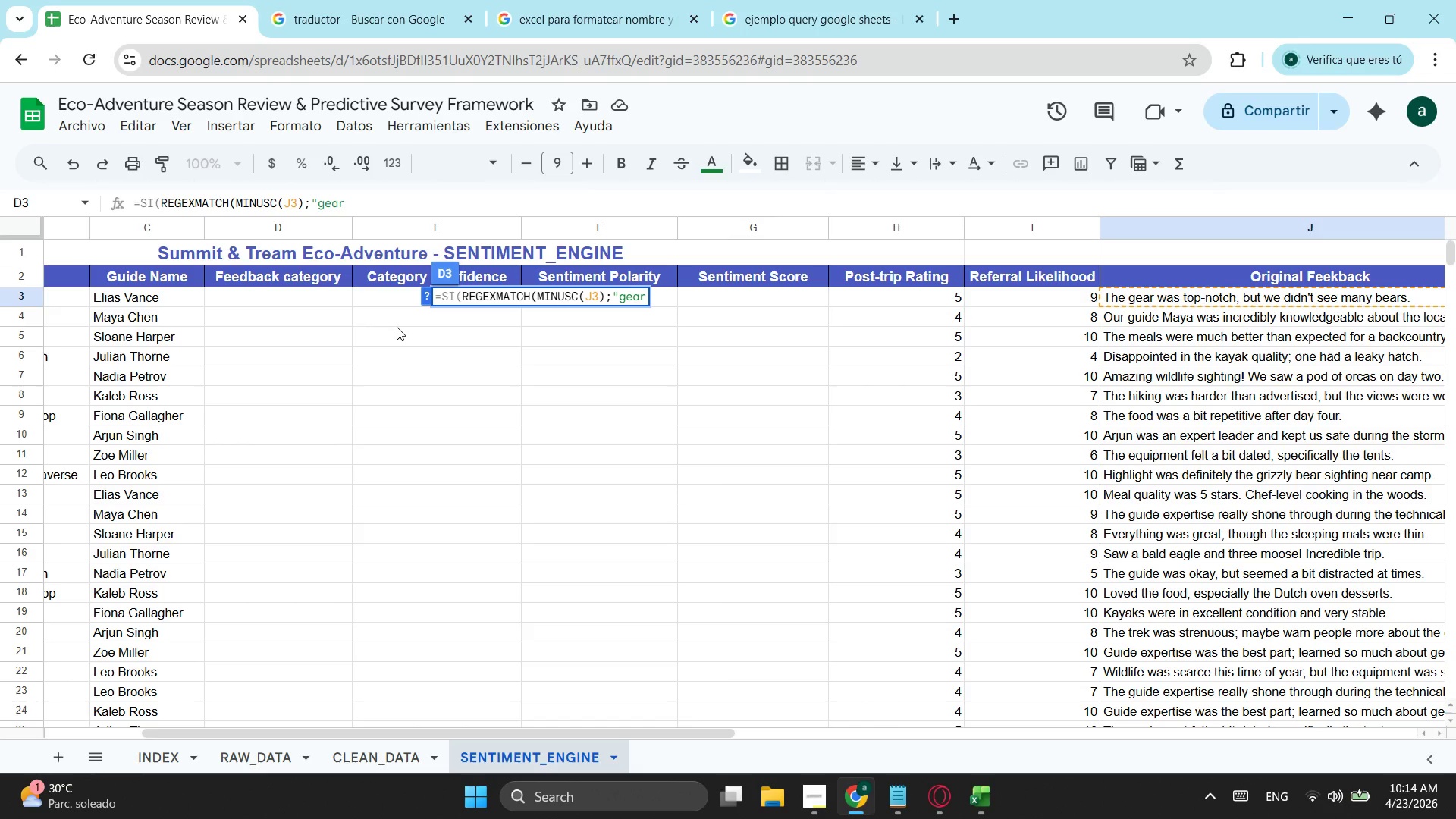 
type(\)
key(Backspace)
type(|Ka)
key(Backspace)
key(Backspace)
type(kayak)
 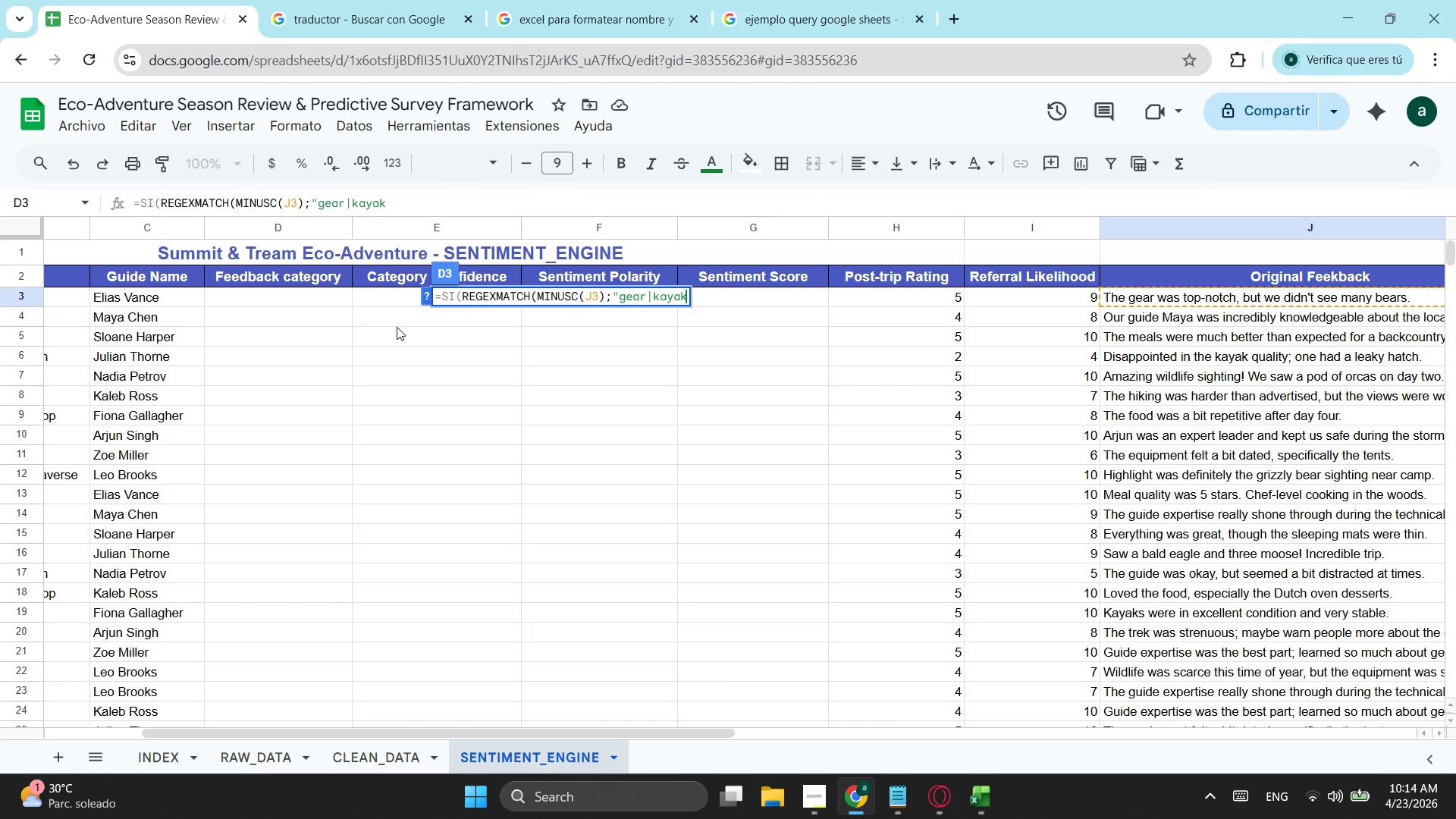 
wait(6.62)
 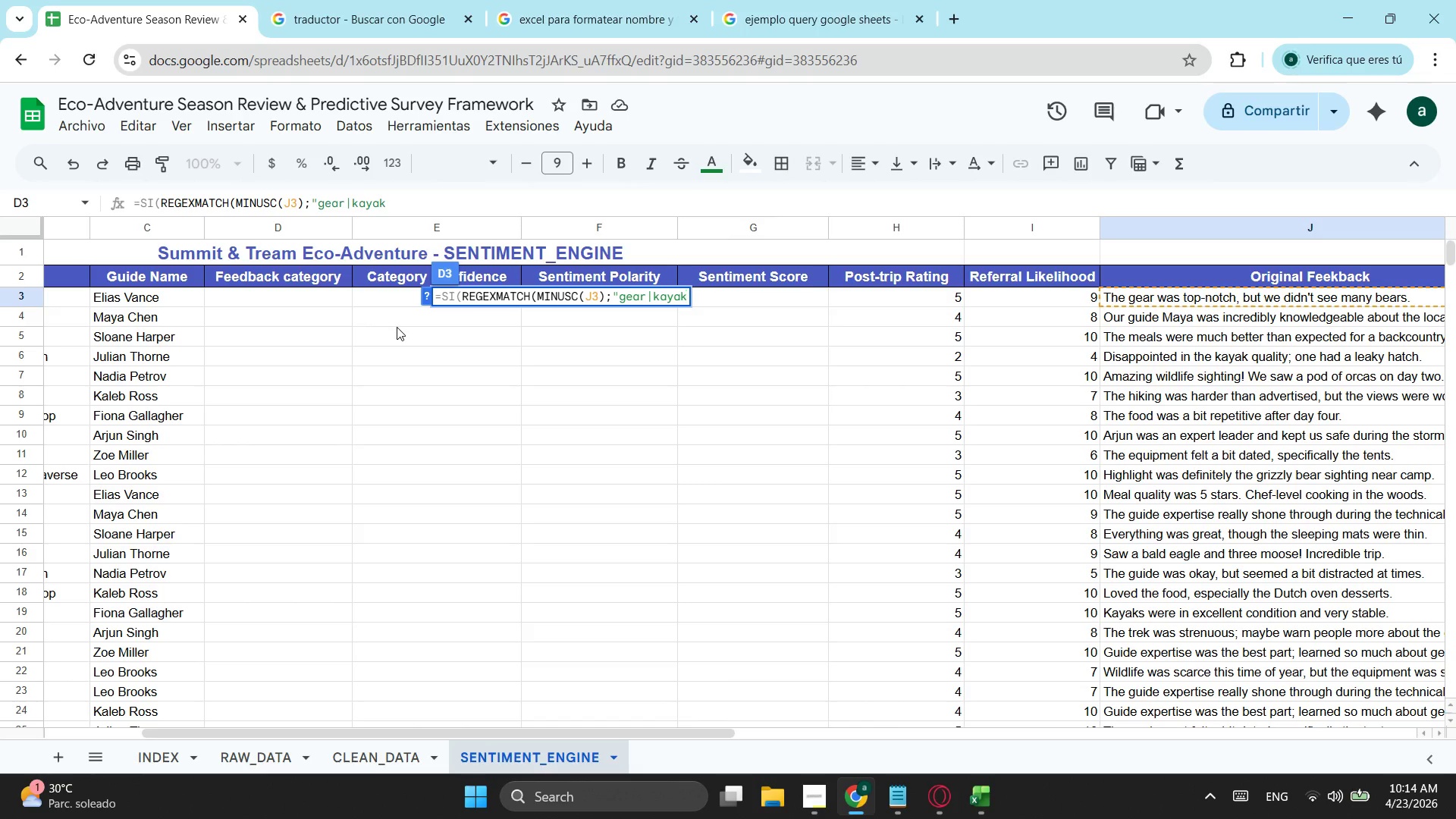 
type(\)
key(Backspace)
type(|equipment)
 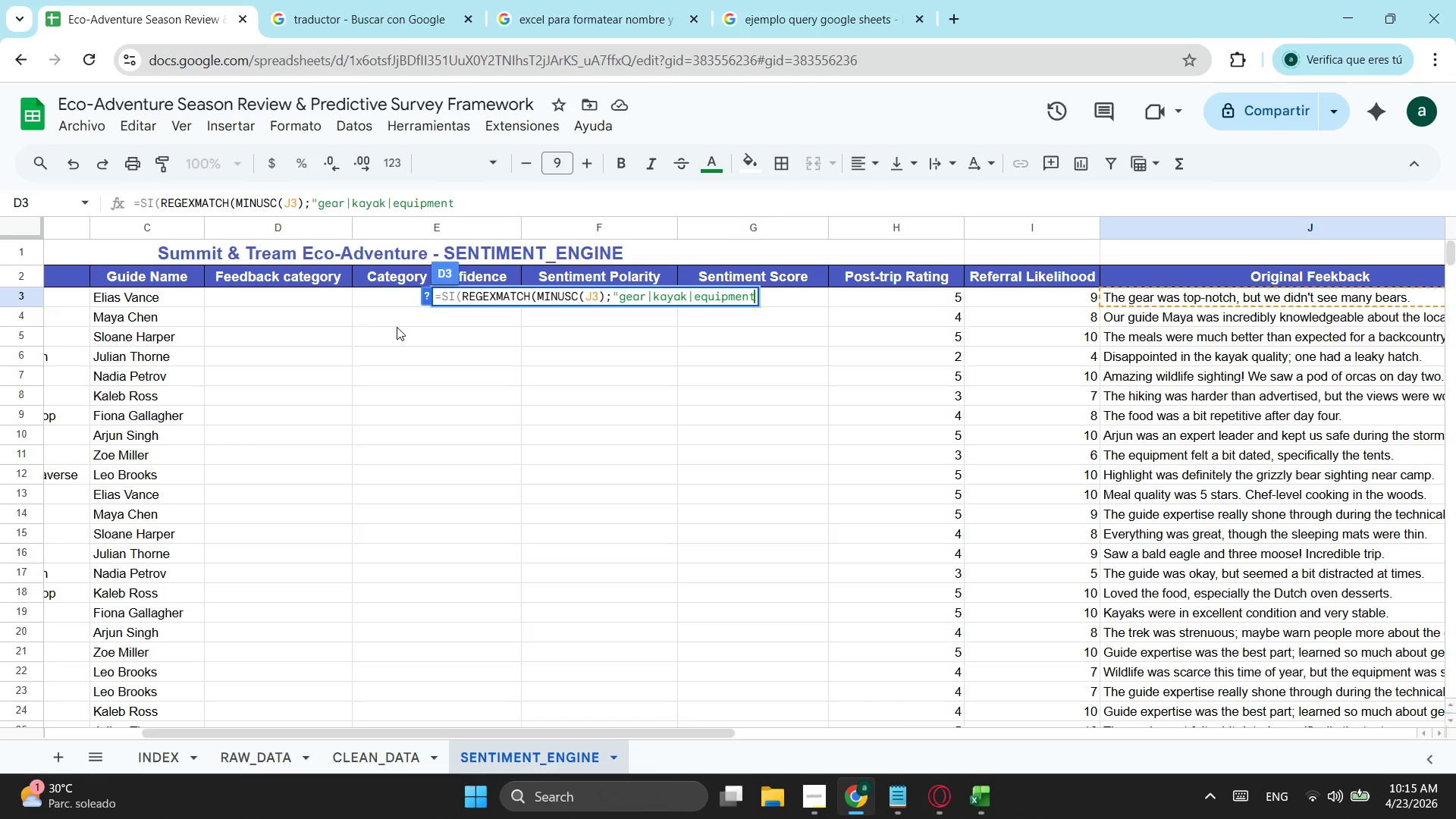 
wait(6.05)
 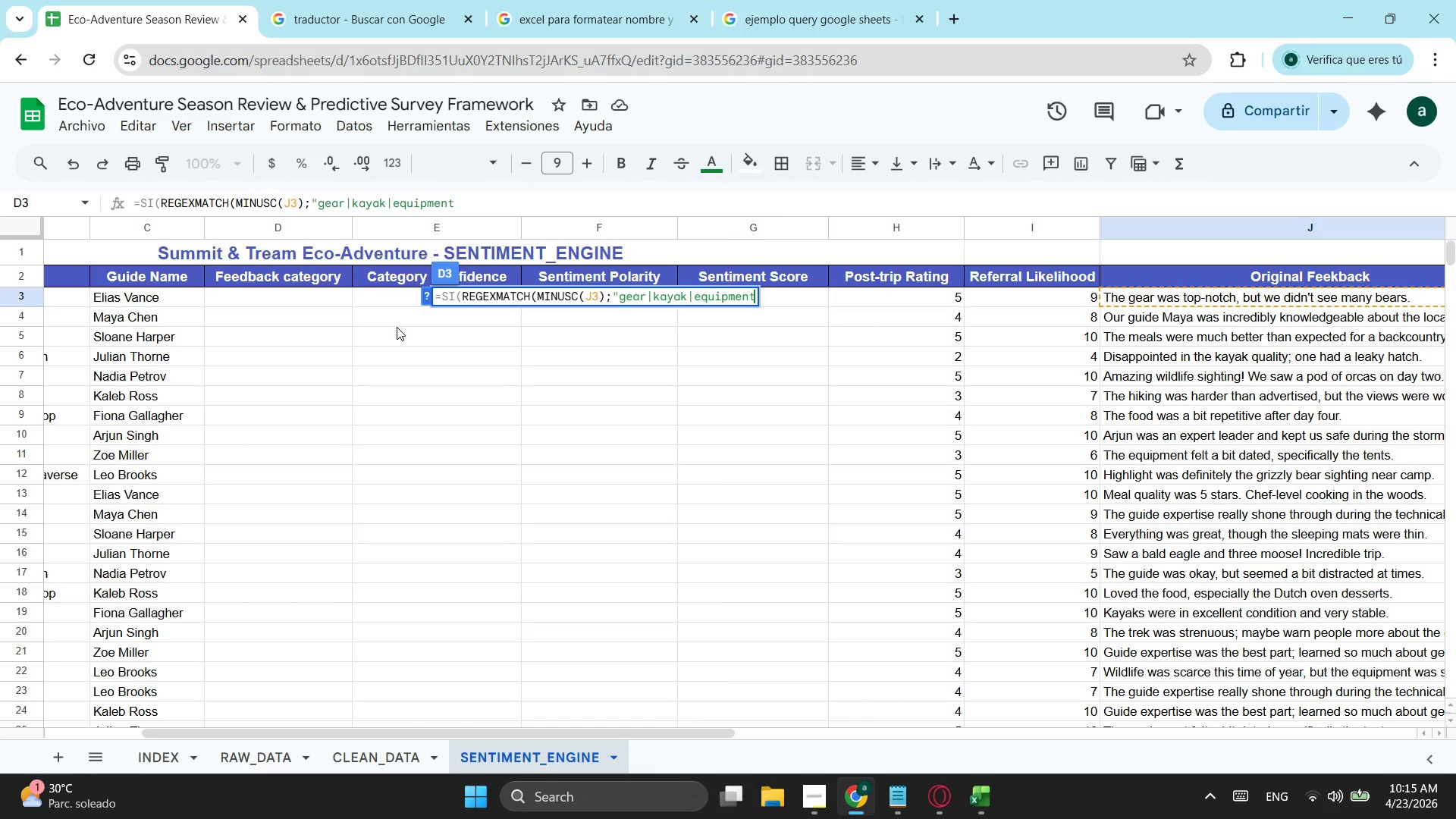 
key(Backslash)
 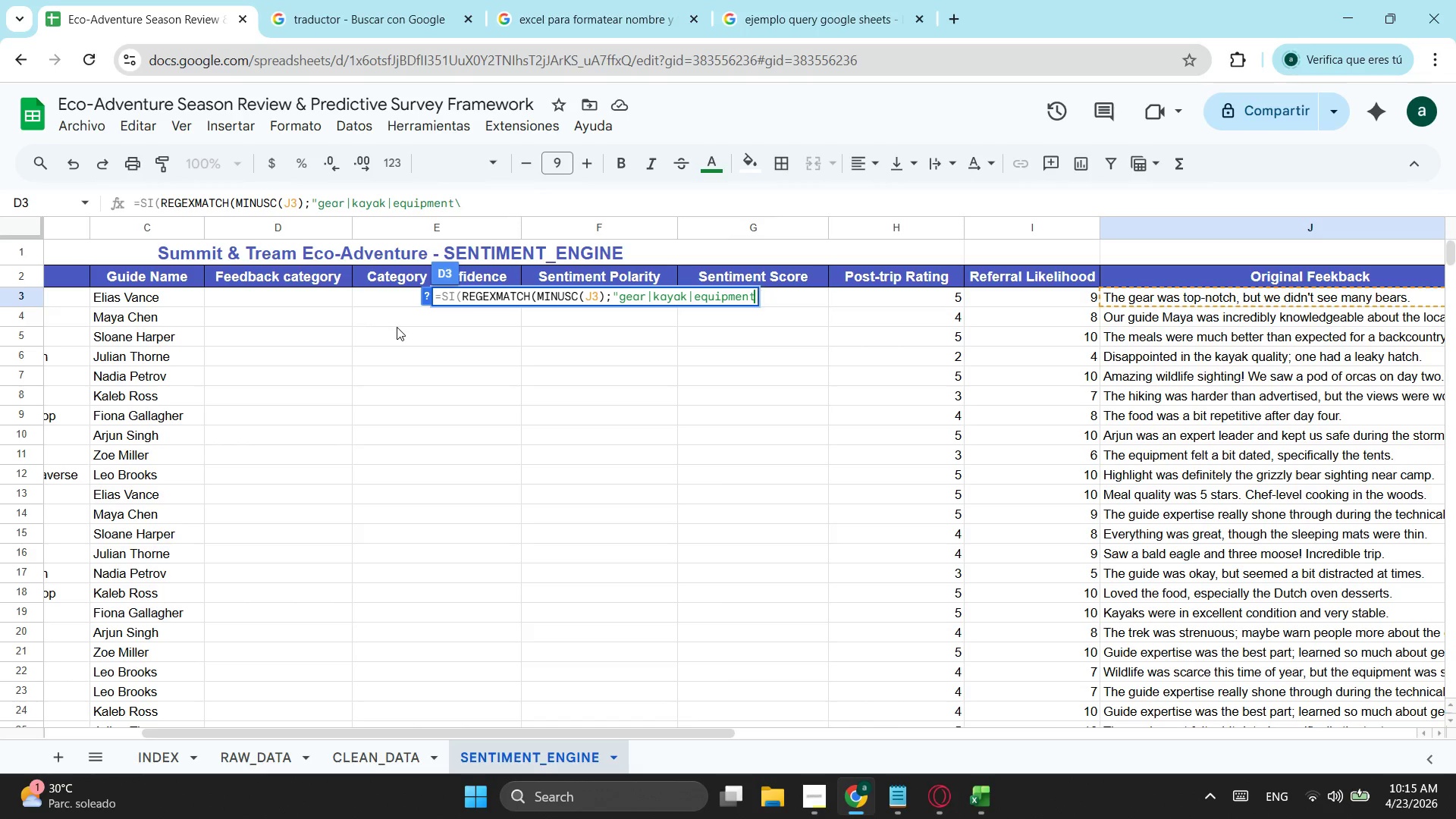 
key(Backspace)
 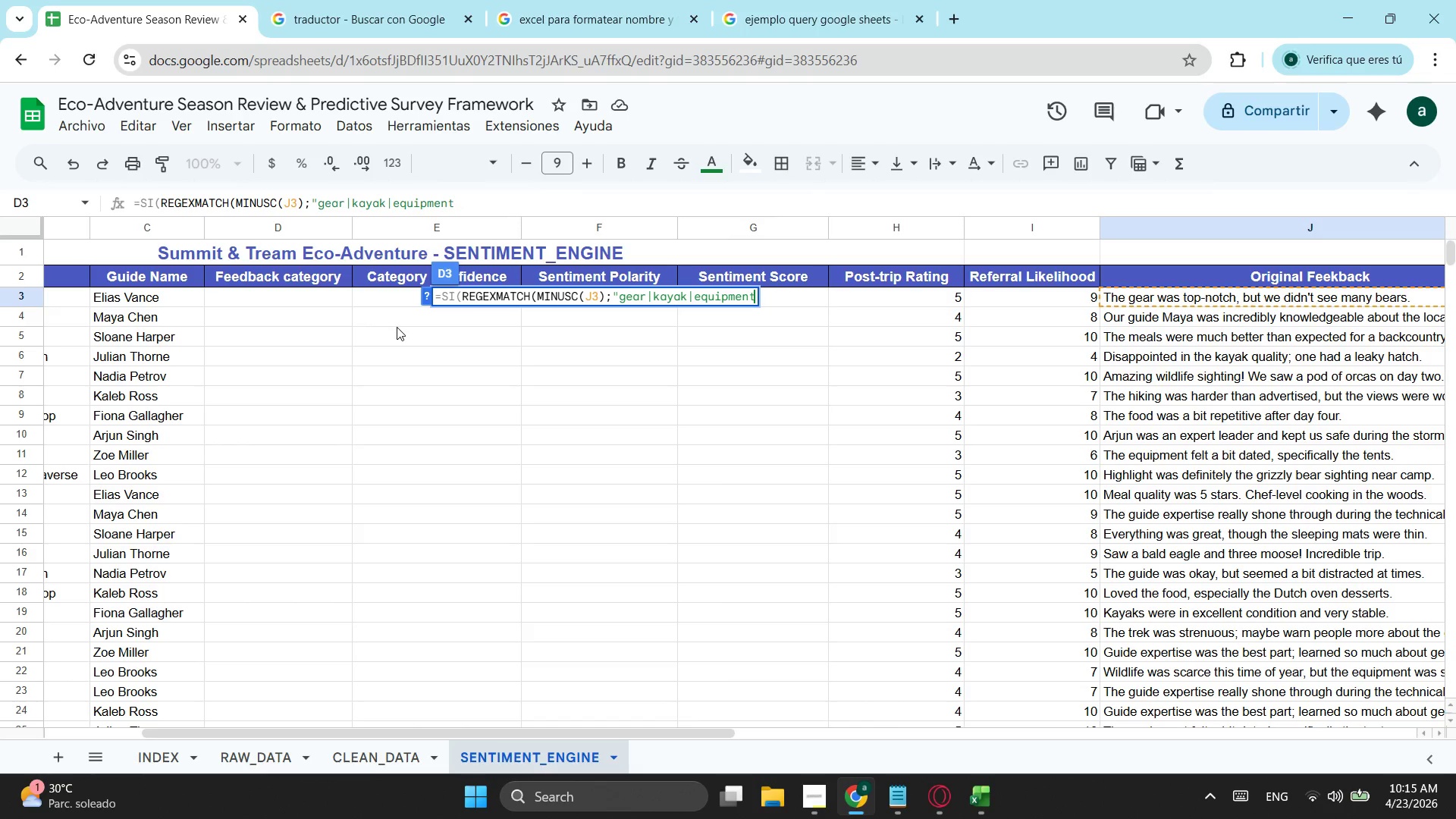 
key(Shift+ShiftLeft)
 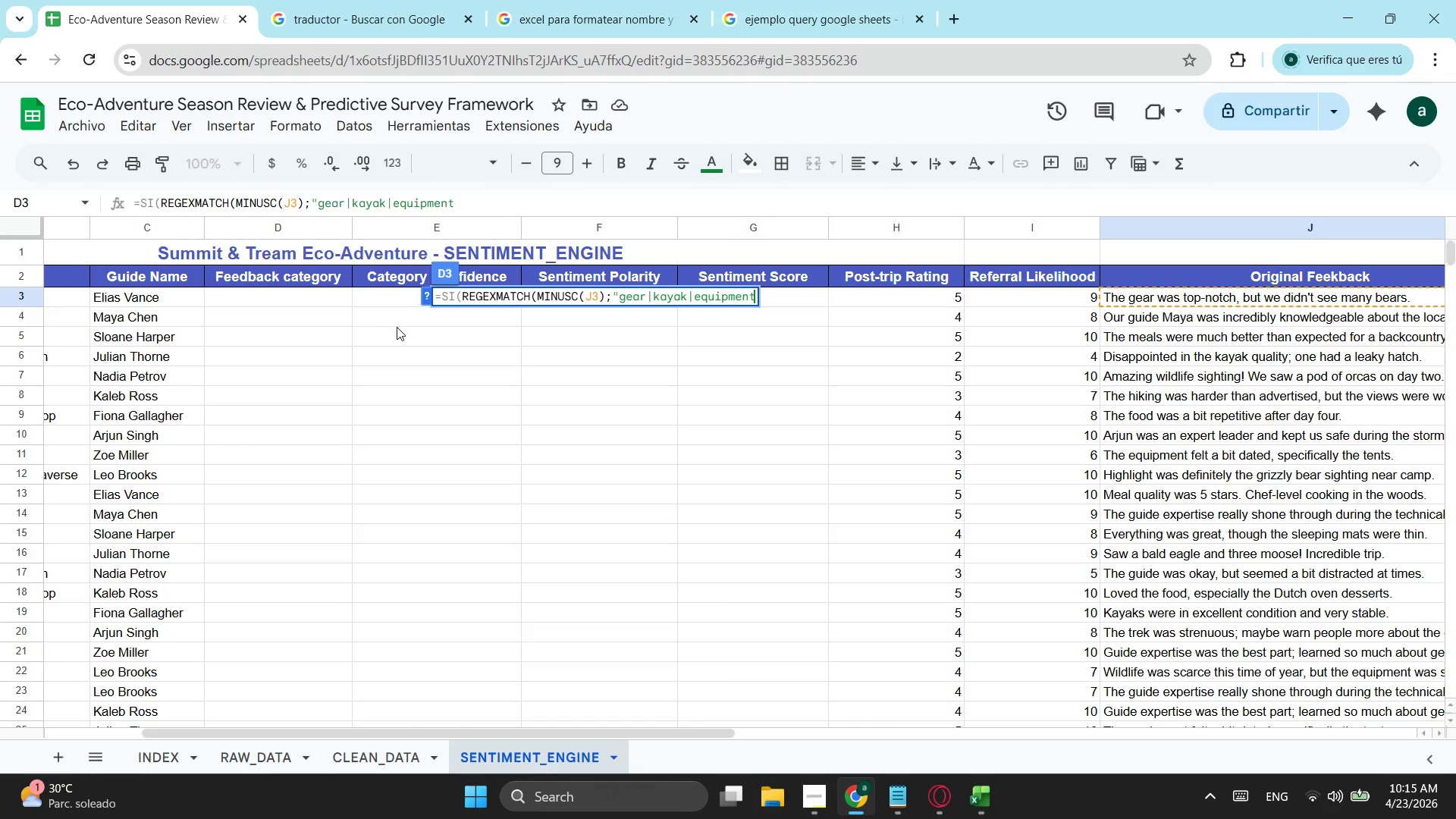 
key(Backslash)
 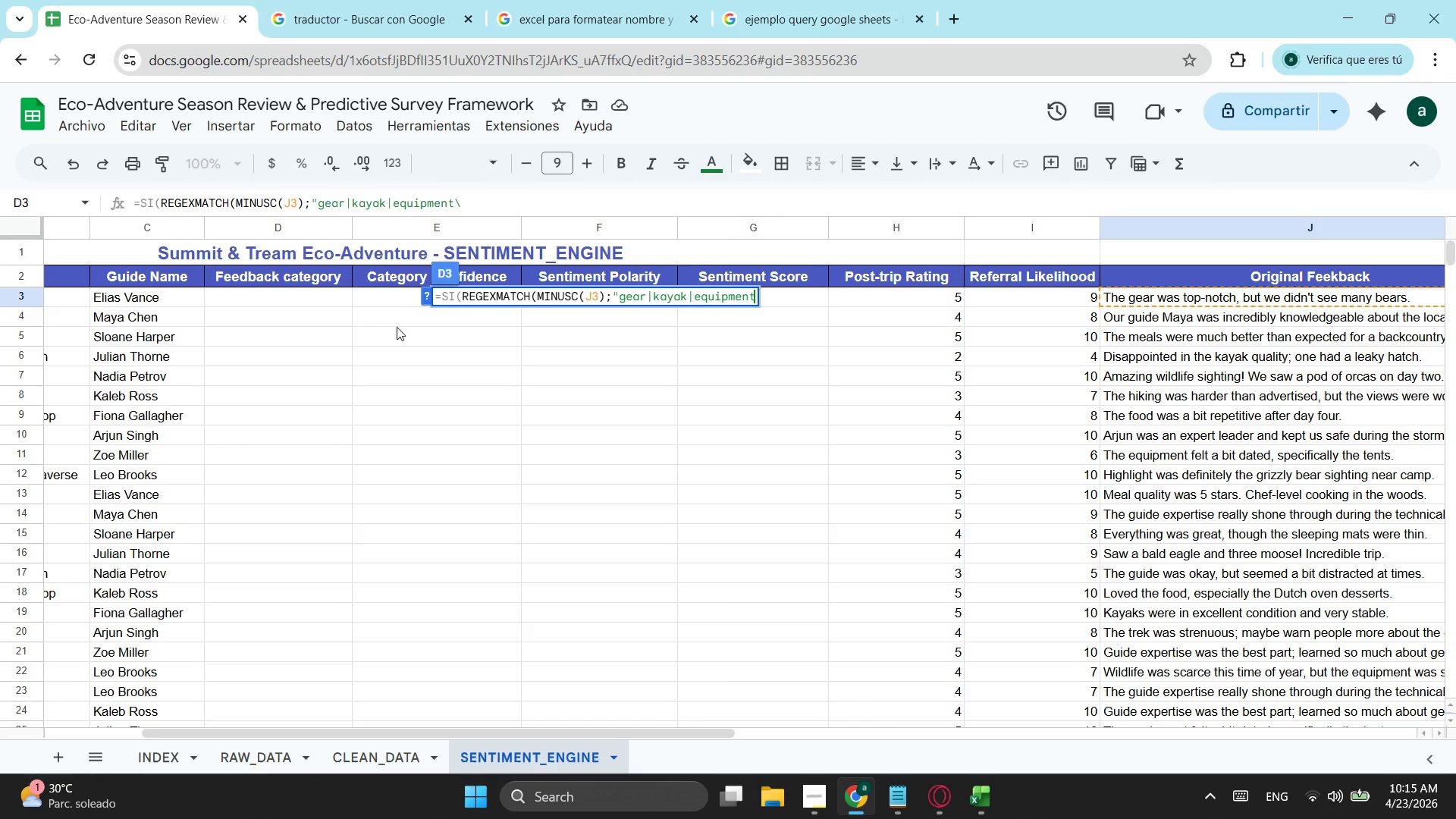 
key(Backspace)
 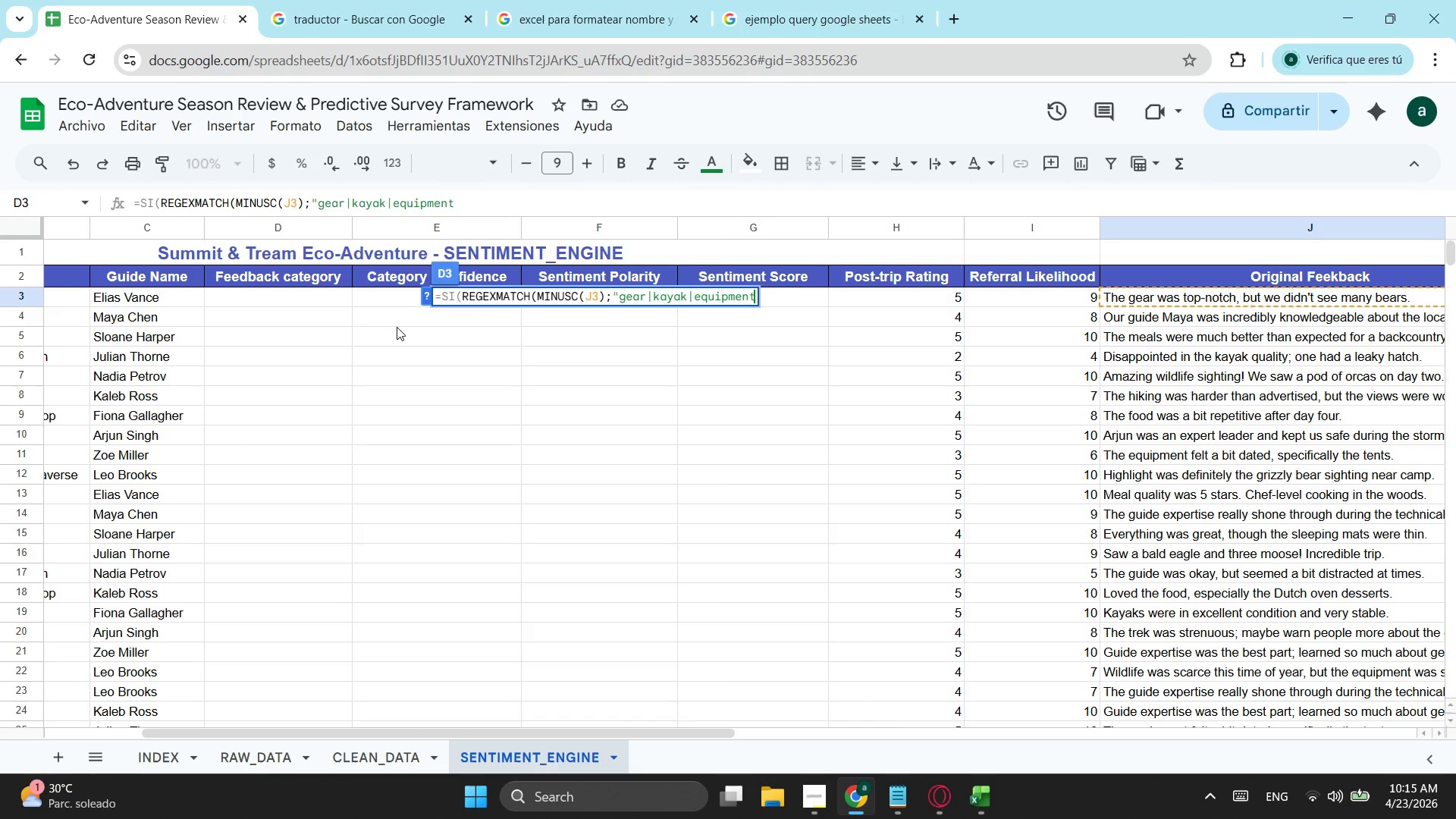 
key(Shift+Enter)
 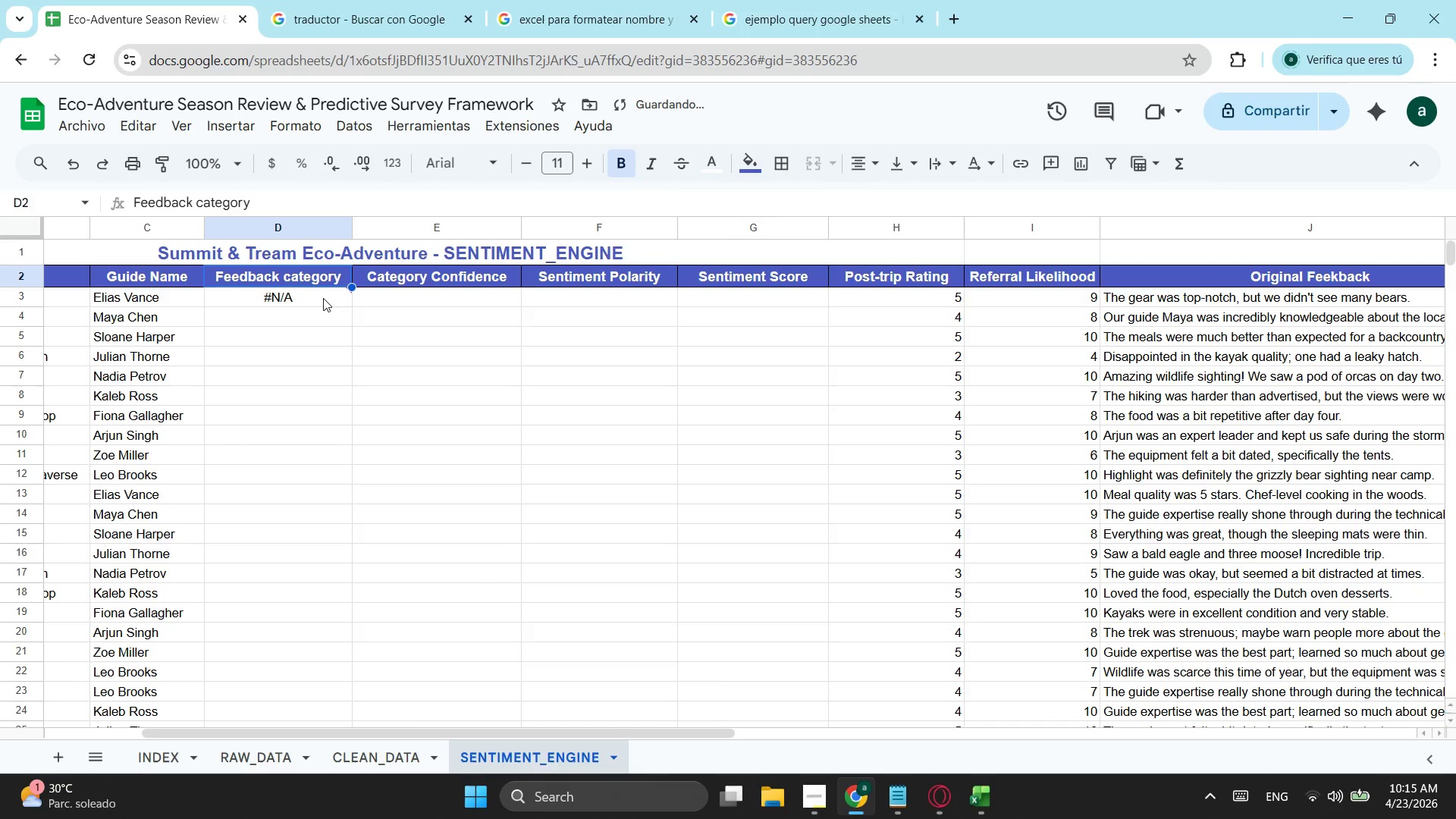 
left_click([284, 297])
 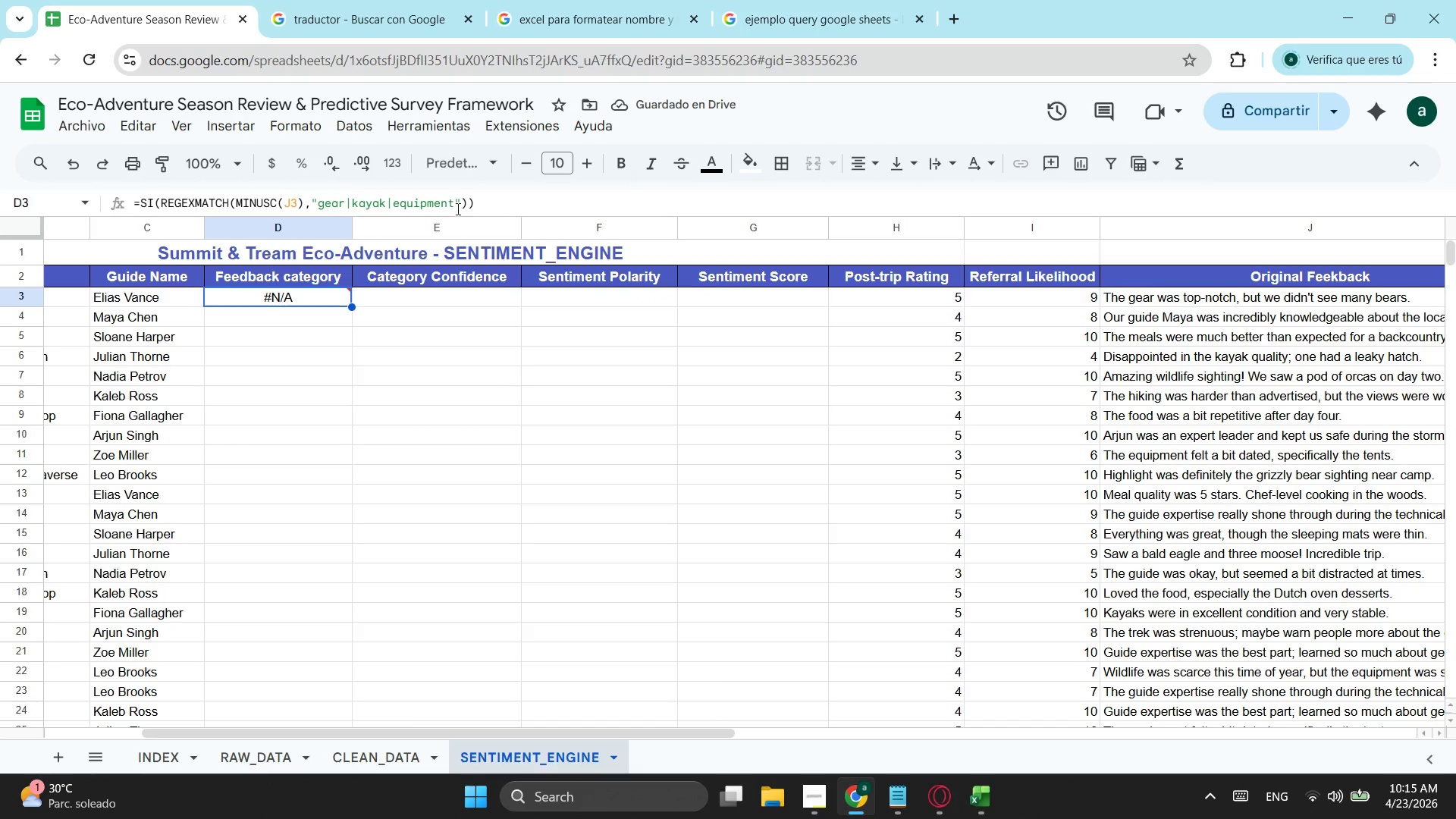 
left_click([452, 205])
 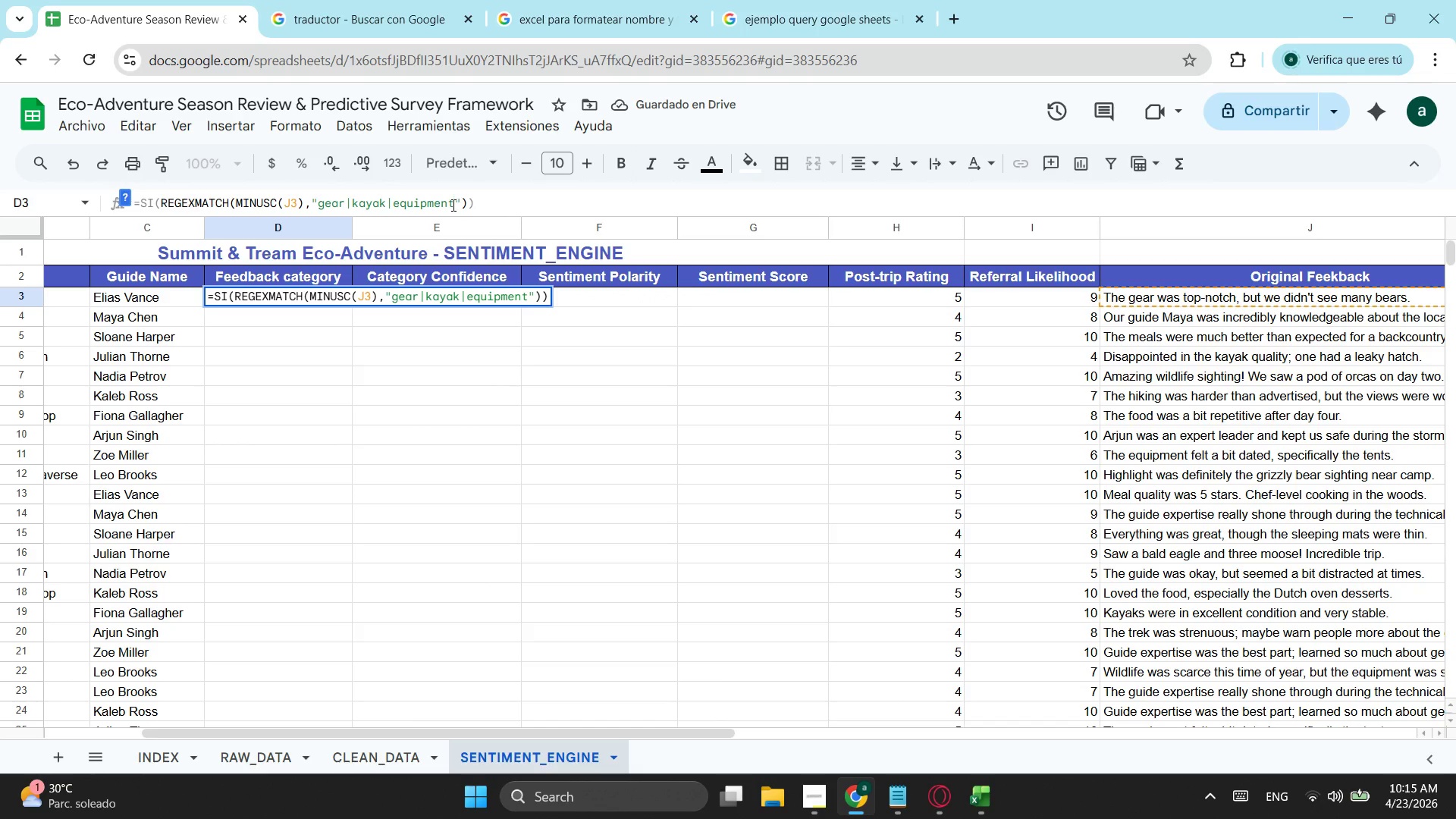 
type(|tent|)
 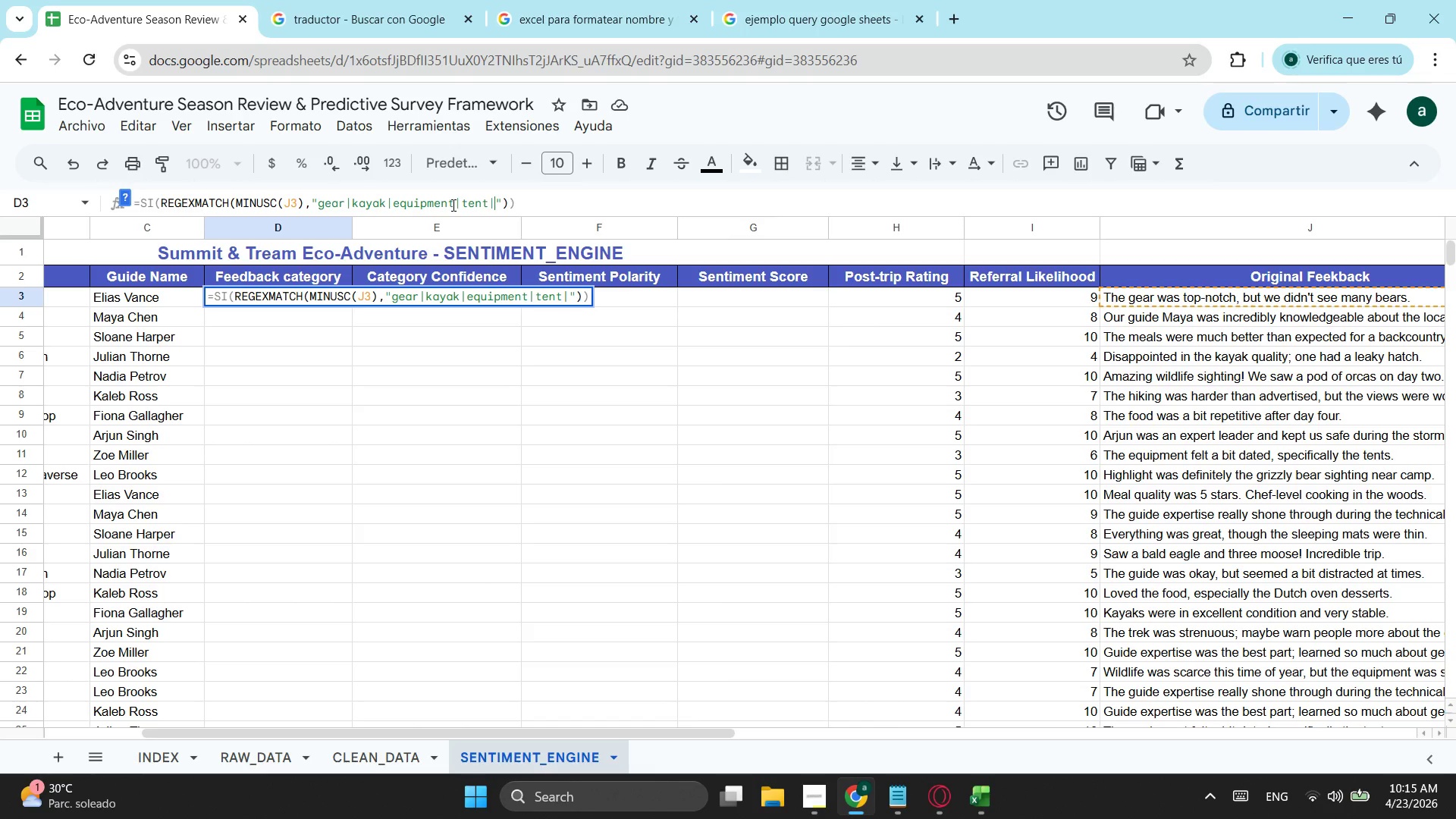 
type(mat|leaky|hatch|dated)
 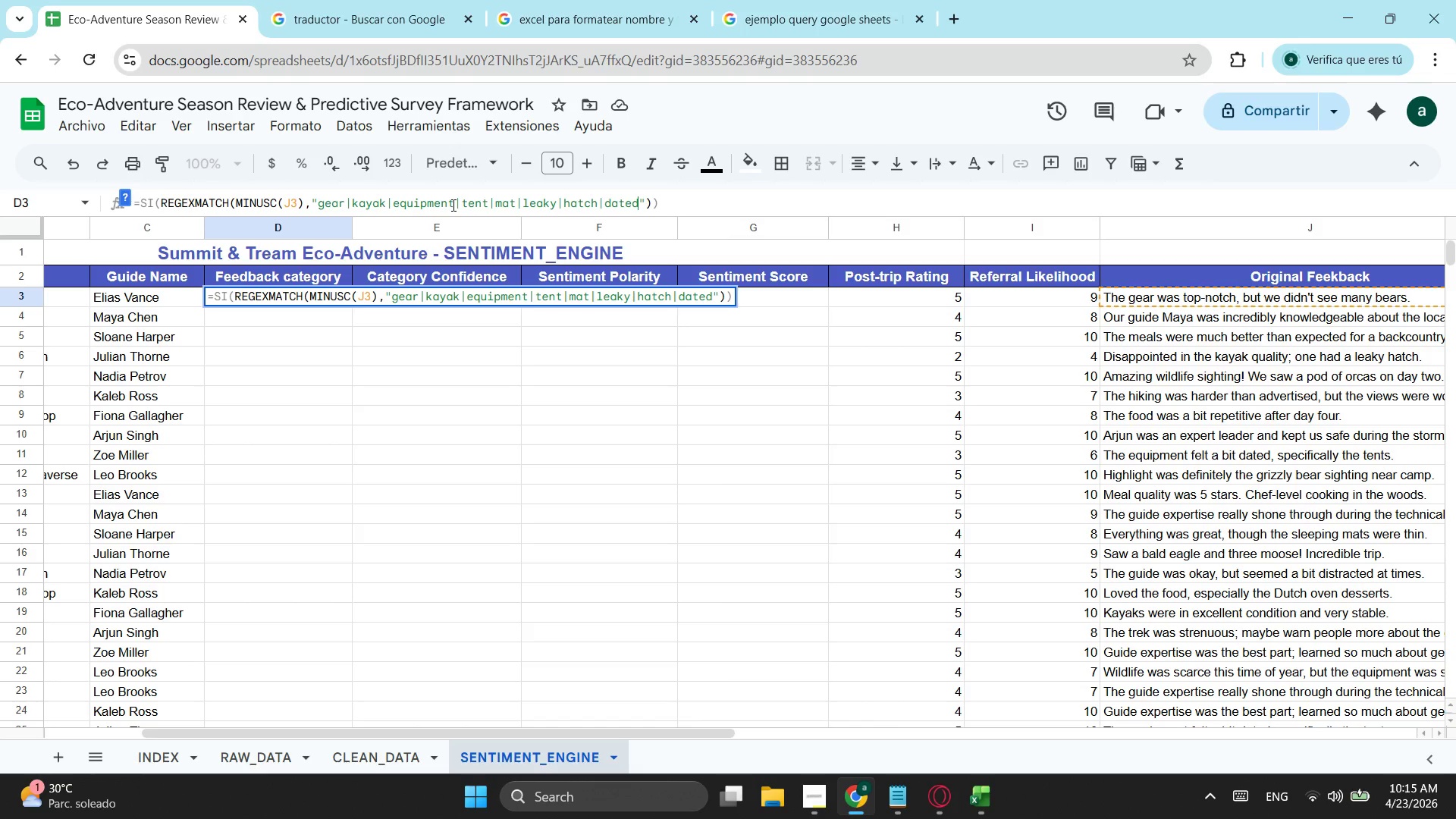 
wait(8.91)
 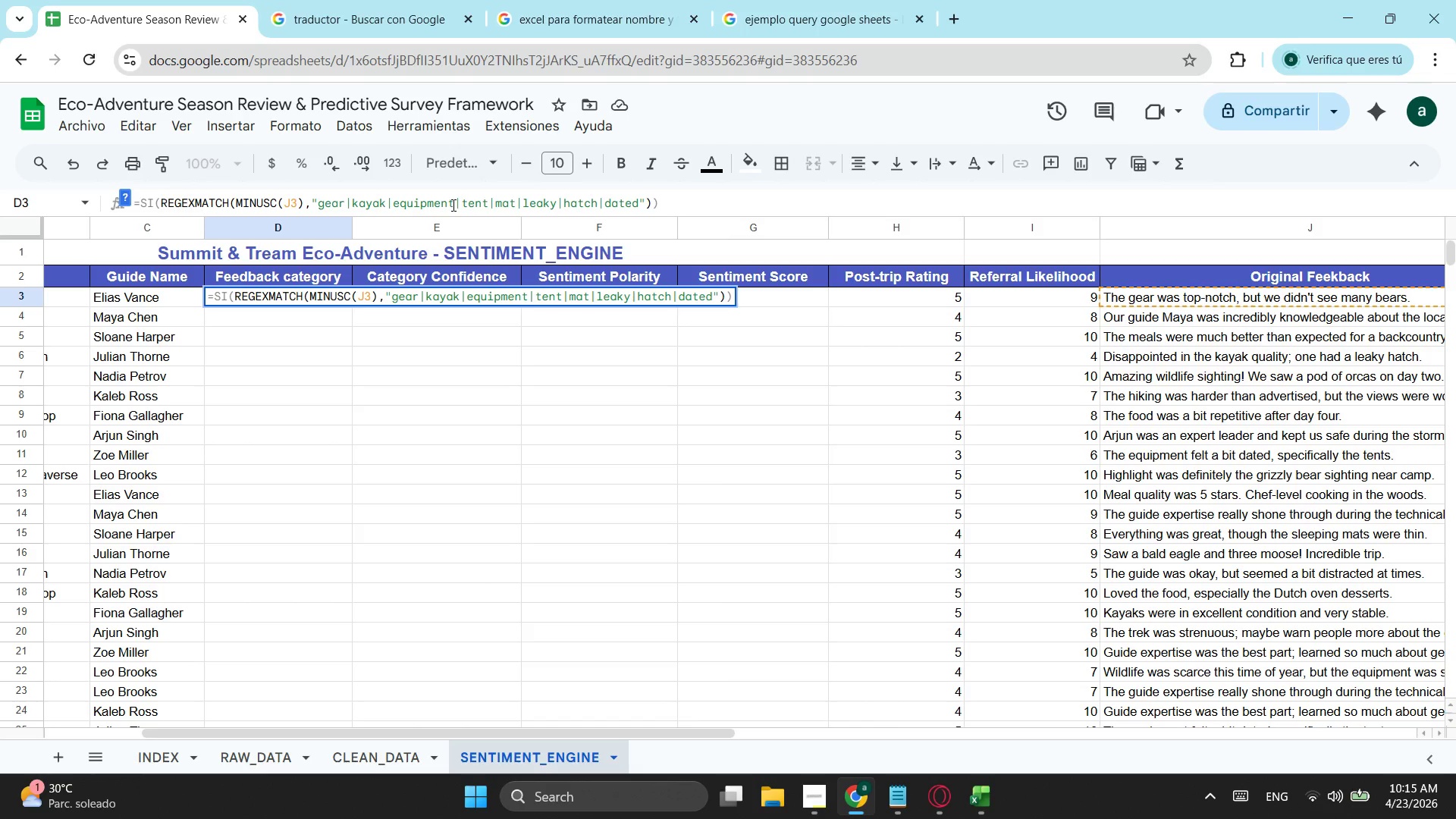 
left_click([642, 206])
 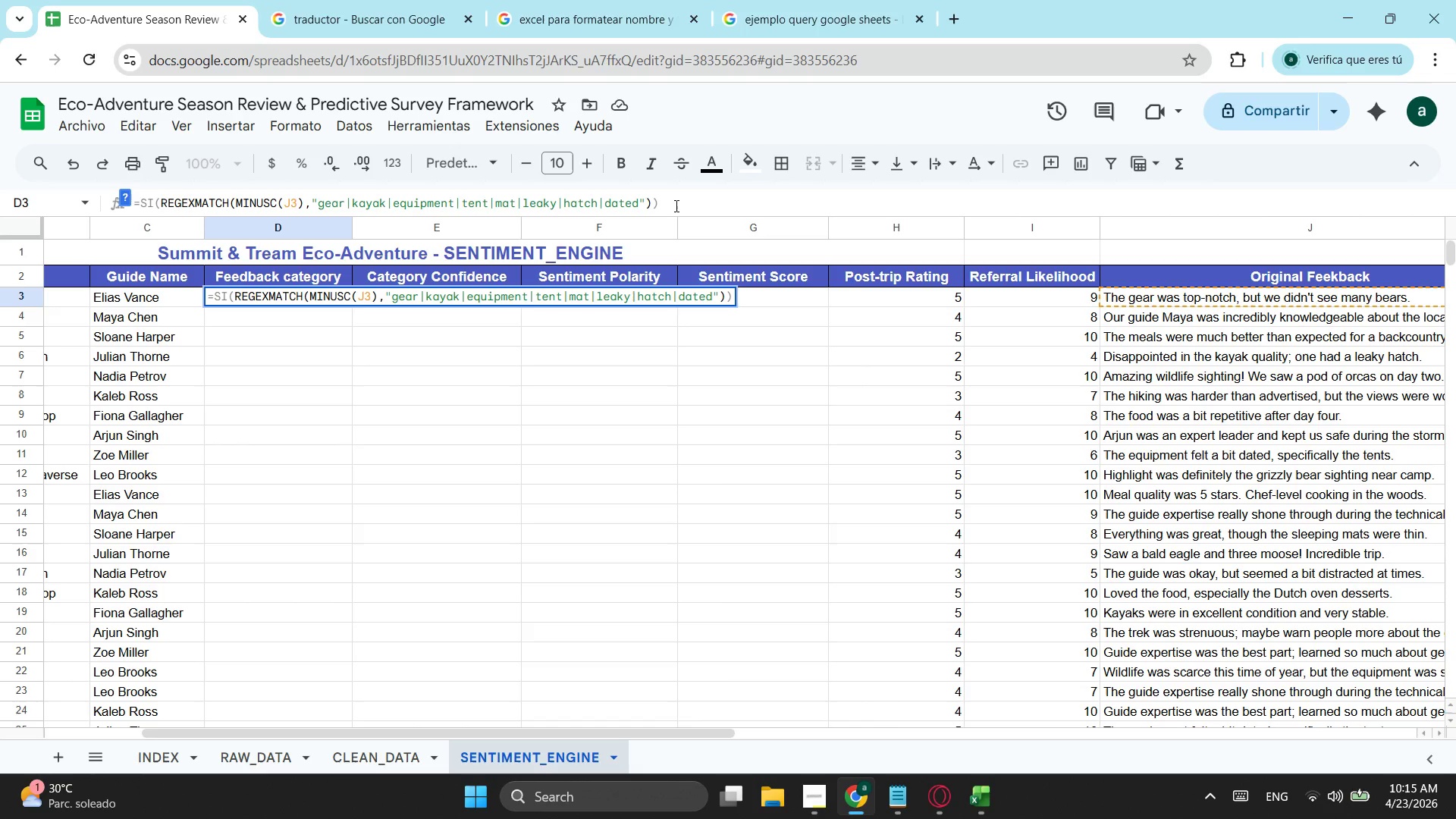 
wait(5.28)
 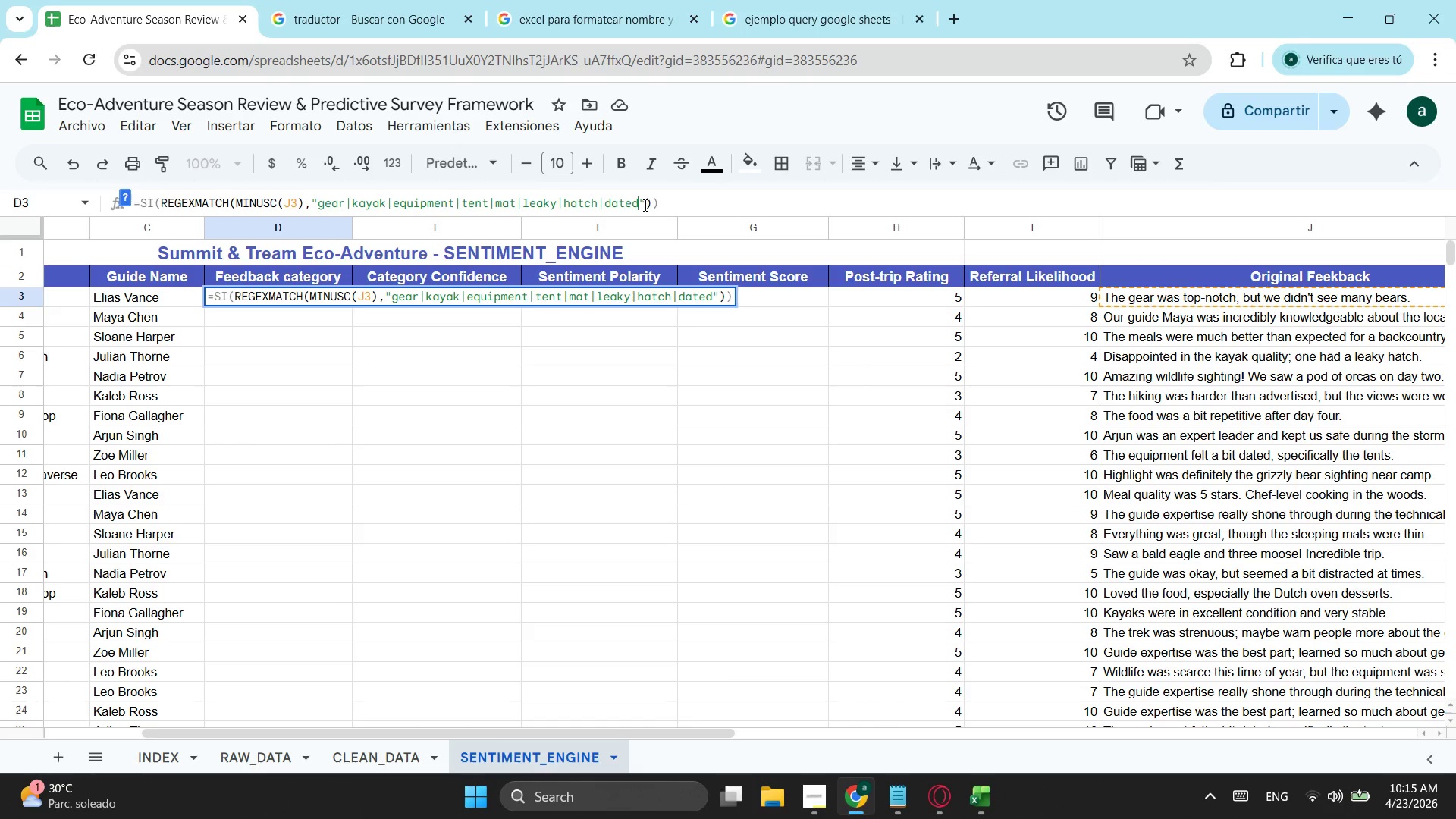 
left_click([654, 203])
 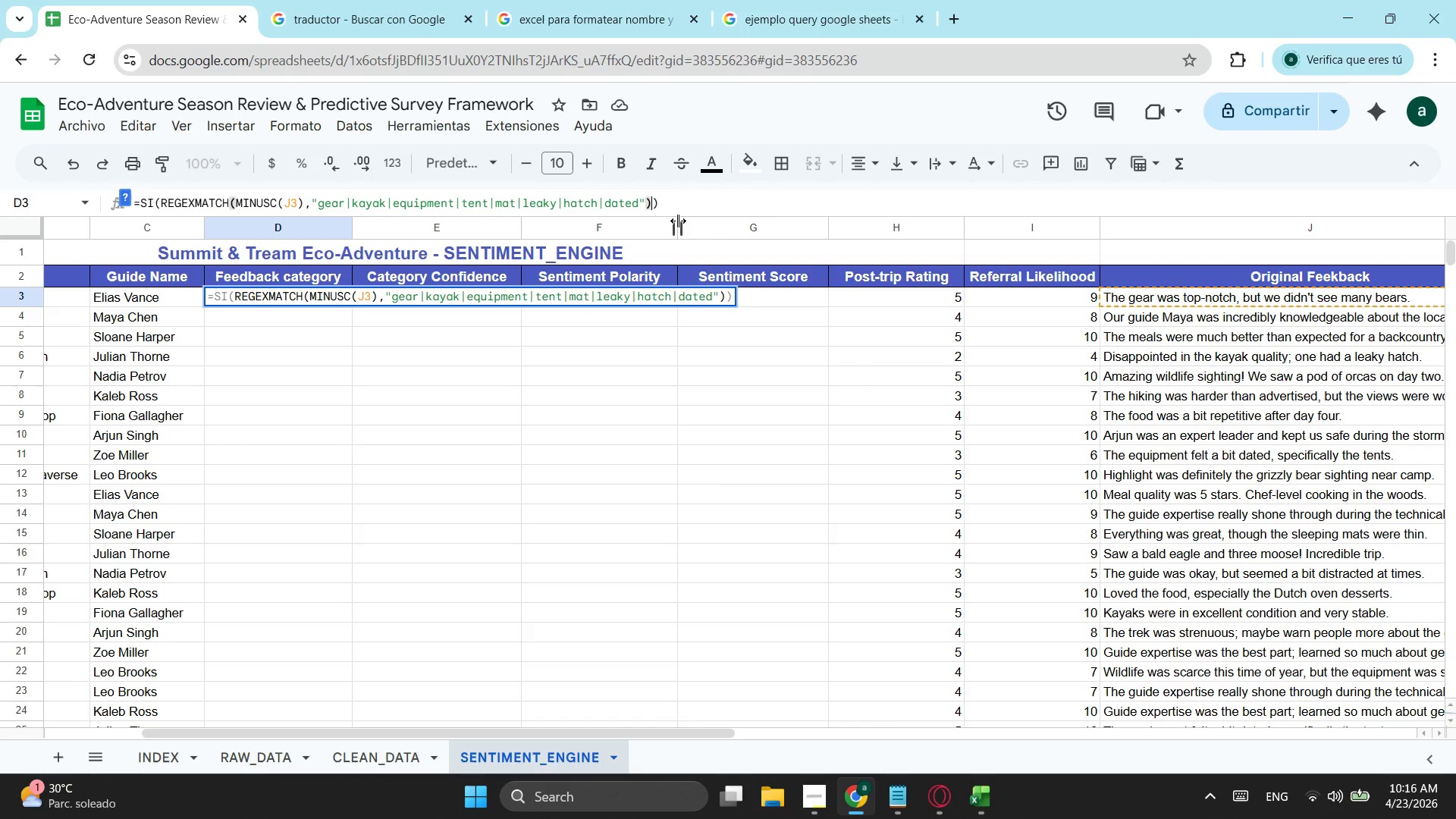 
type(;"e)
key(Backspace)
type(Equipment";si)
key(Tab)
type(regex)
key(Tab)
type(Minu)
 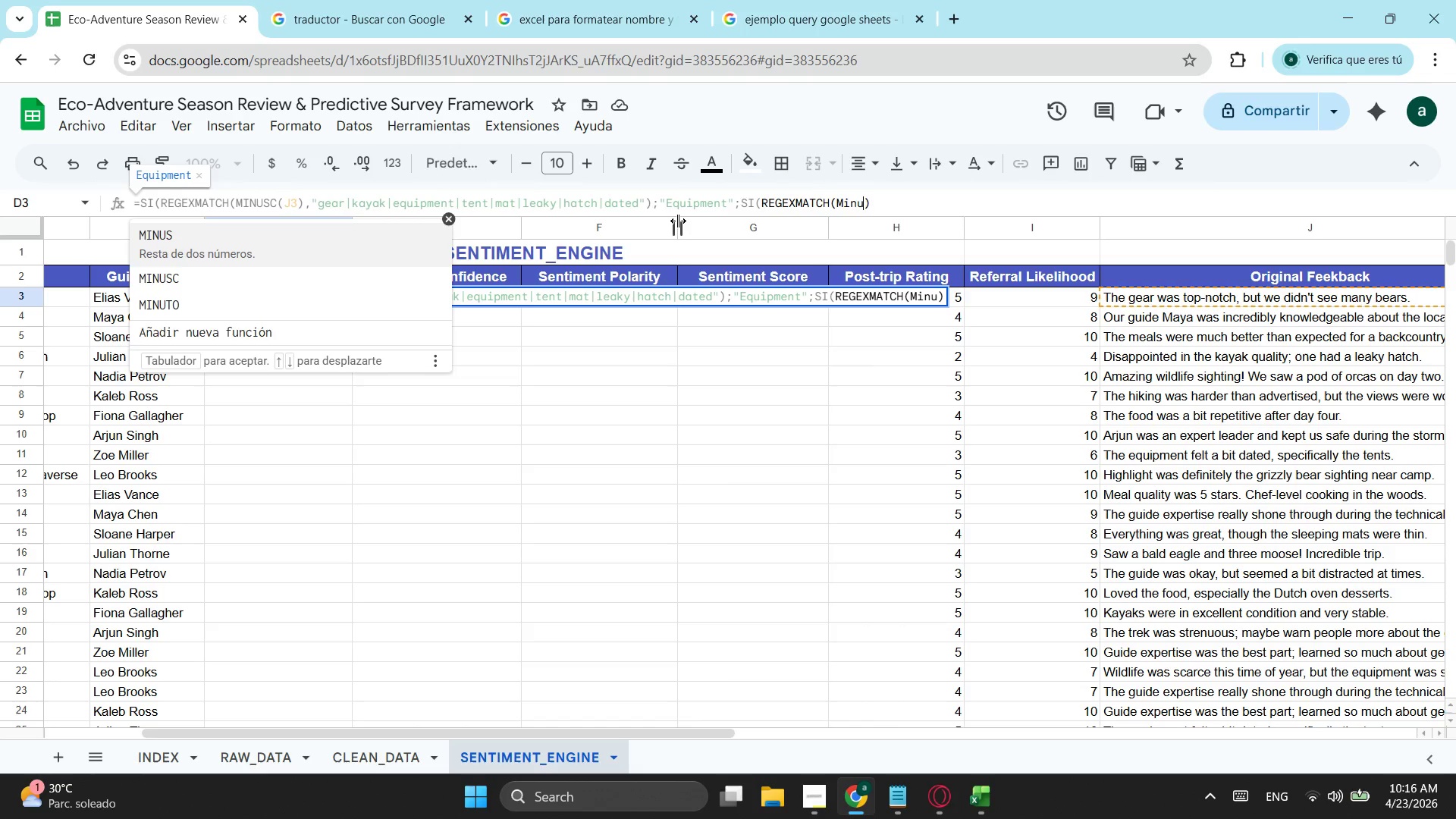 
key(ArrowDown)
 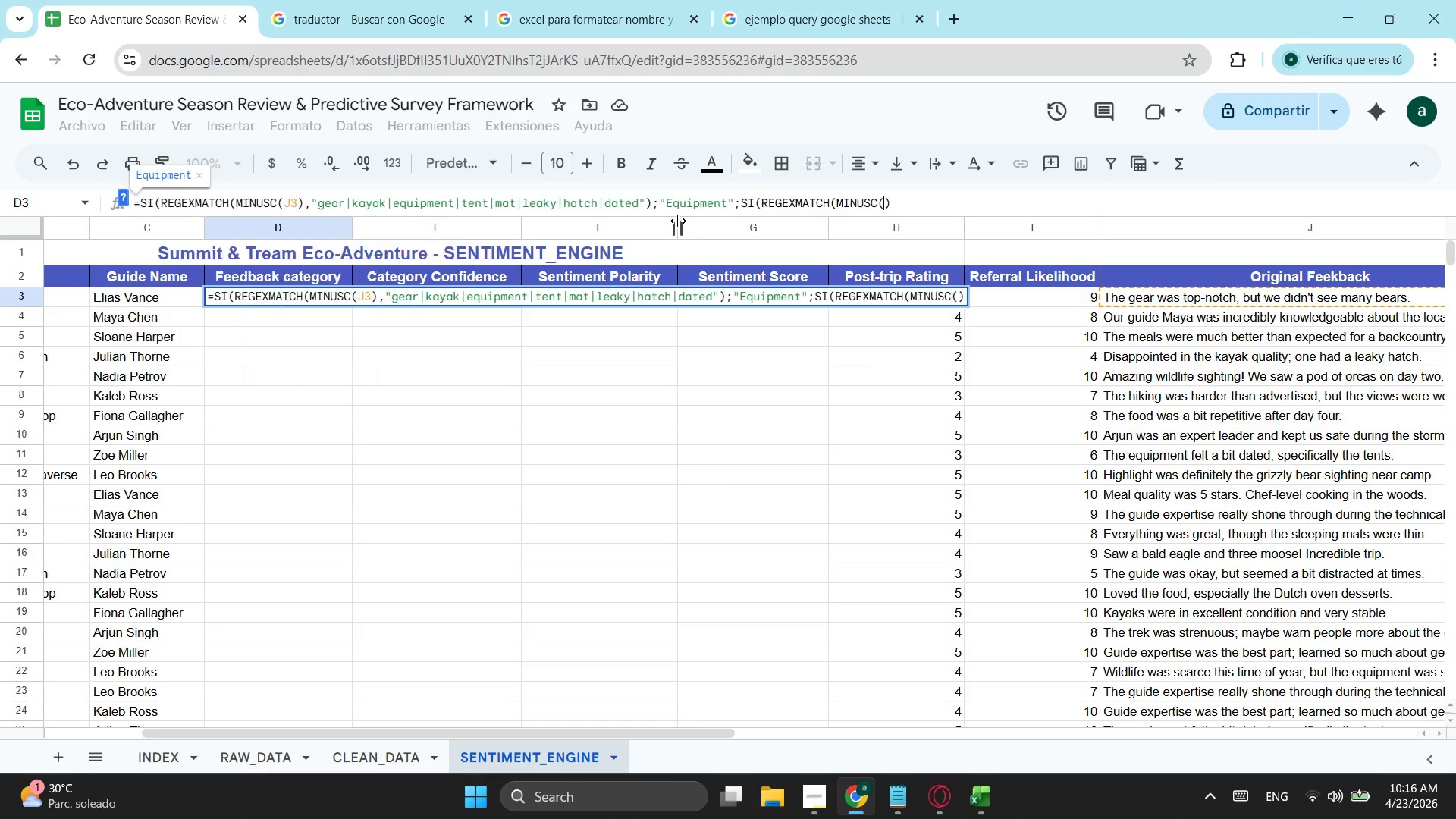 
key(Tab)
 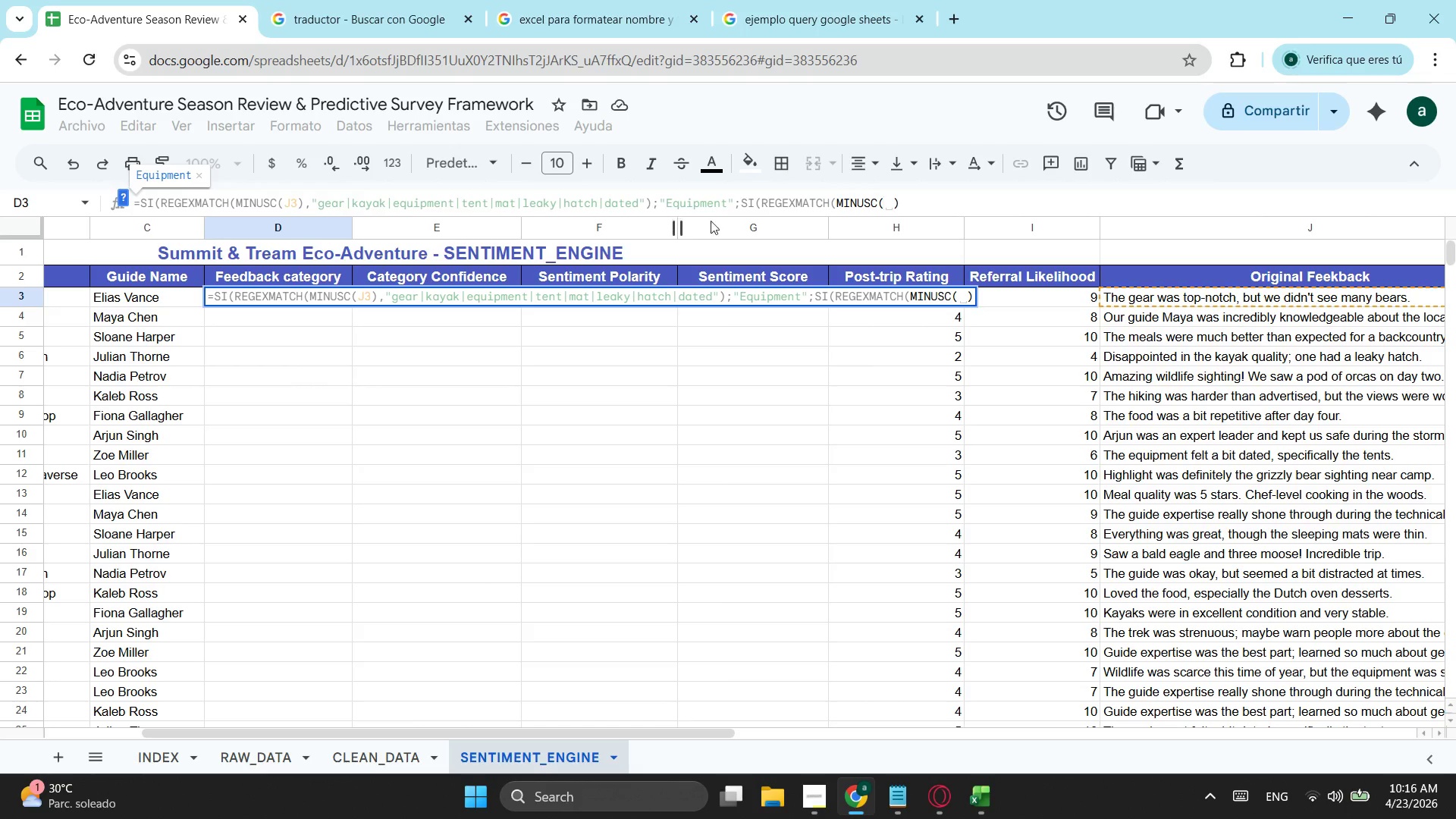 
wait(7.91)
 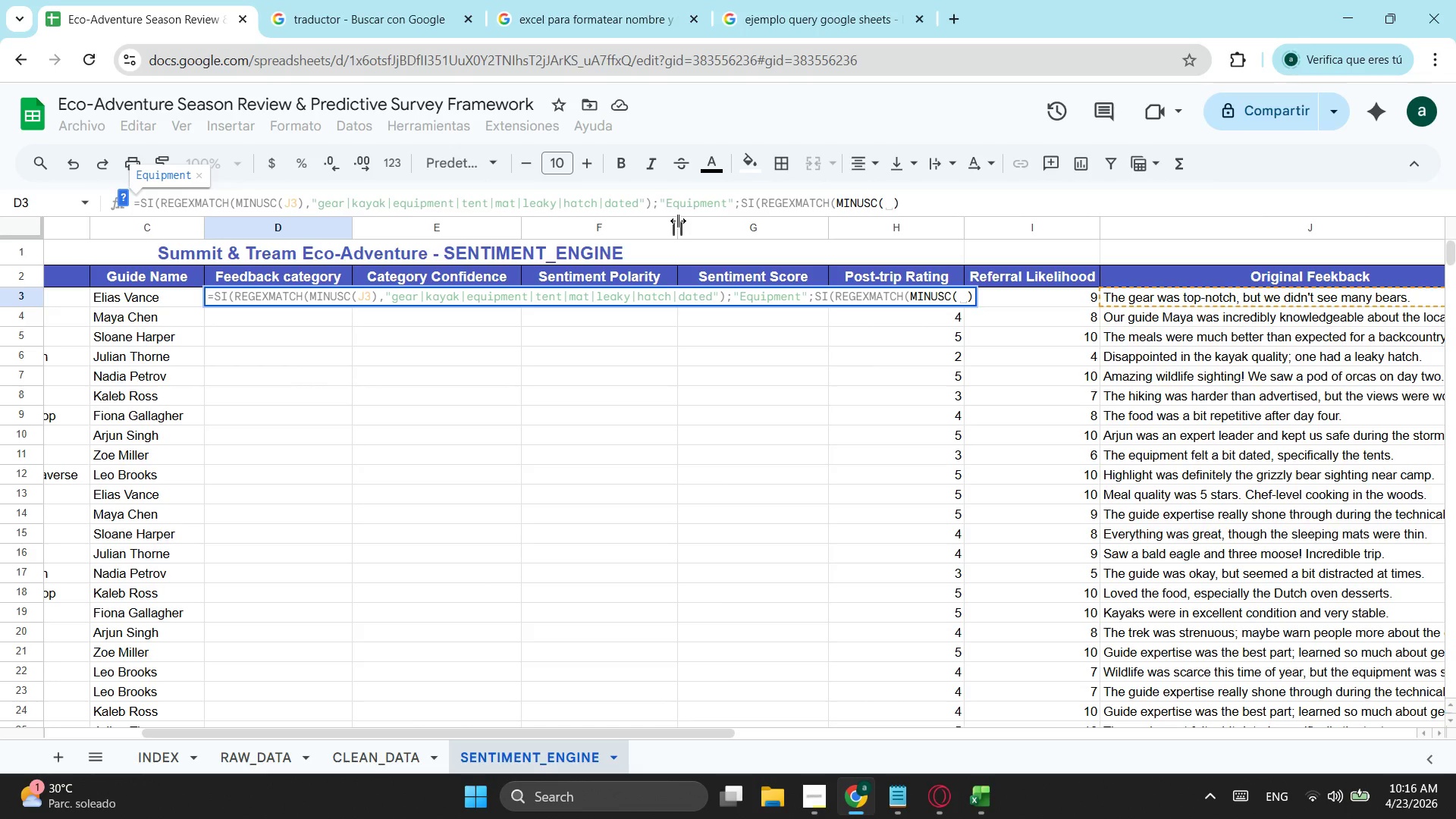 
left_click([1174, 297])
 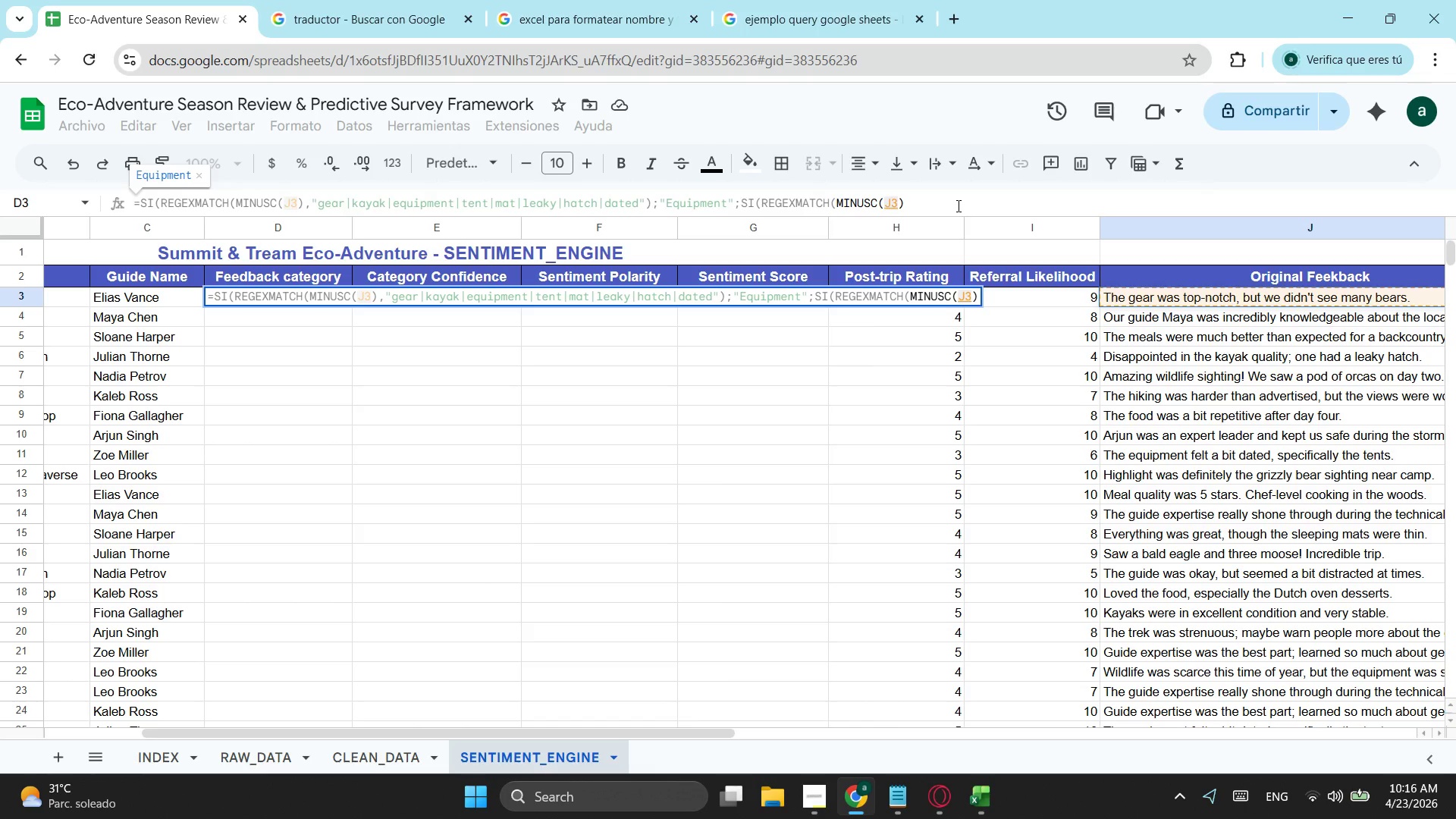 
key(ArrowRight)
 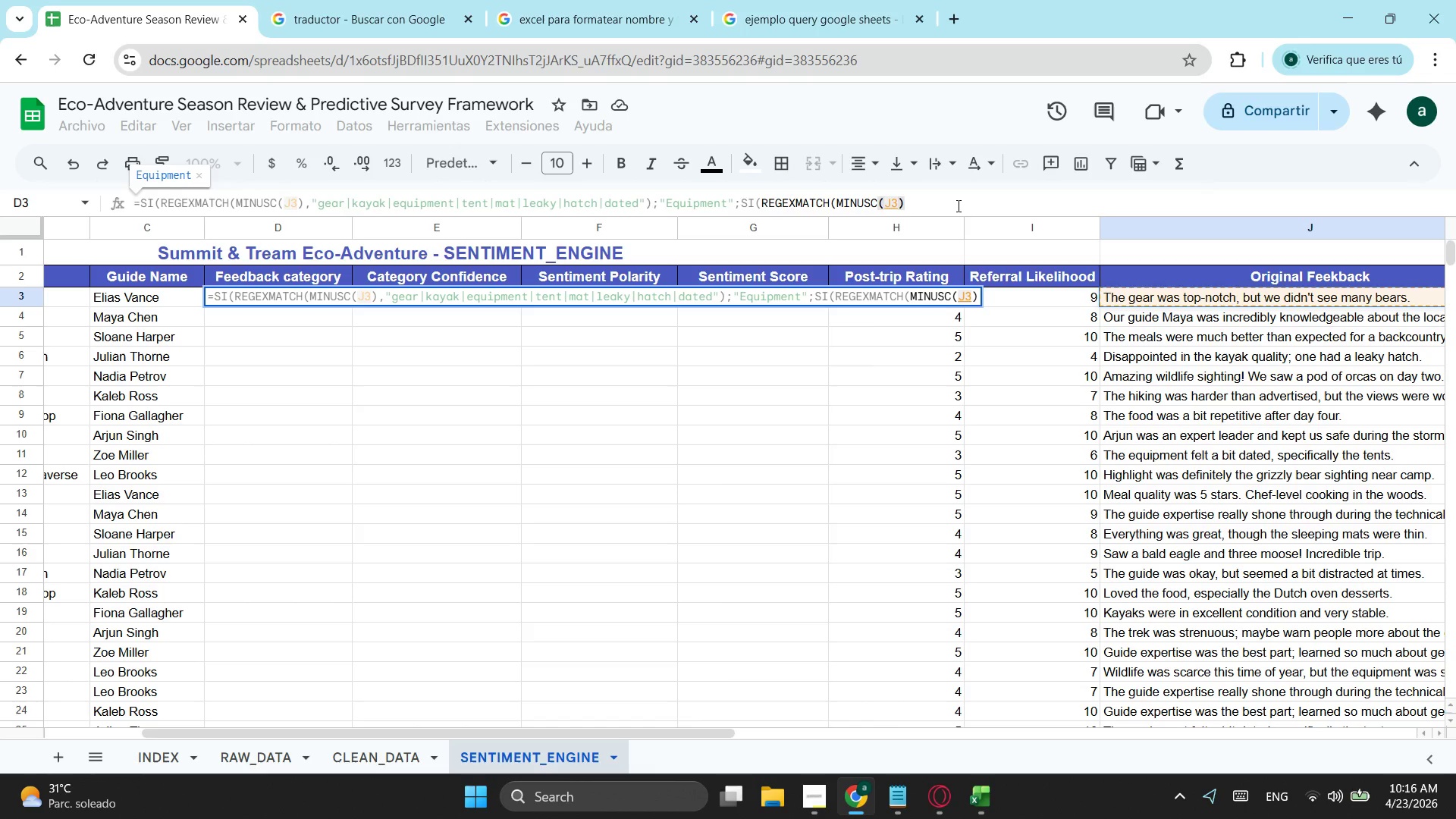 
key(ArrowRight)
 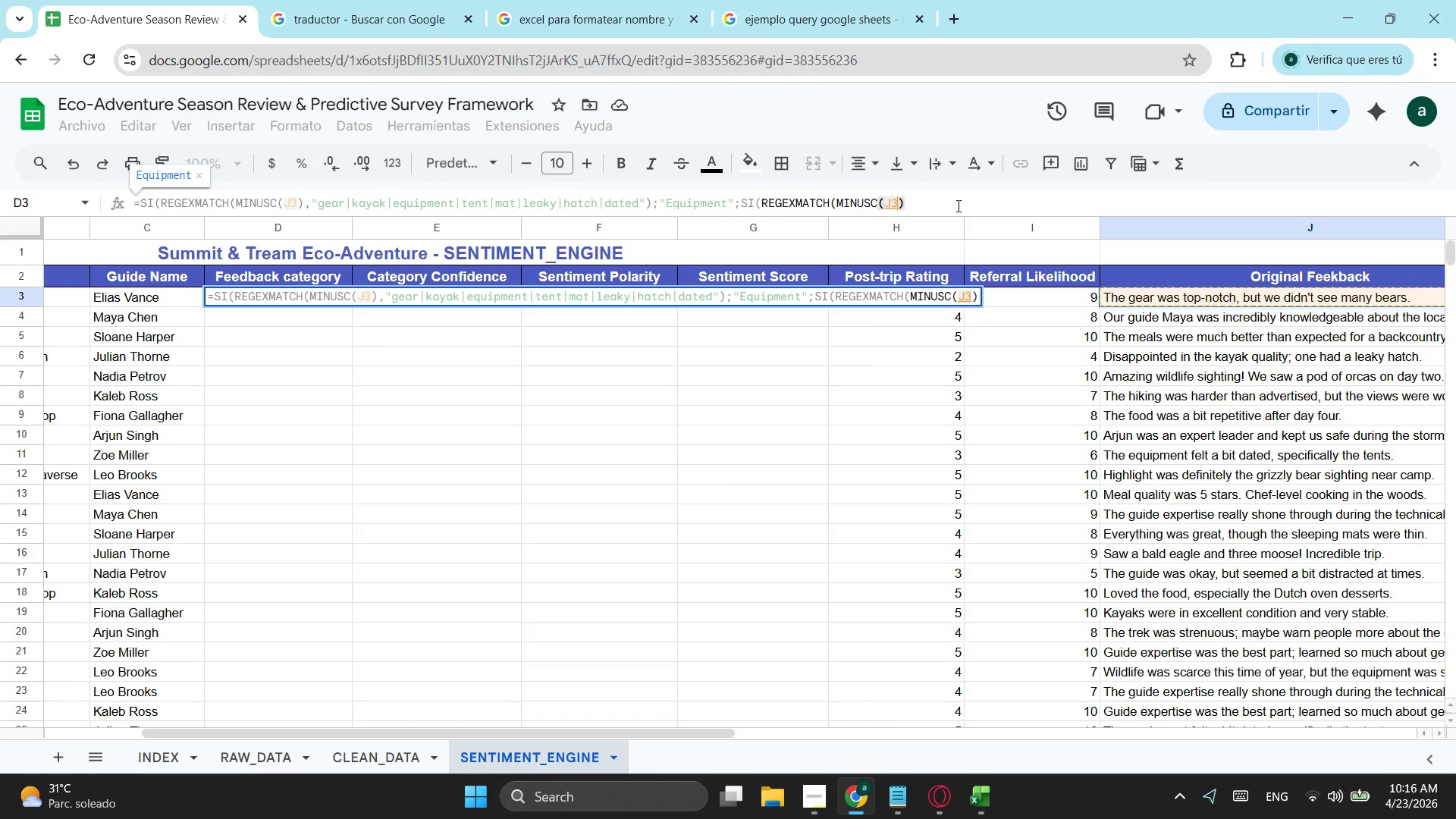 
key(ArrowRight)
 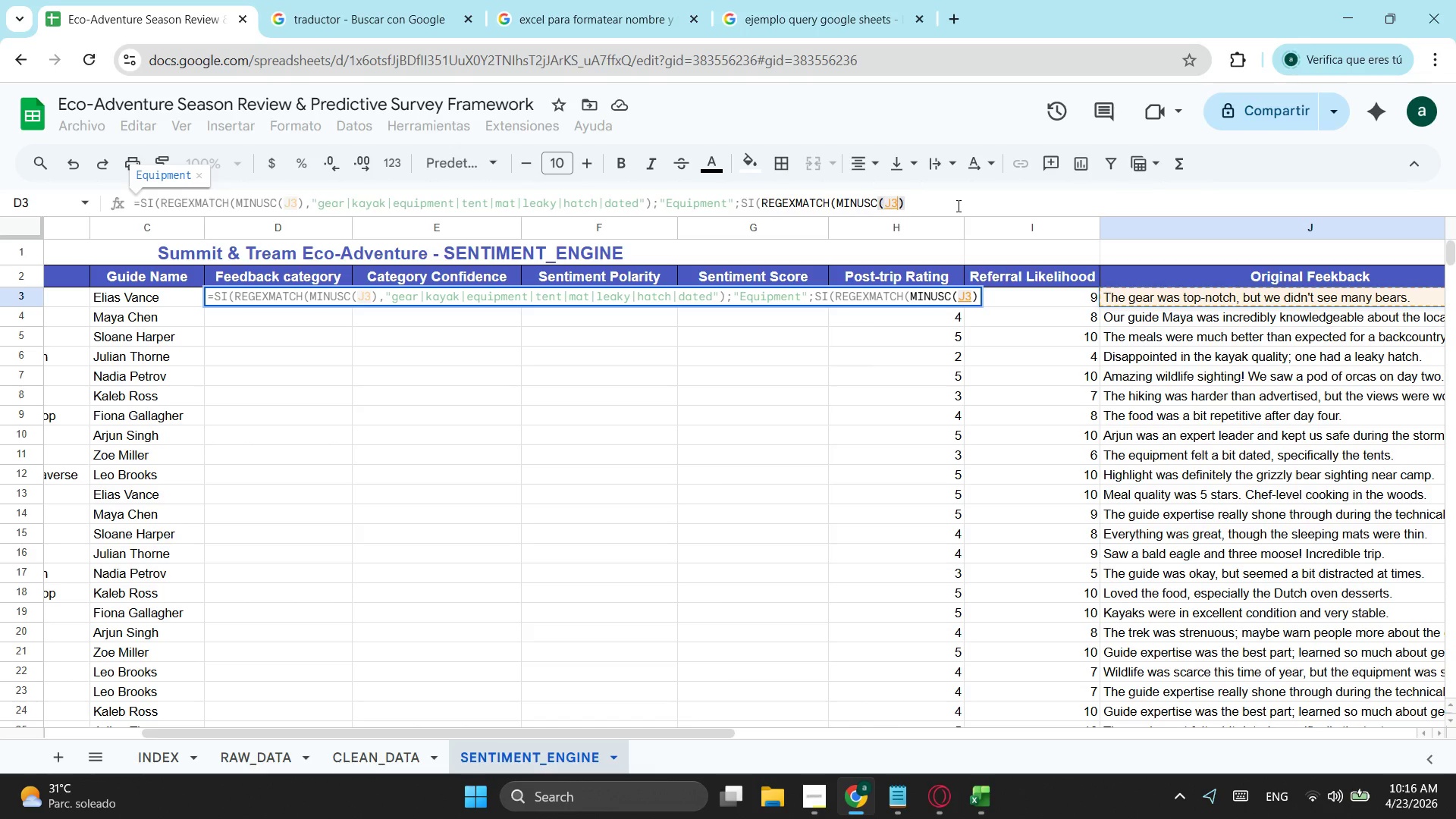 
key(ArrowRight)
 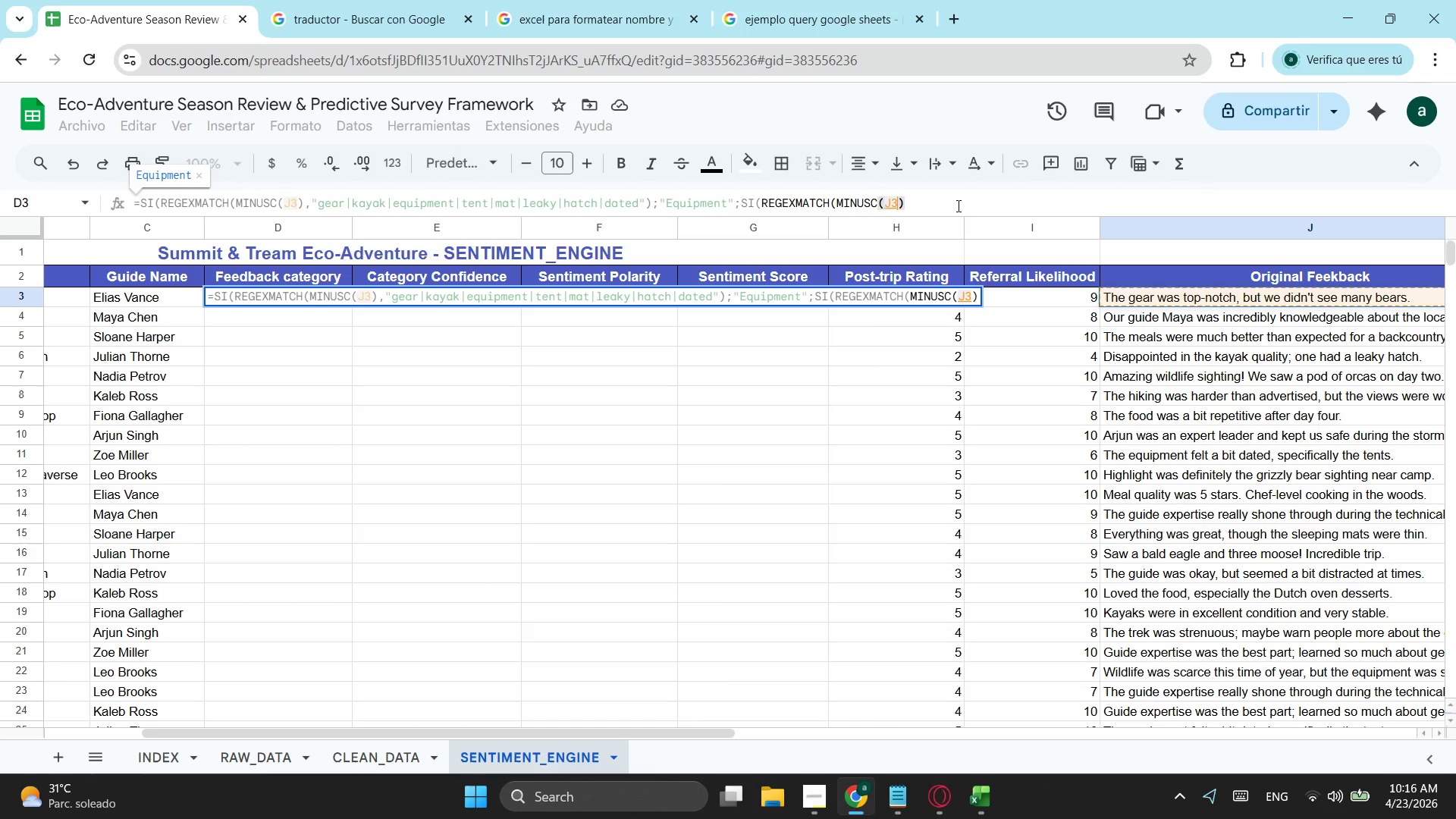 
key(Semicolon)
 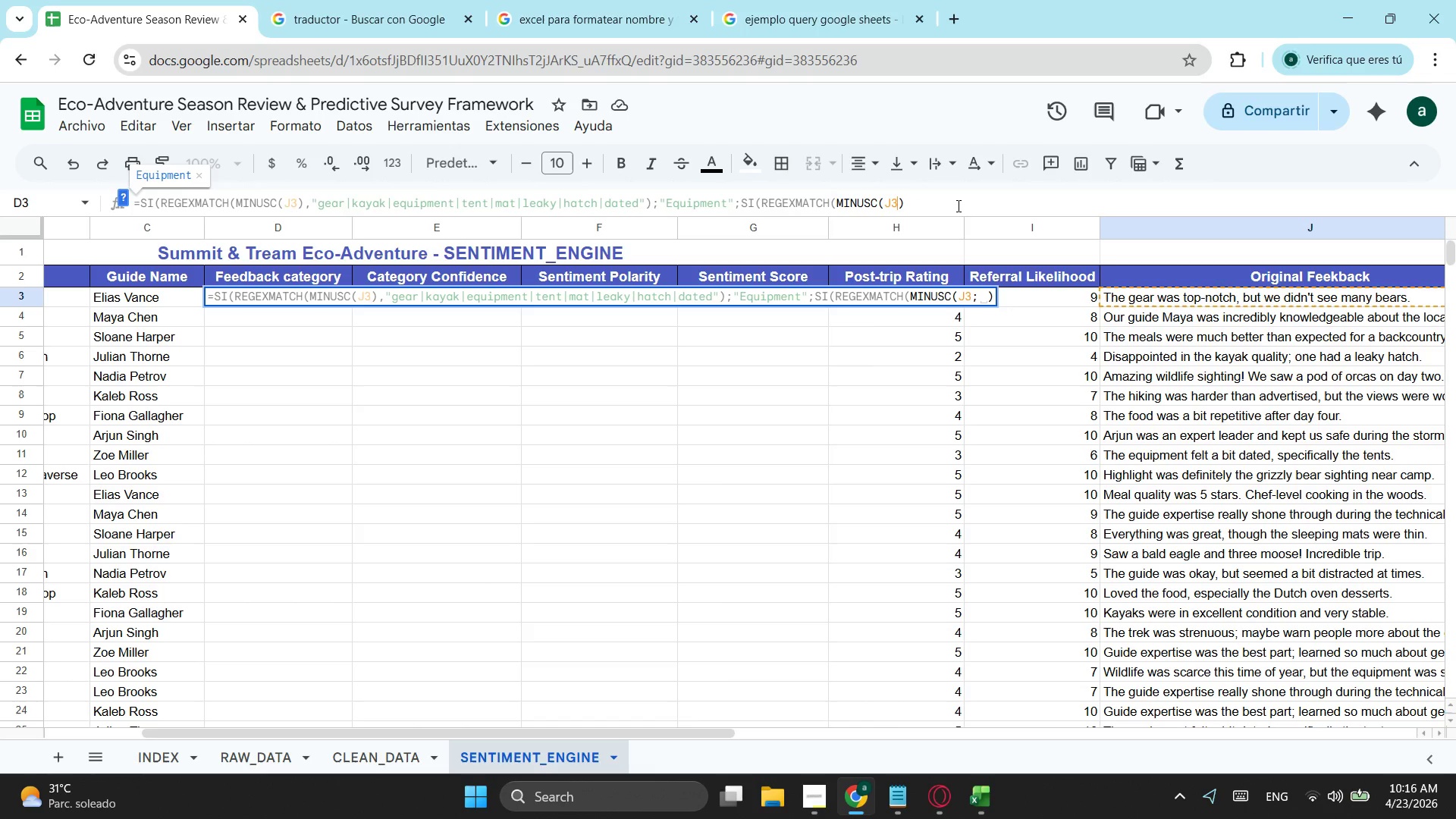 
key(Backspace)
 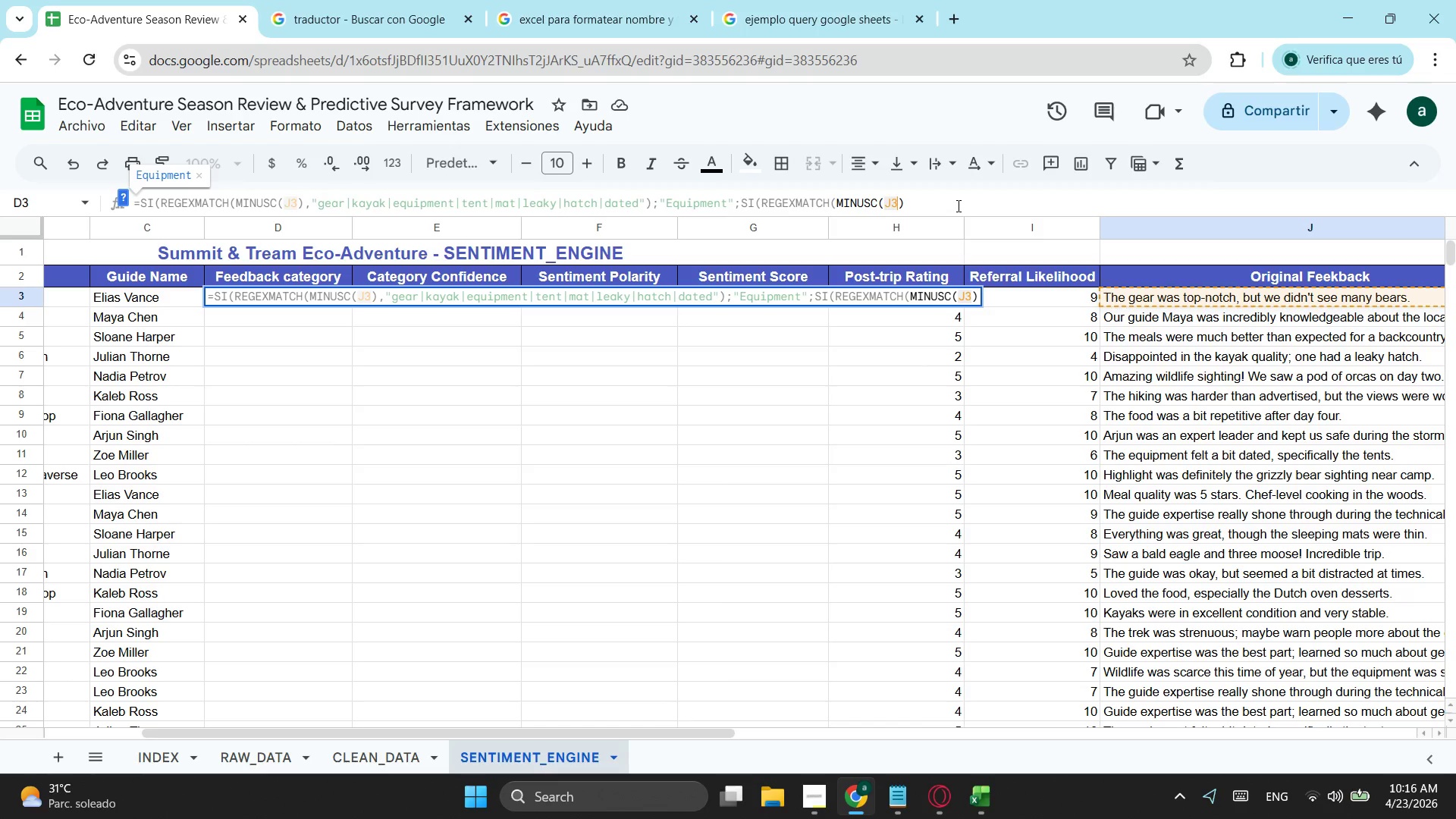 
key(ArrowRight)
 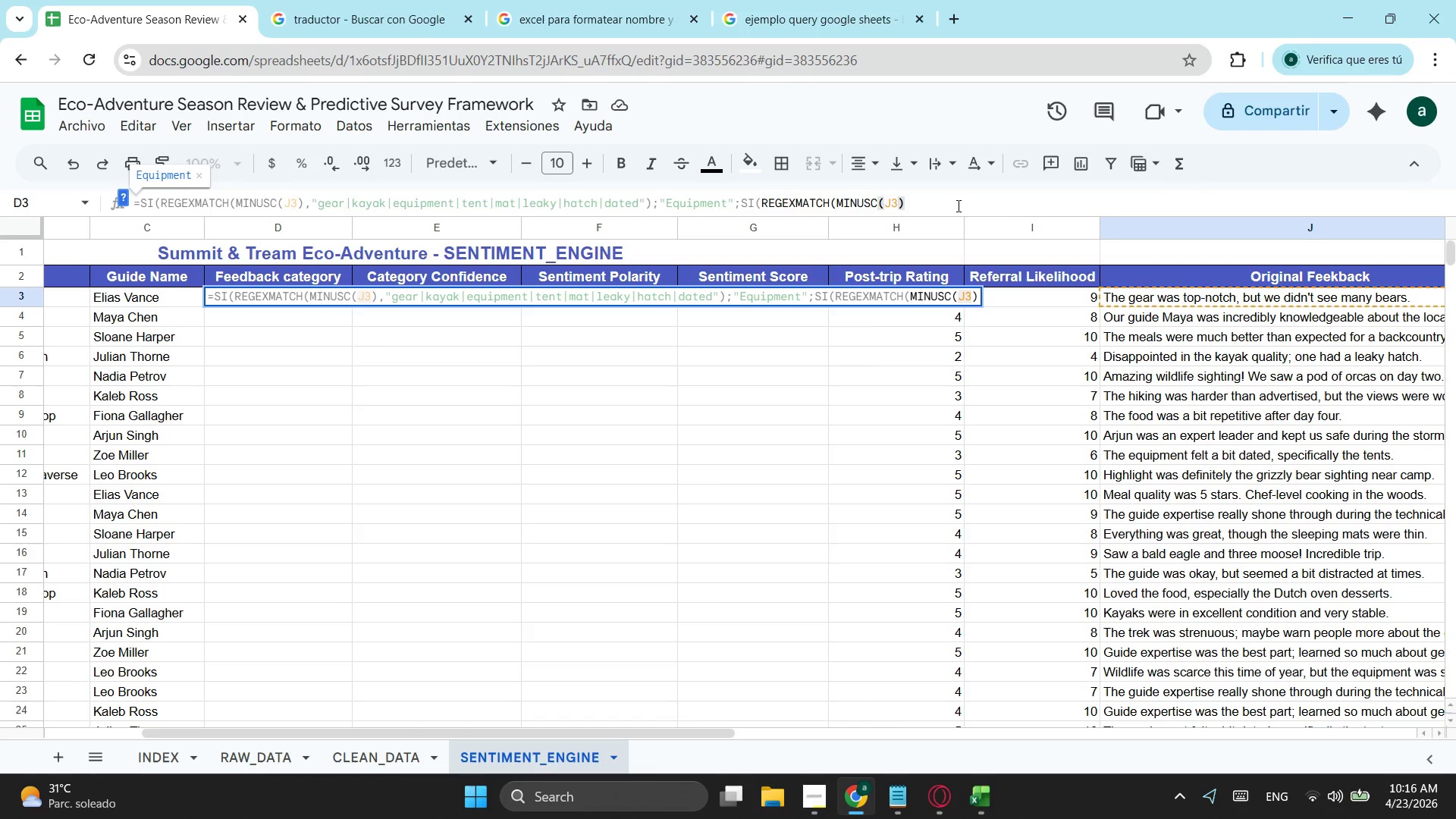 
key(Semicolon)
 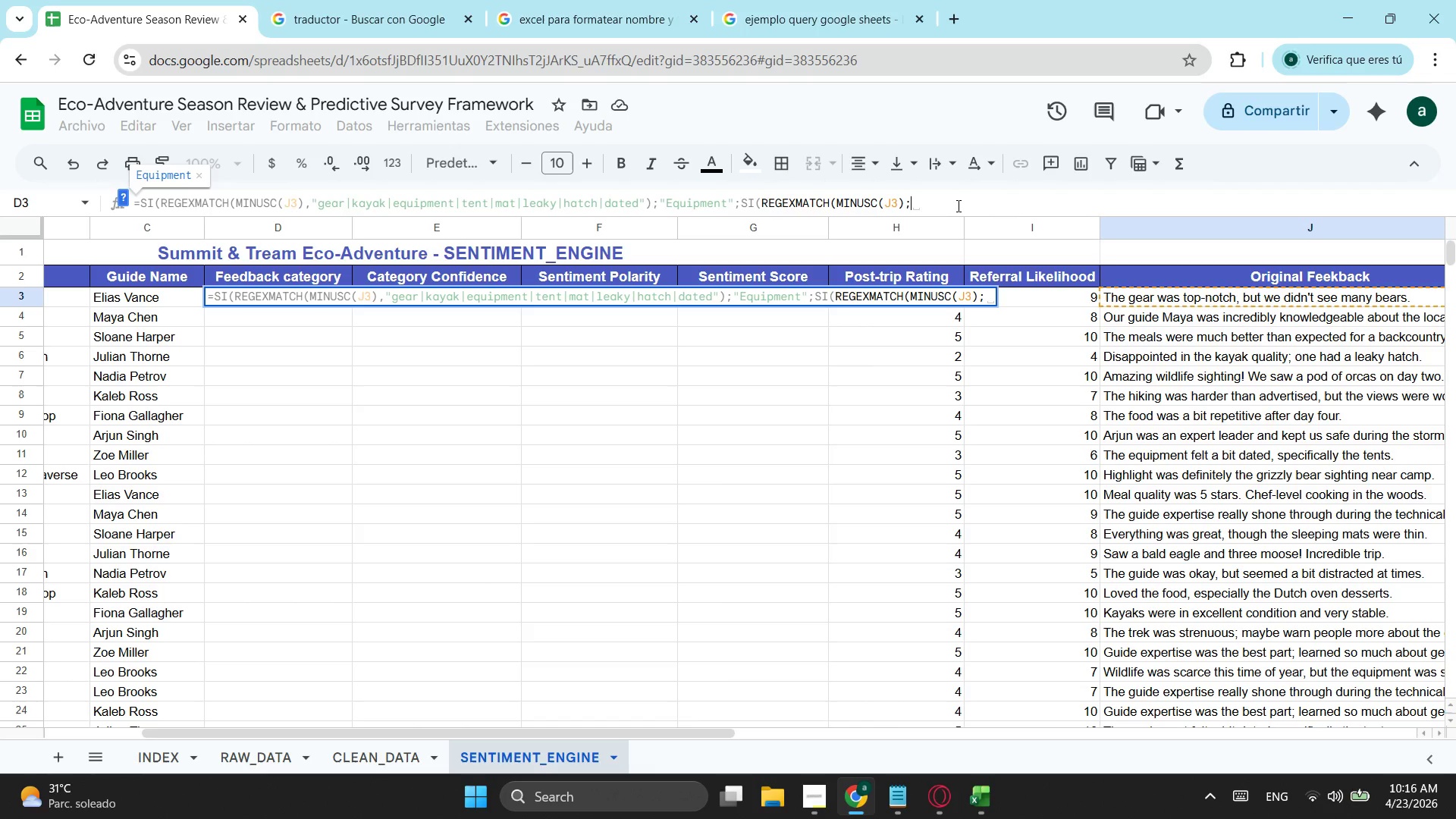 
type("wildlife|bear|Or)
key(Backspace)
key(Backspace)
type(orca|eagle)
 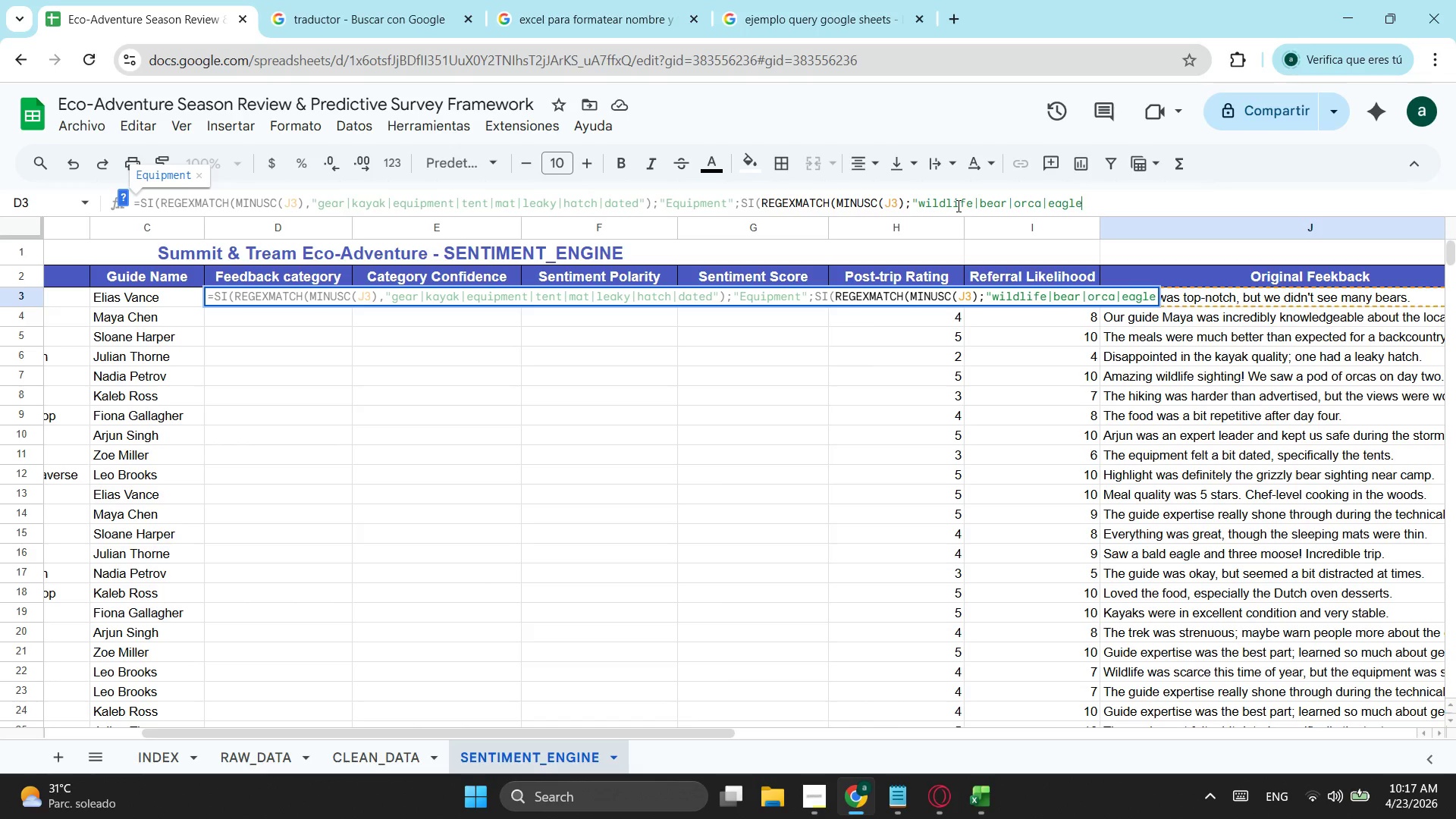 
wait(5.83)
 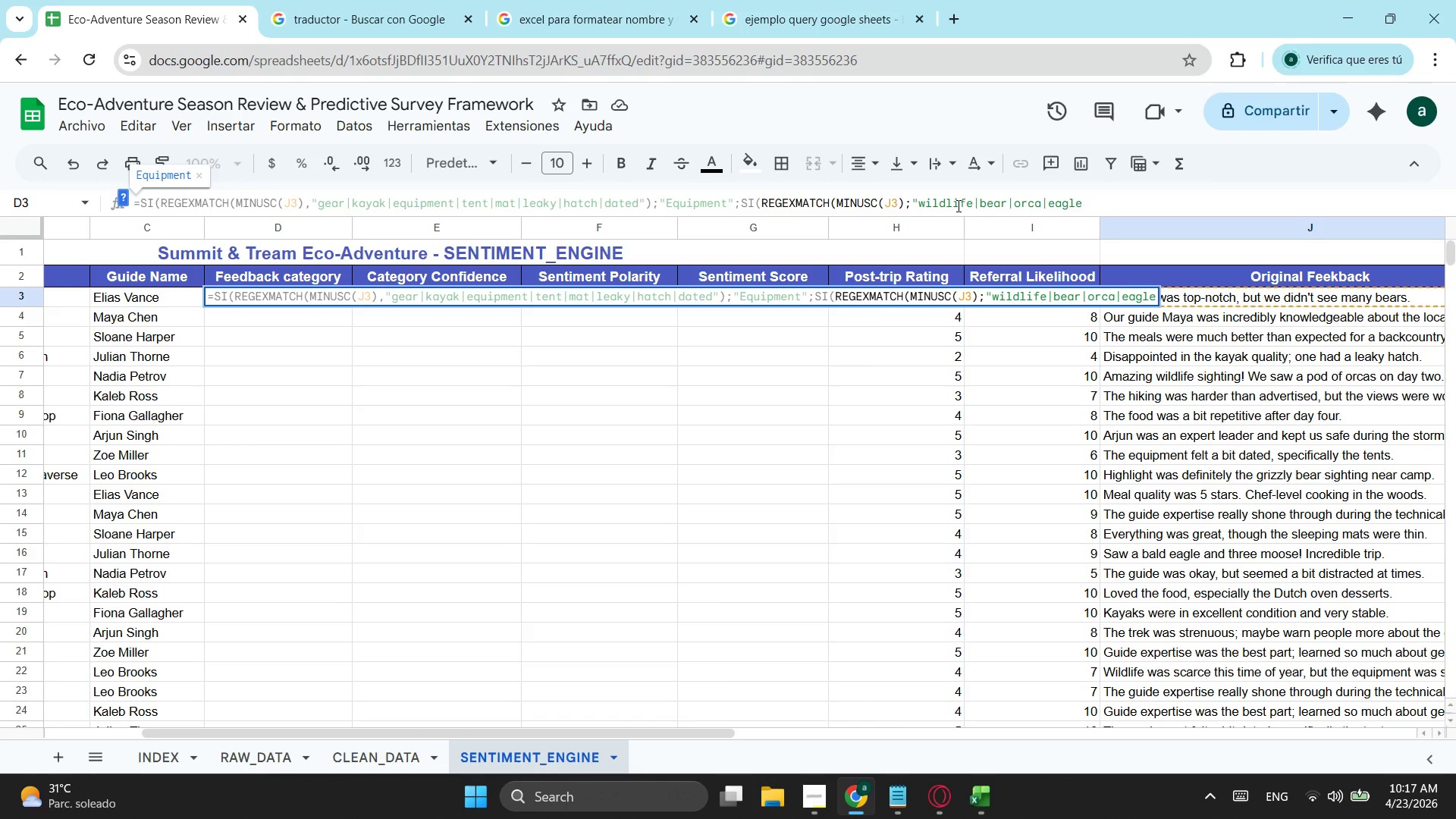 
type(|moose|)
 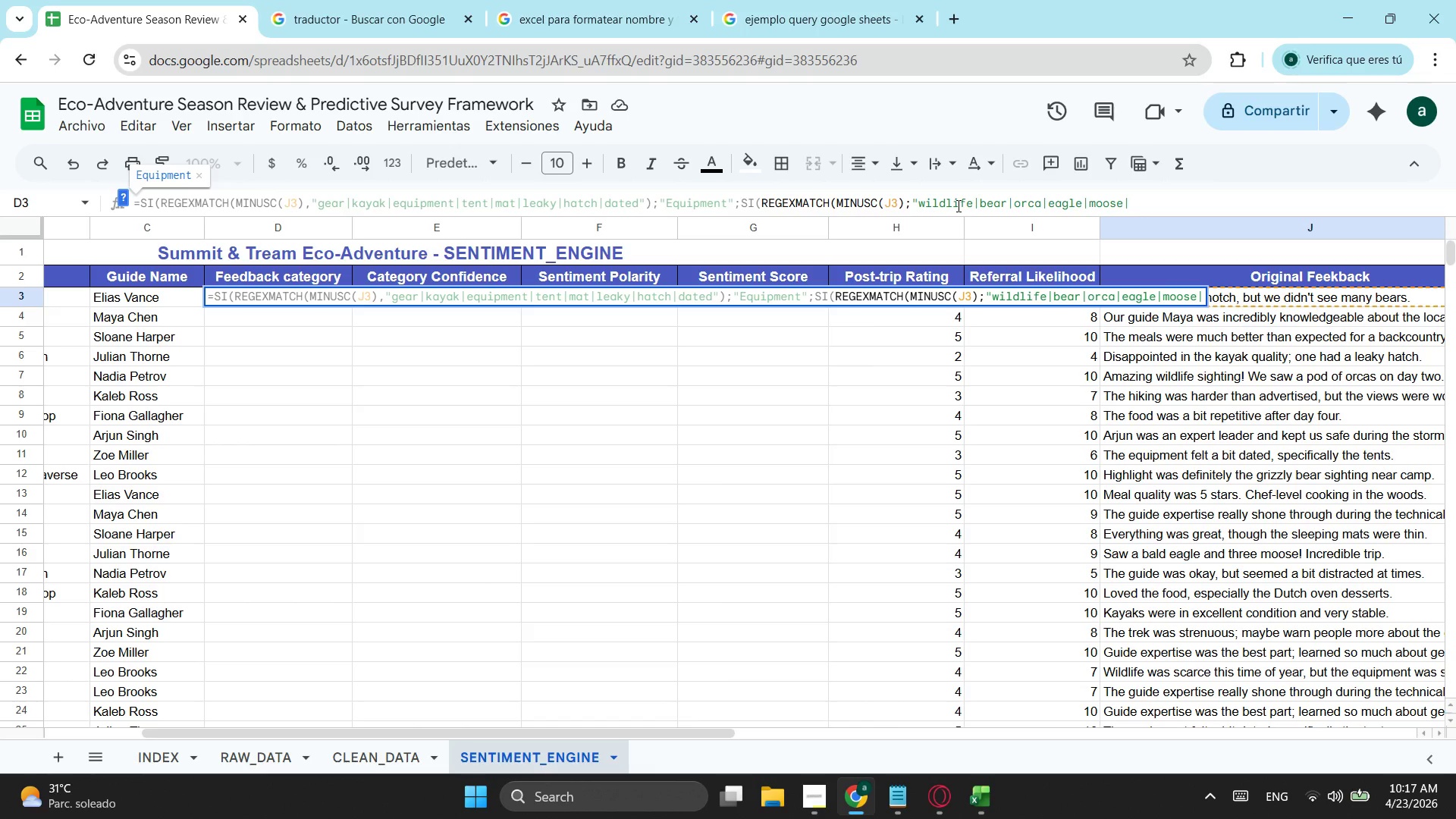 
hold_key(key=ShiftLeft, duration=1.28)
 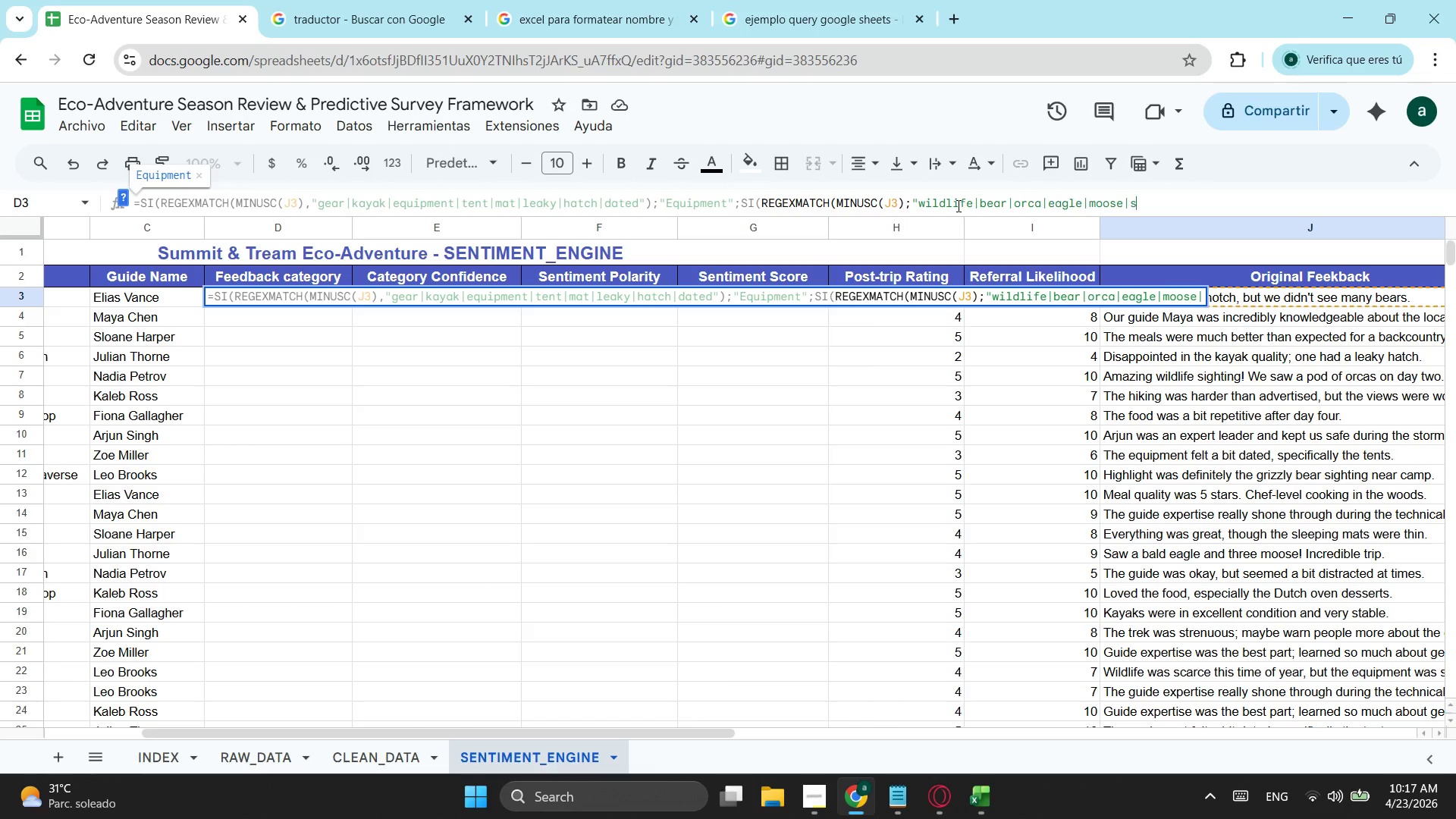 
type(sighting|grizzly")
 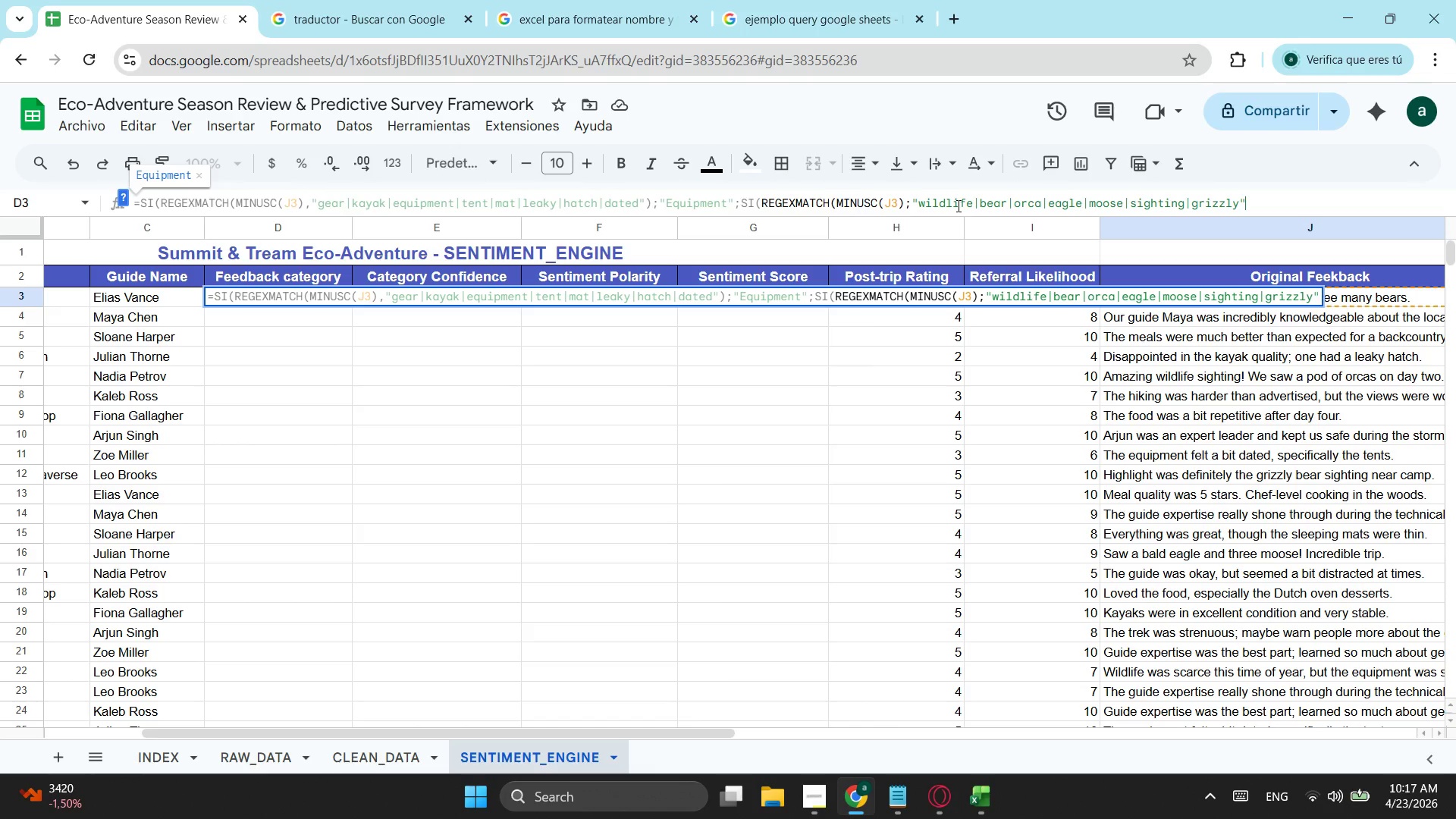 
key(Shift+0)
 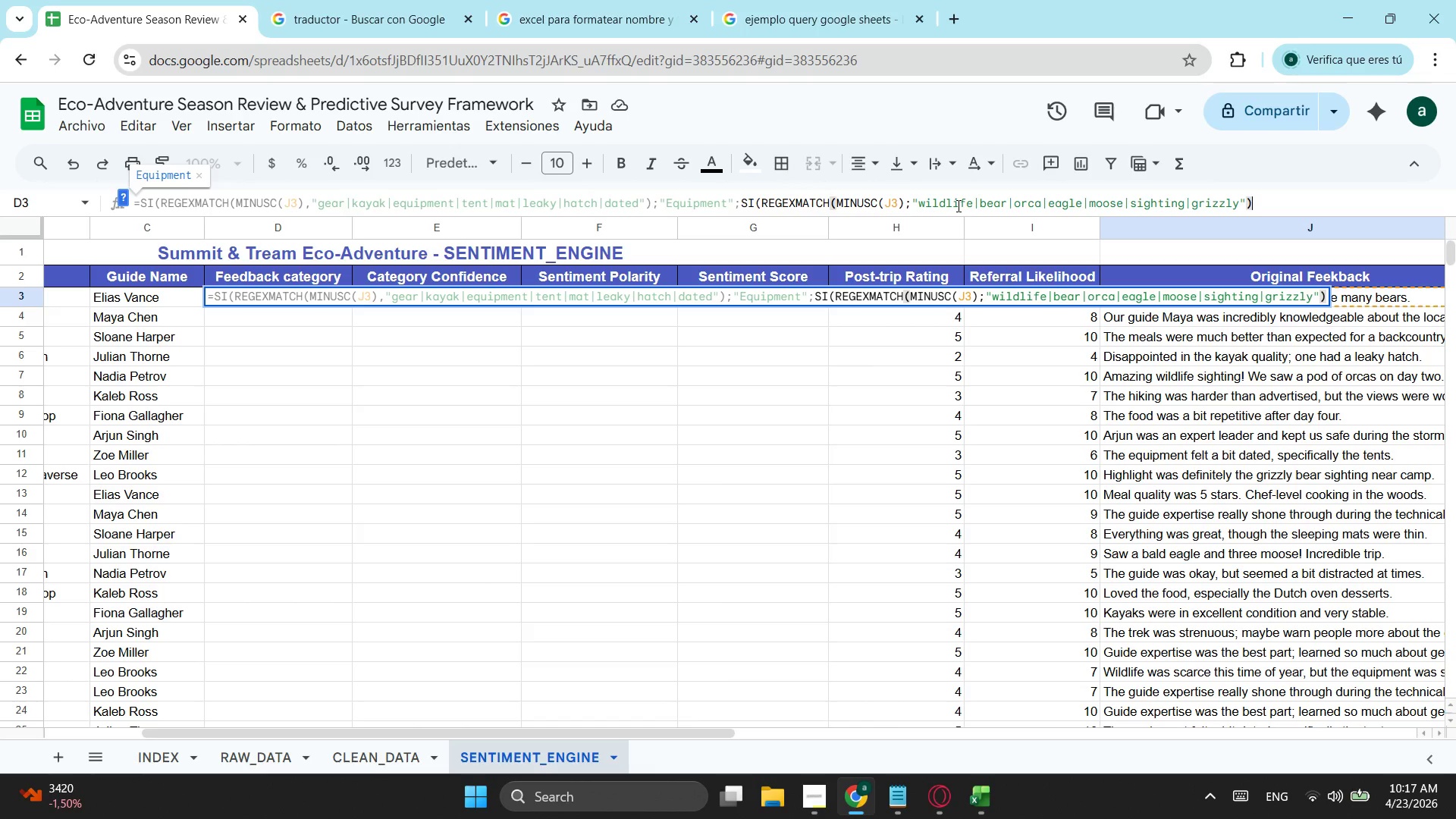 
key(Semicolon)
 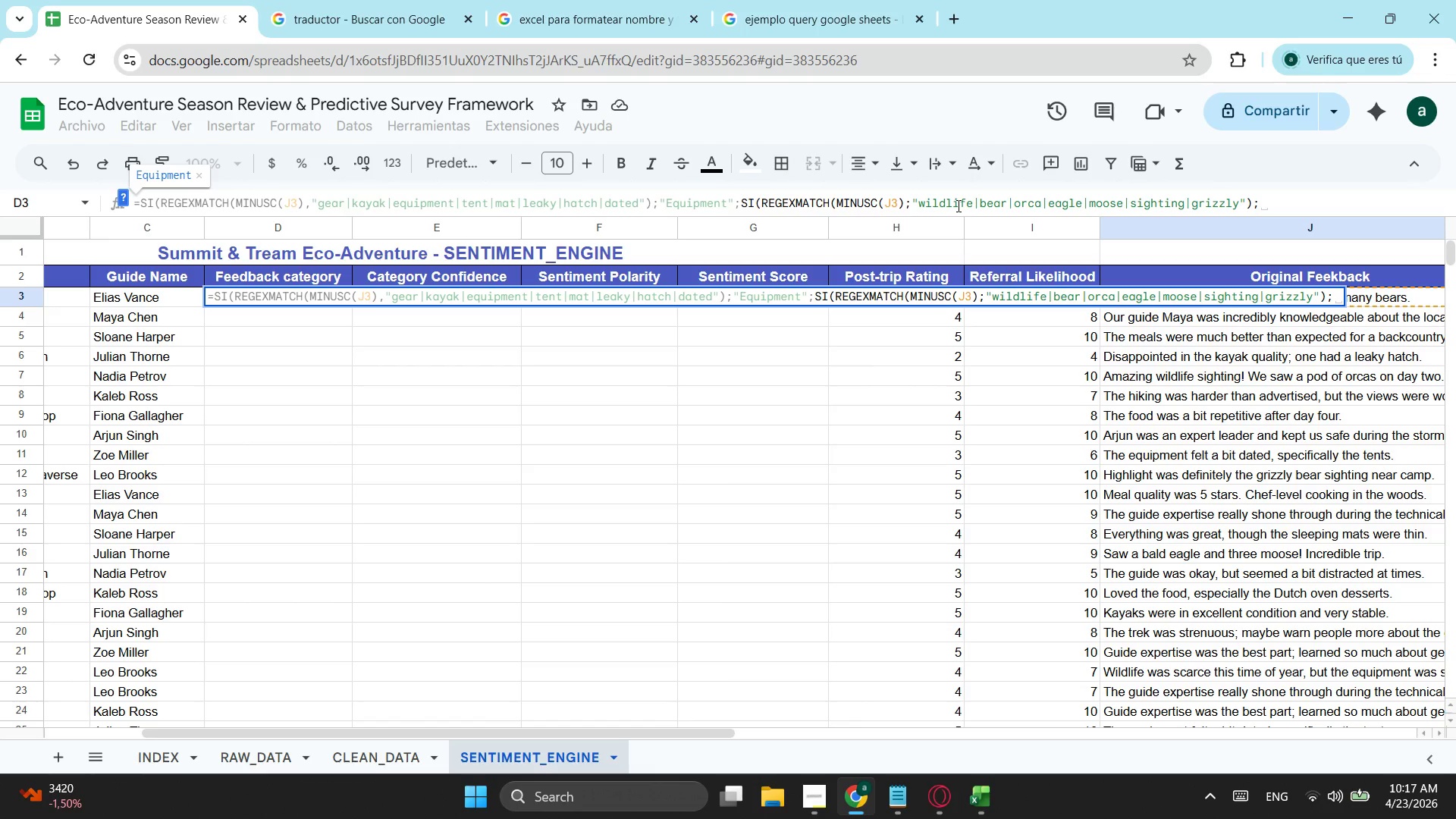 
wait(5.77)
 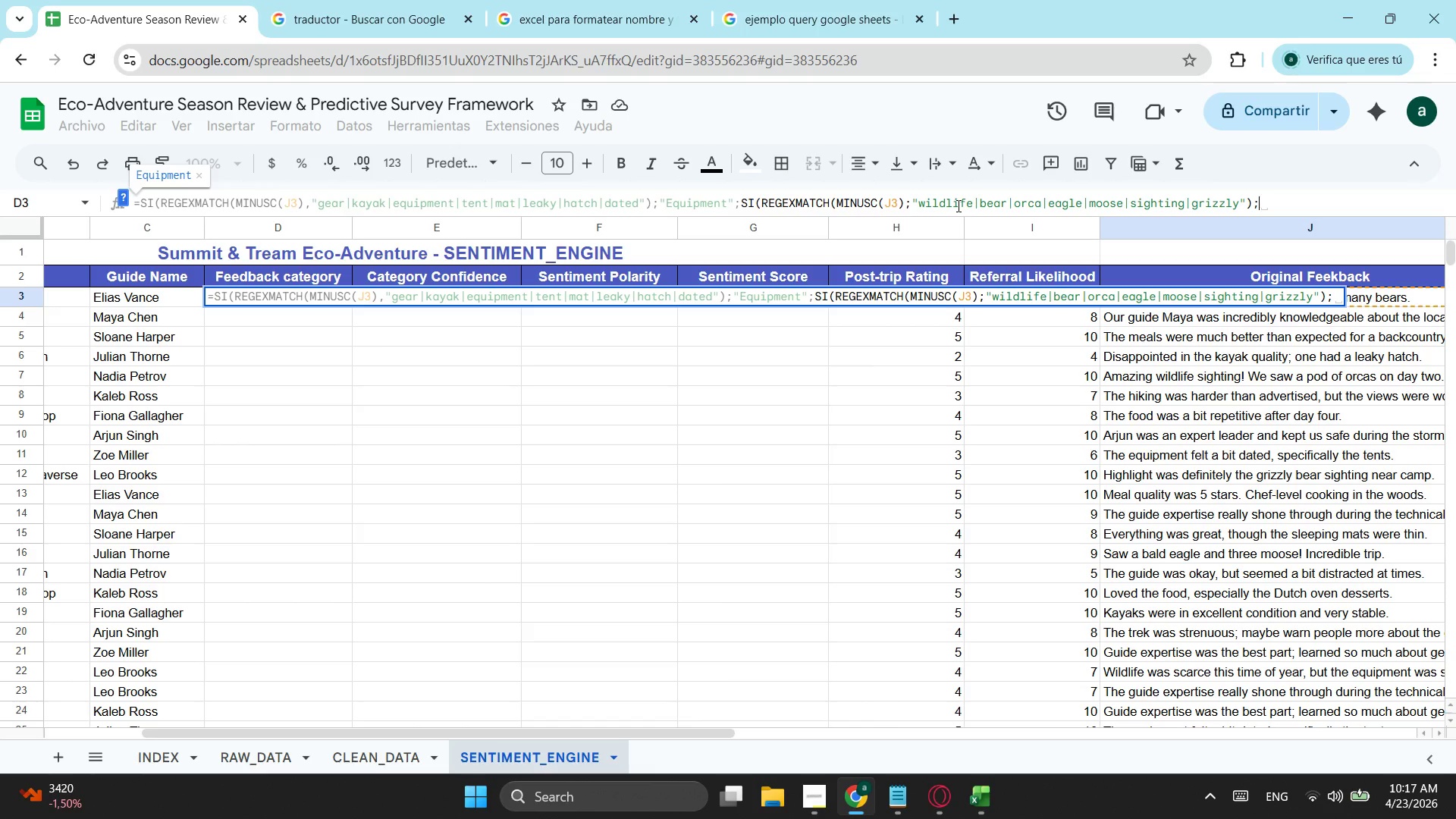 
type("Wildlife Sighting")
 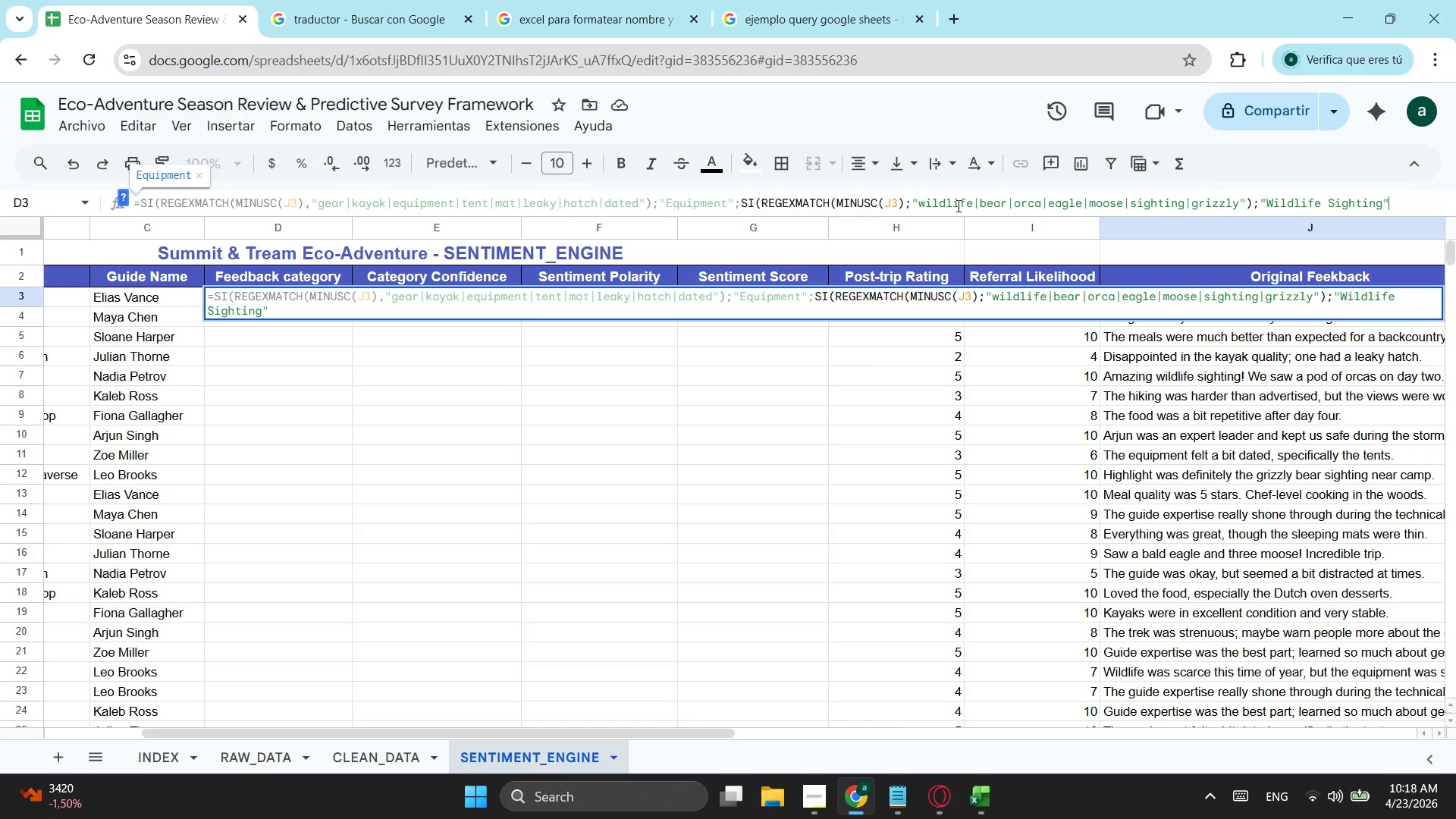 
wait(16.62)
 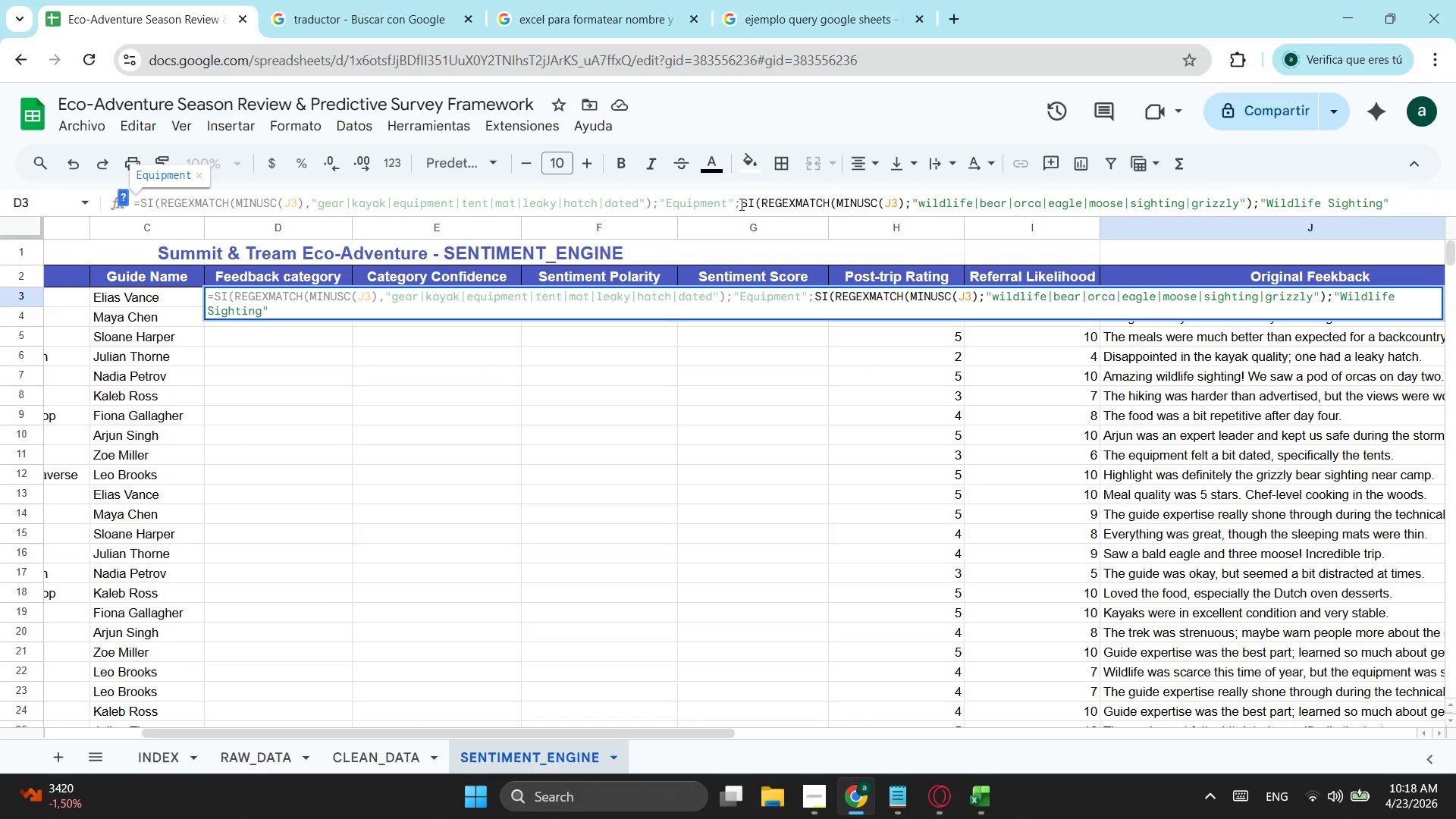 
key(Semicolon)
 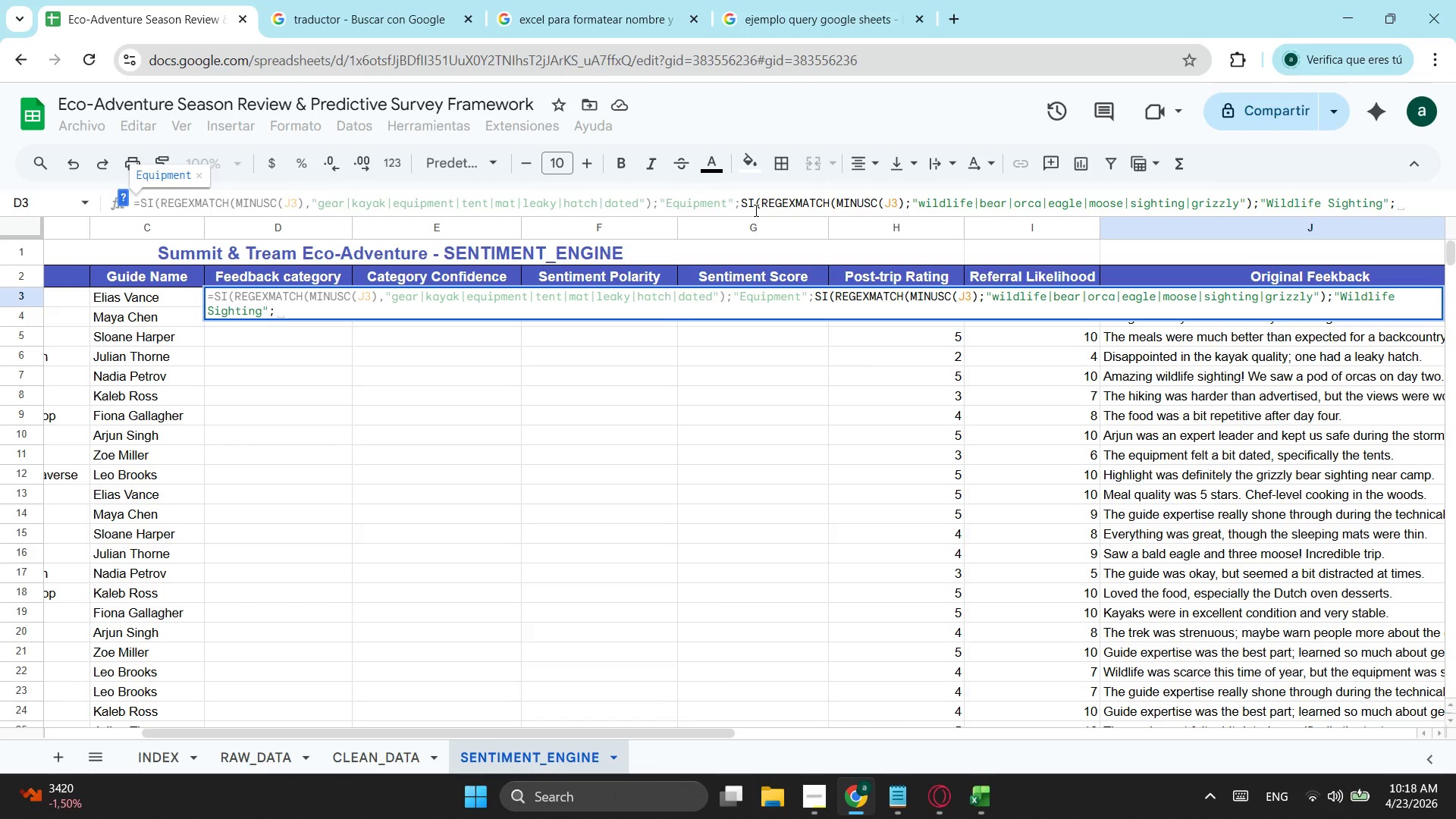 
left_click_drag(start_coordinate=[742, 199], to_coordinate=[909, 206])
 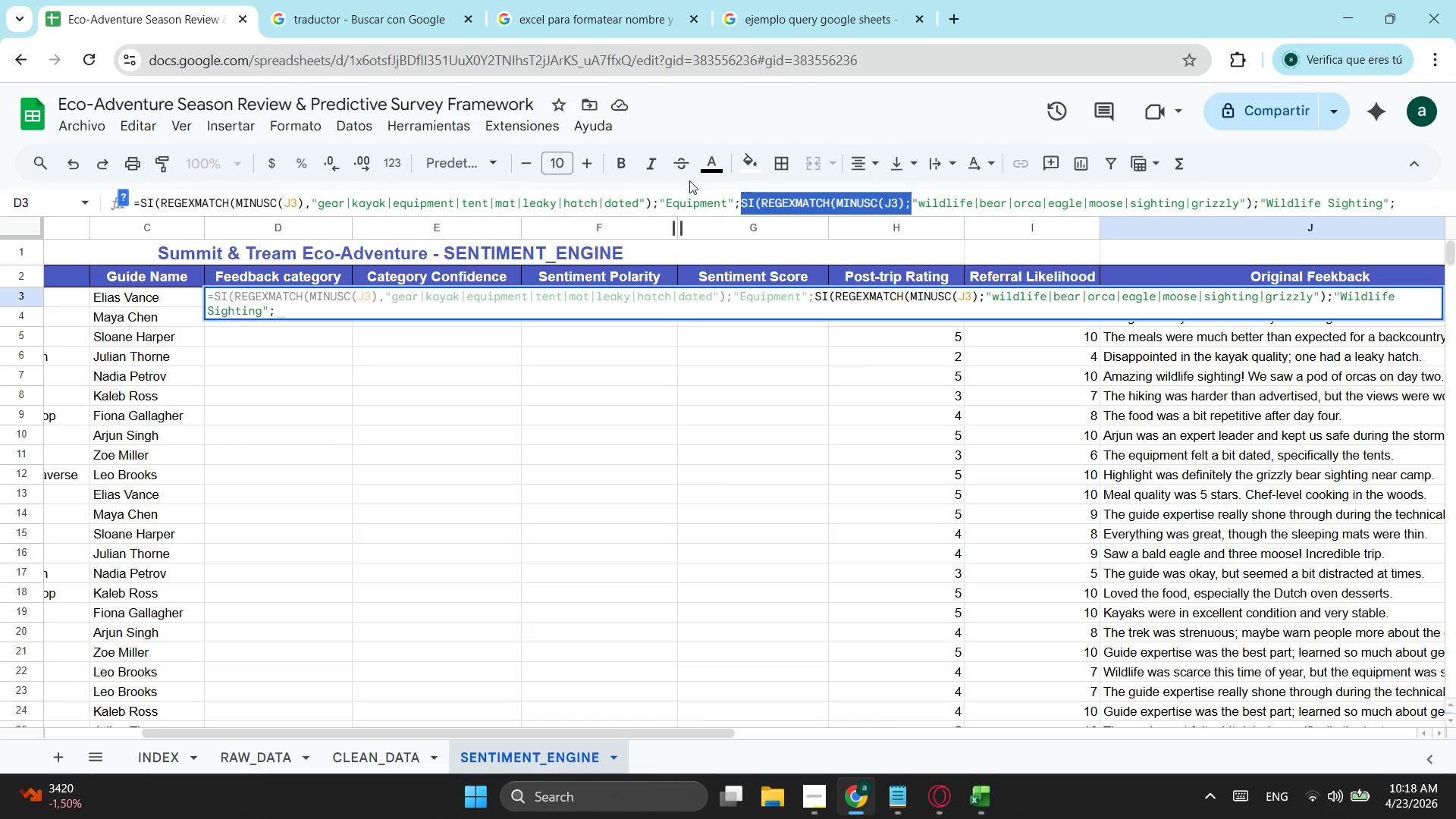 
wait(22.0)
 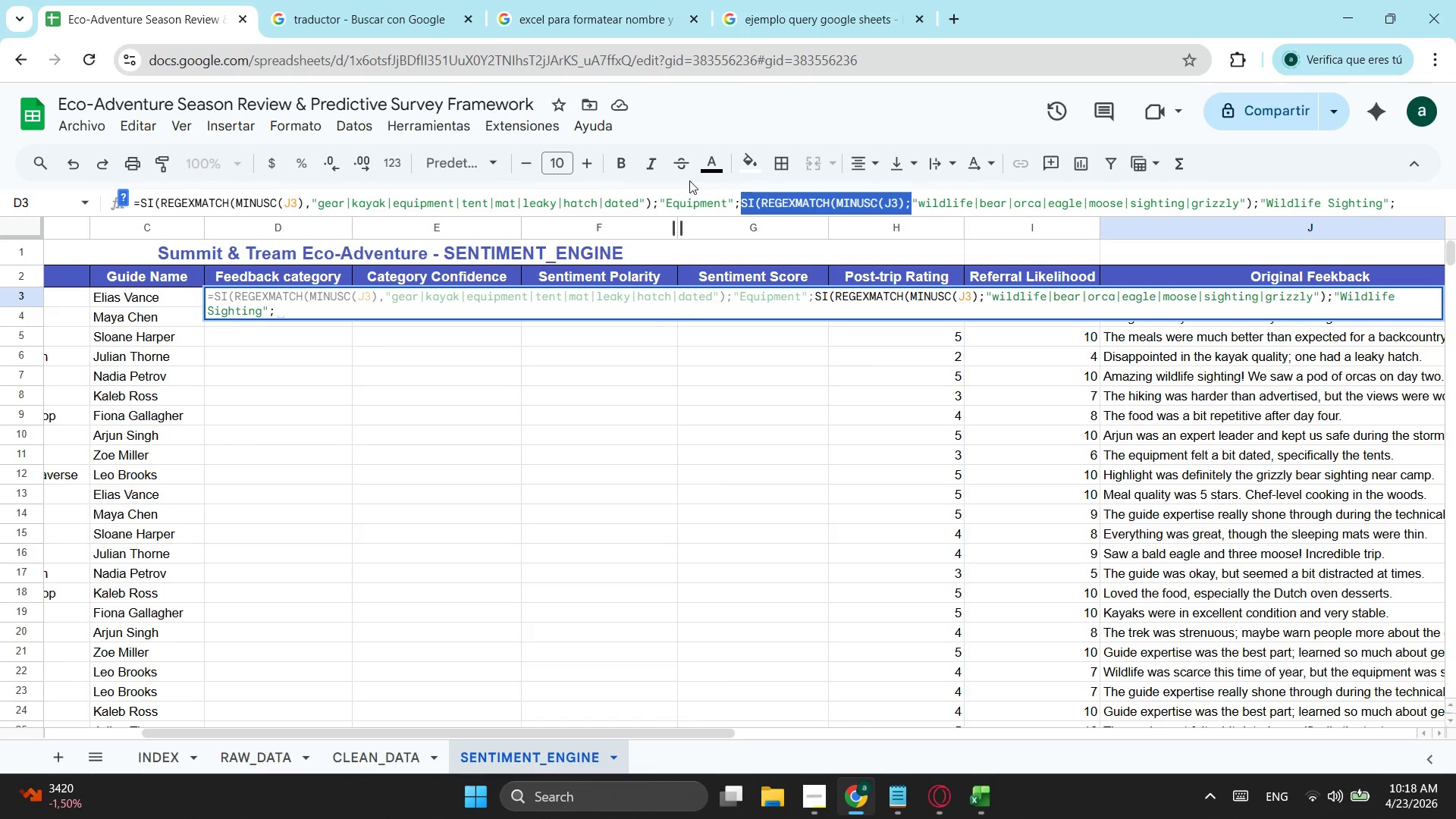 
left_click([287, 312])
 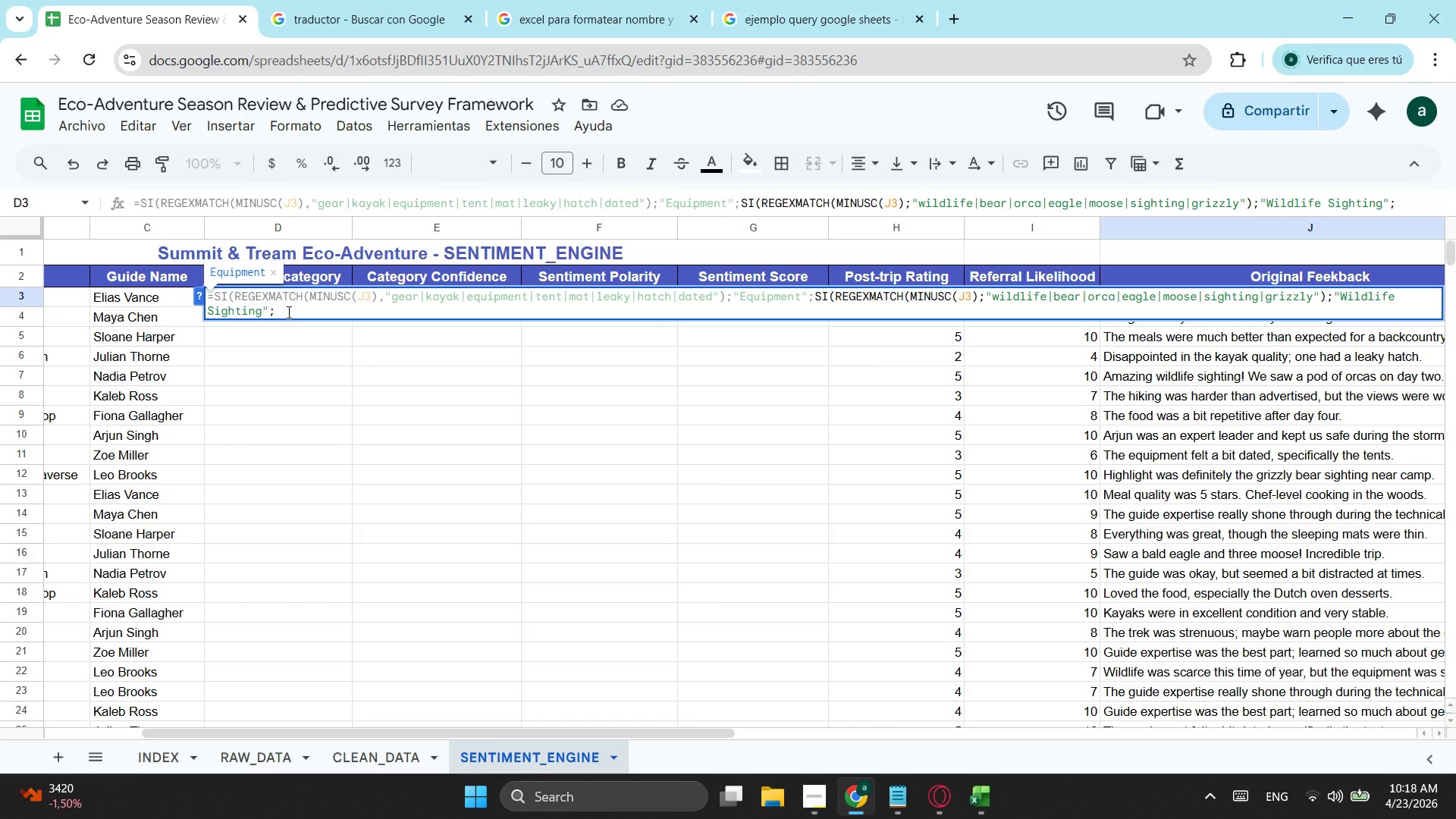 
type(si)
key(Tab)
 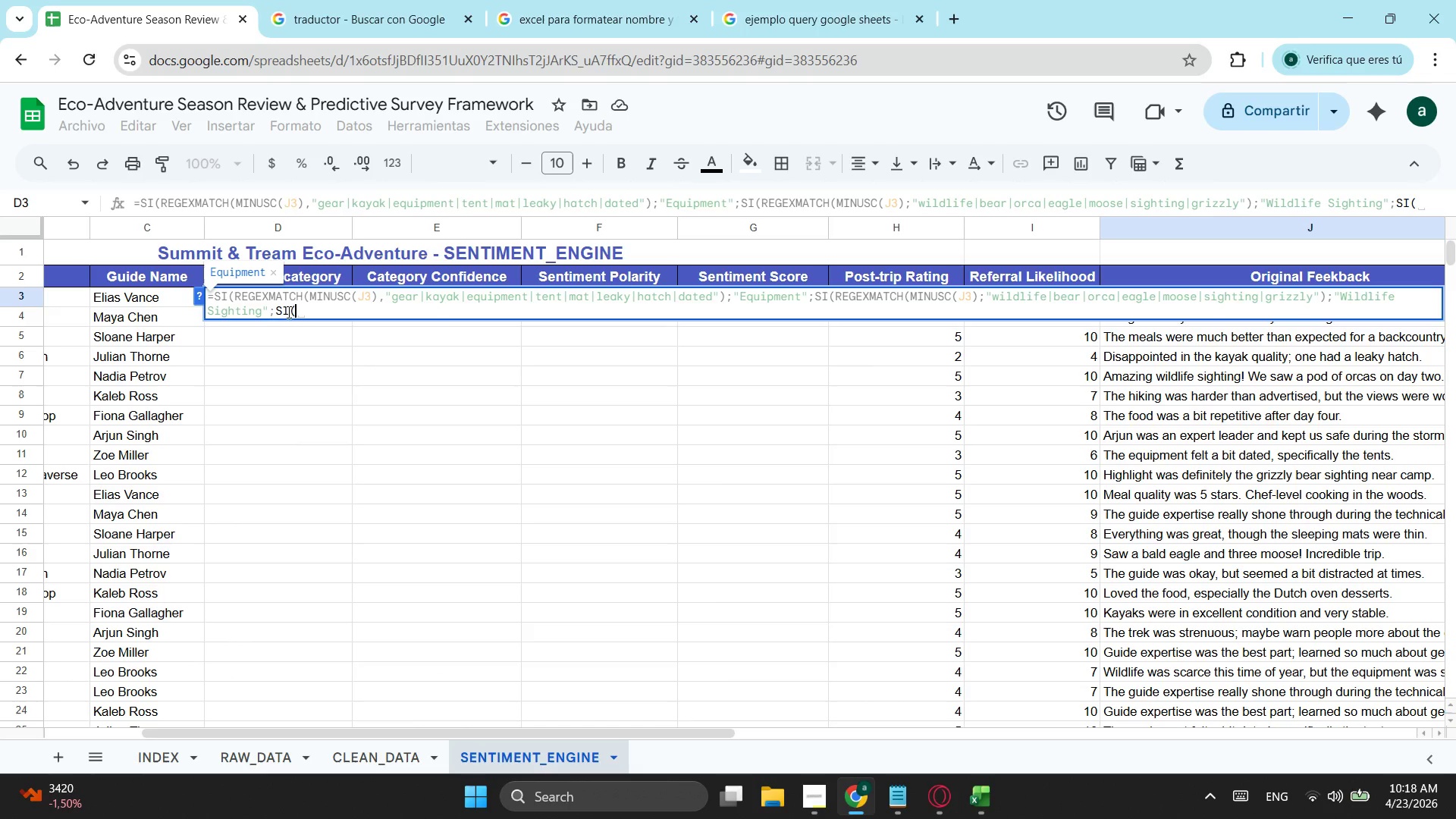 
type(rege)
key(Tab)
 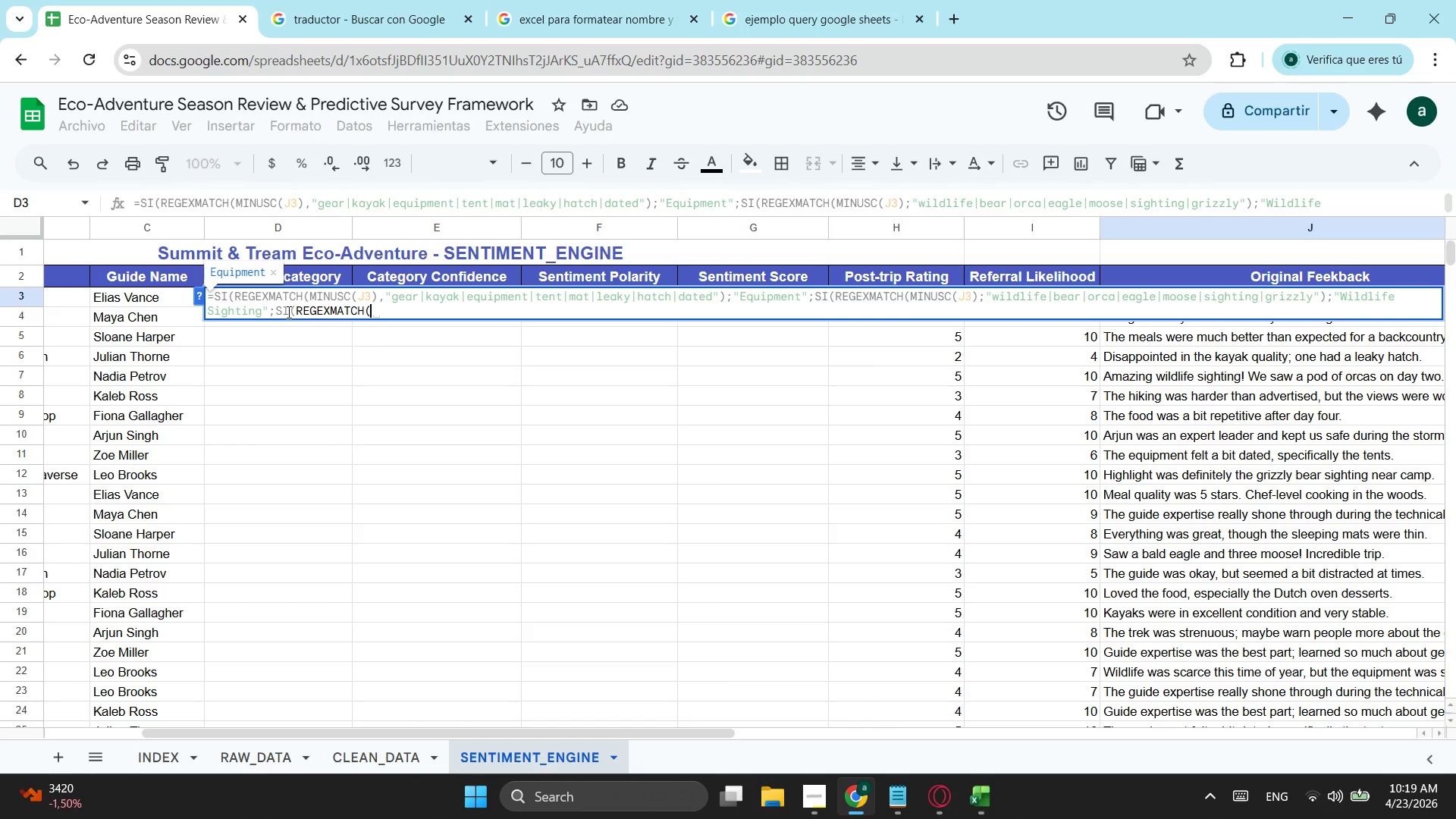 
type(min)
 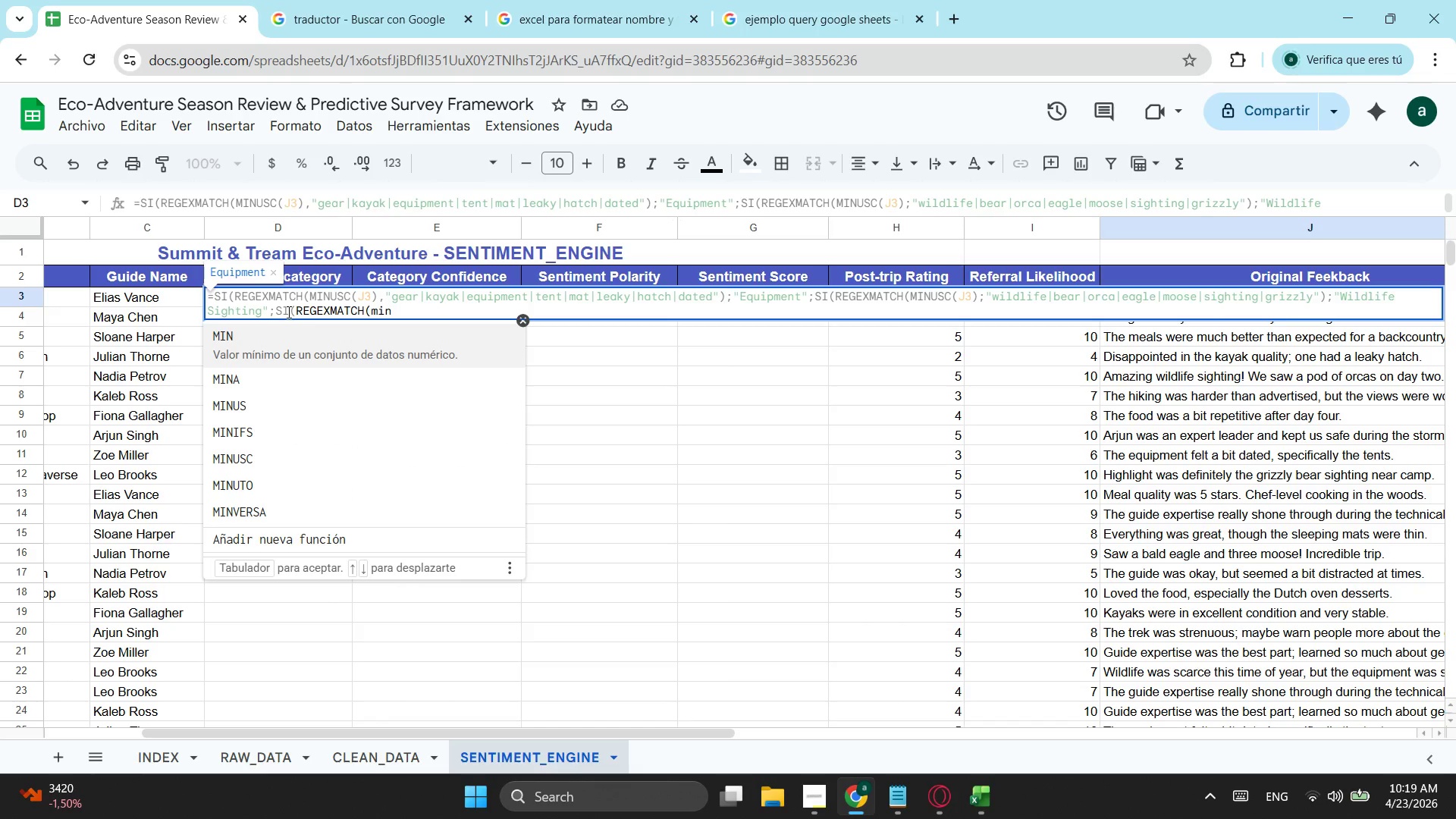 
key(ArrowDown)
 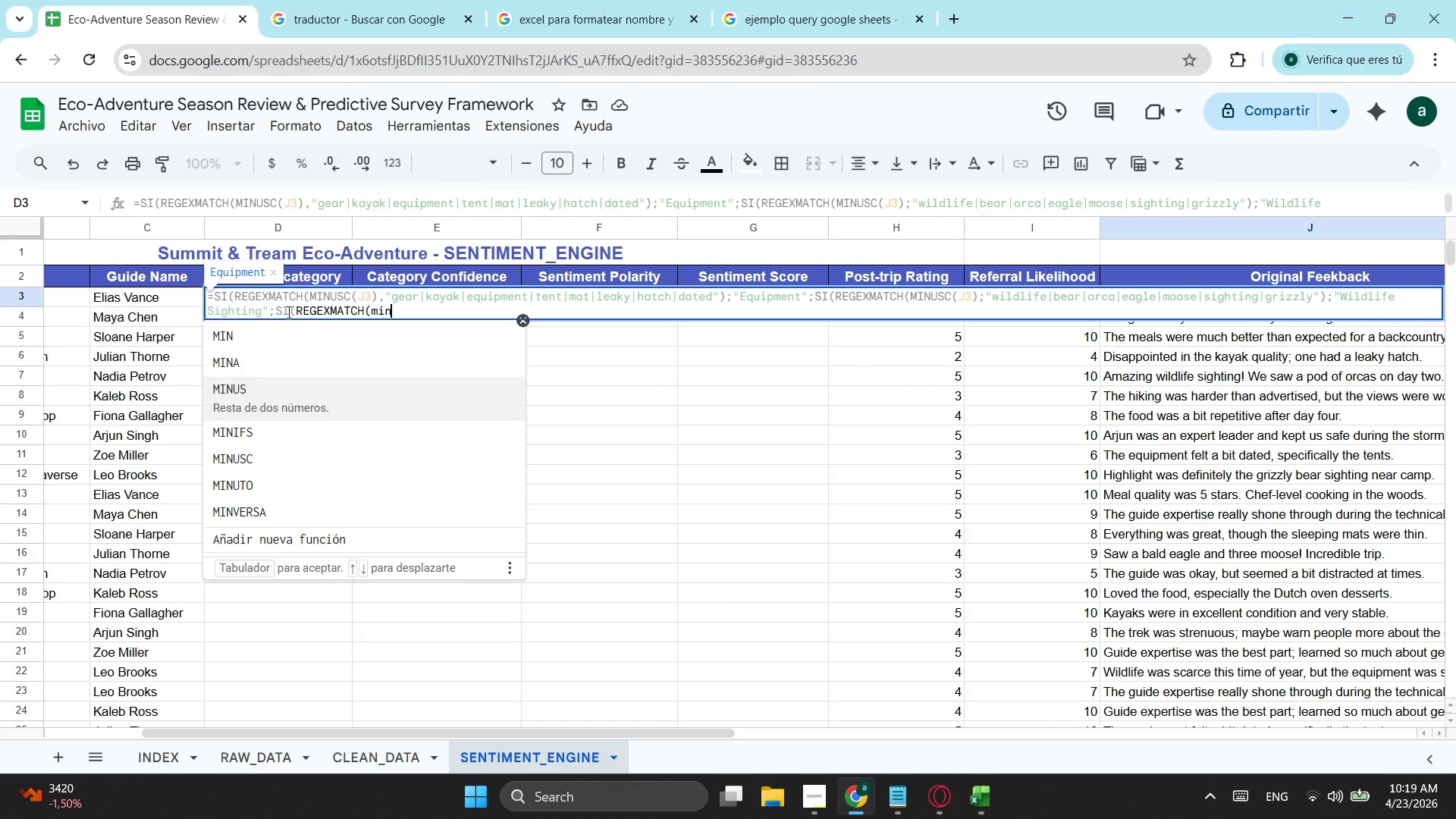 
key(ArrowDown)
 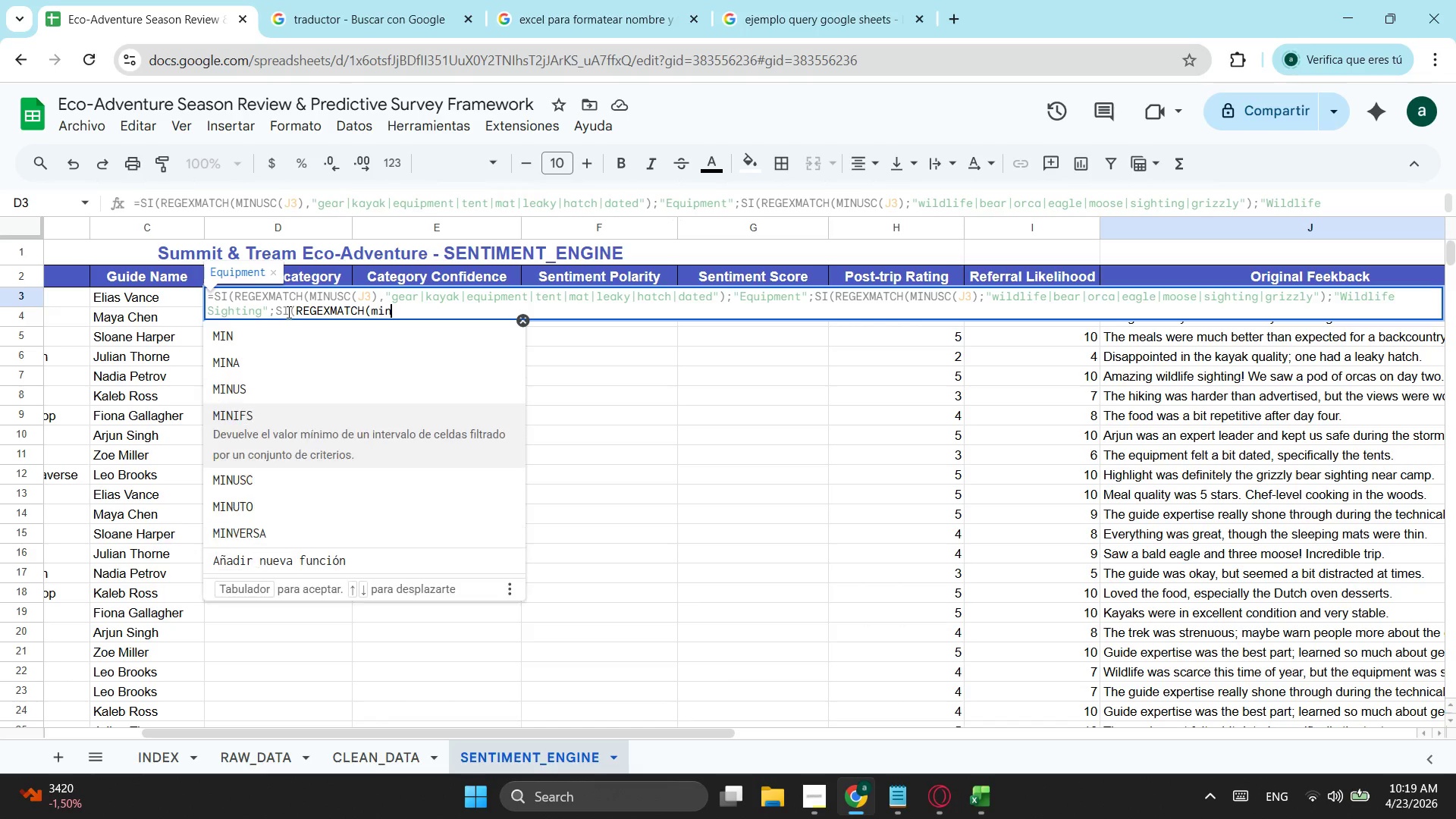 
key(ArrowDown)
 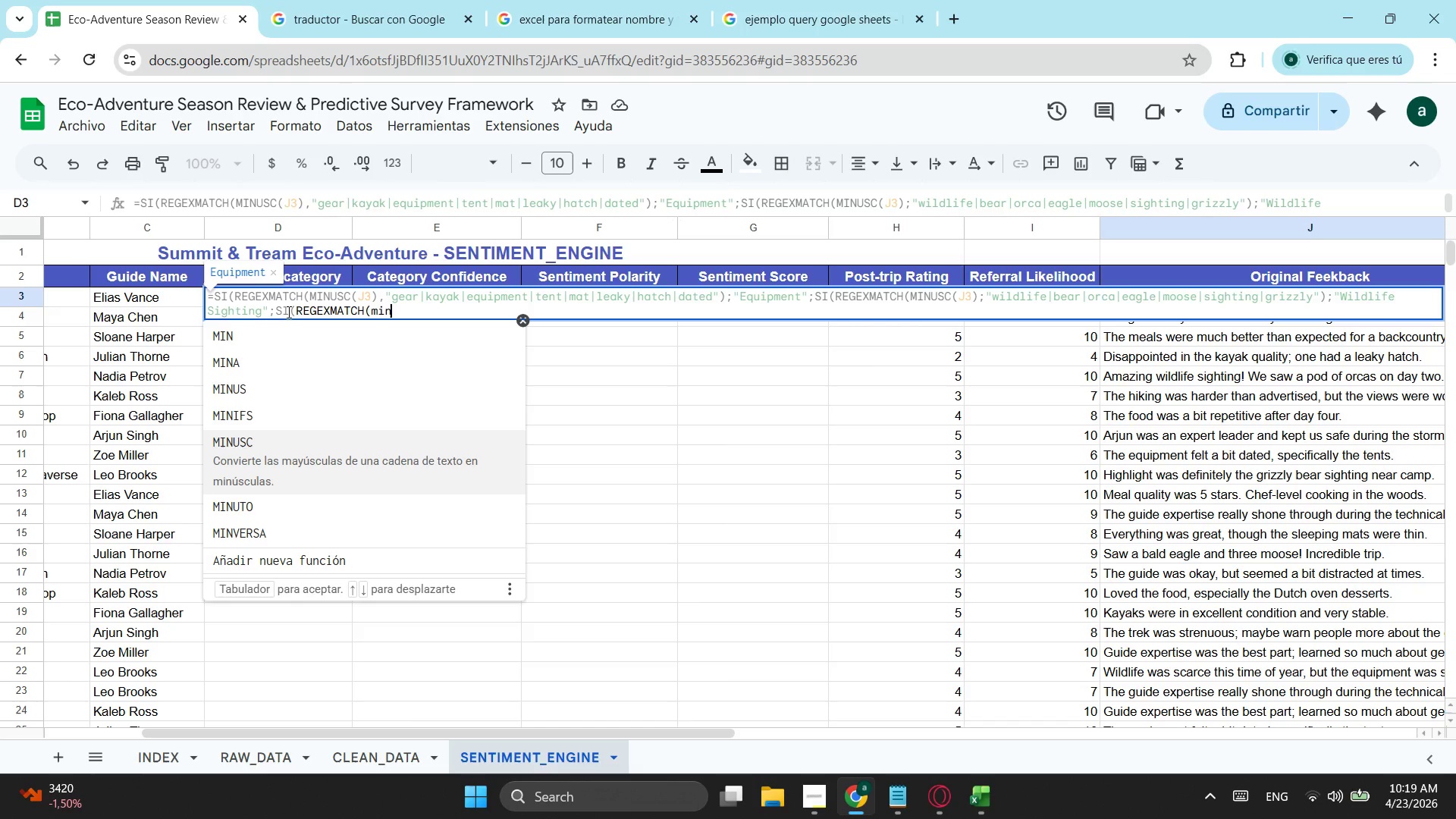 
key(ArrowDown)
 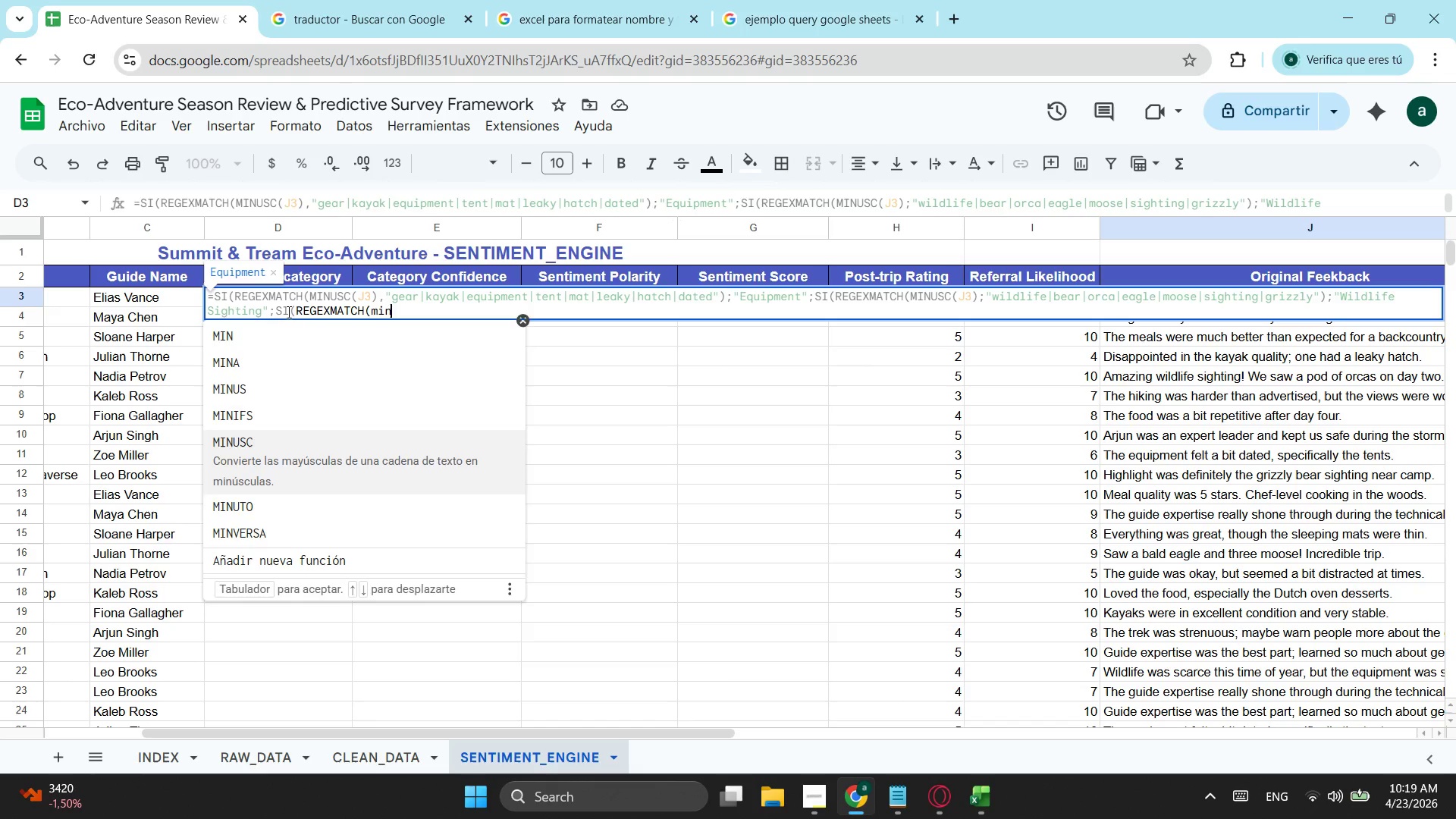 
key(Tab)
type(j3)
key(Tab)
 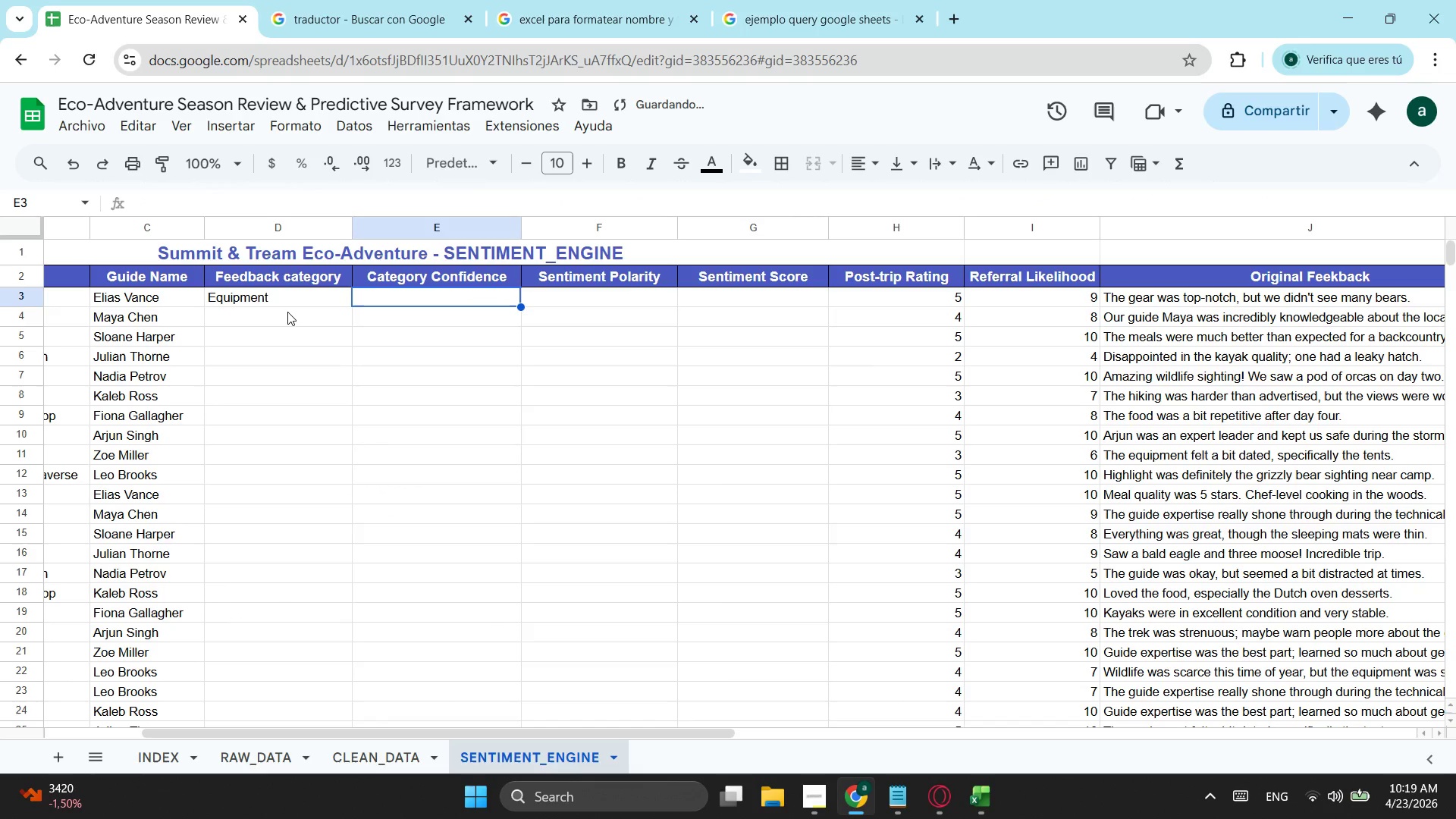 
left_click([287, 306])
 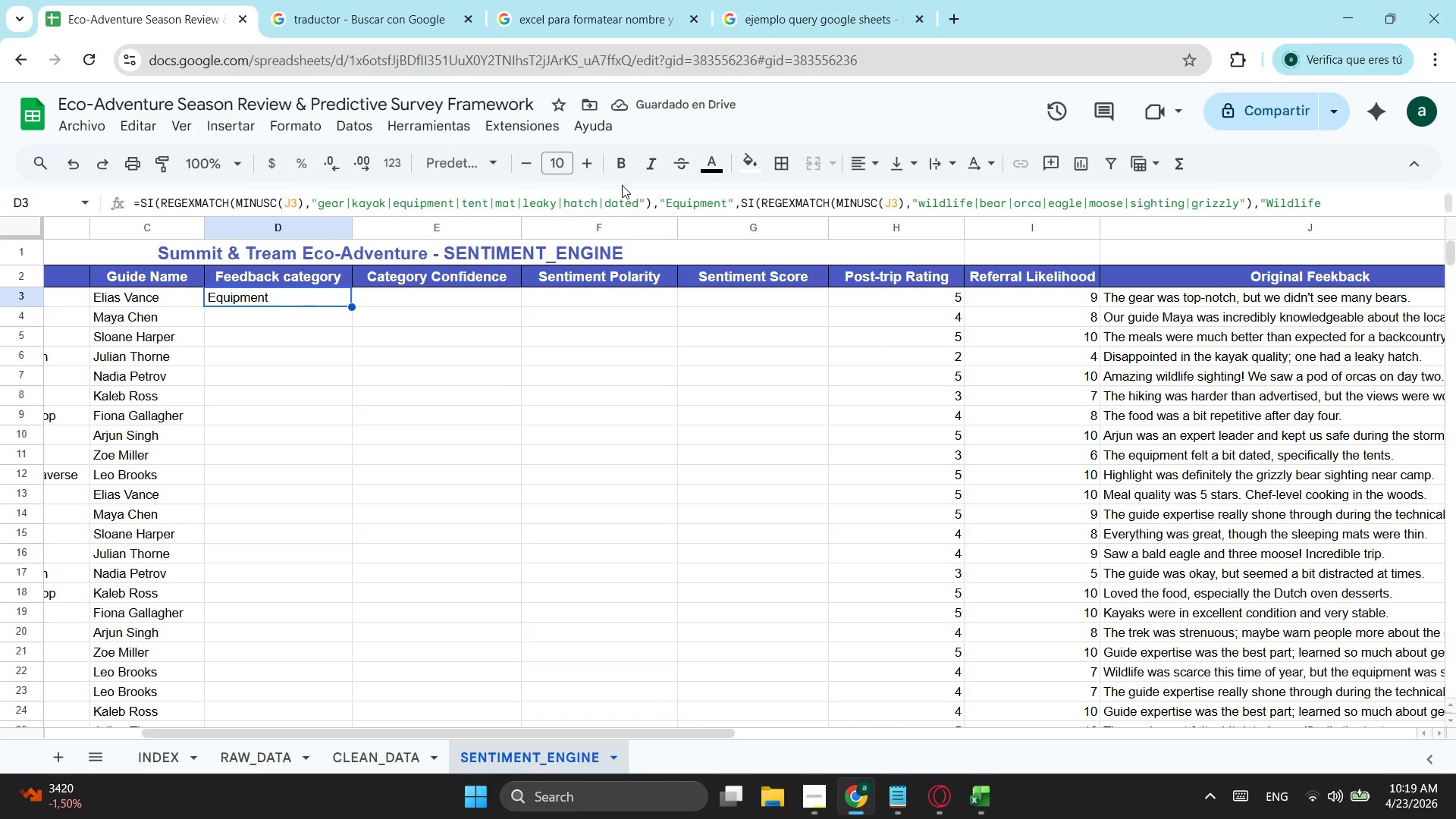 
left_click([648, 210])
 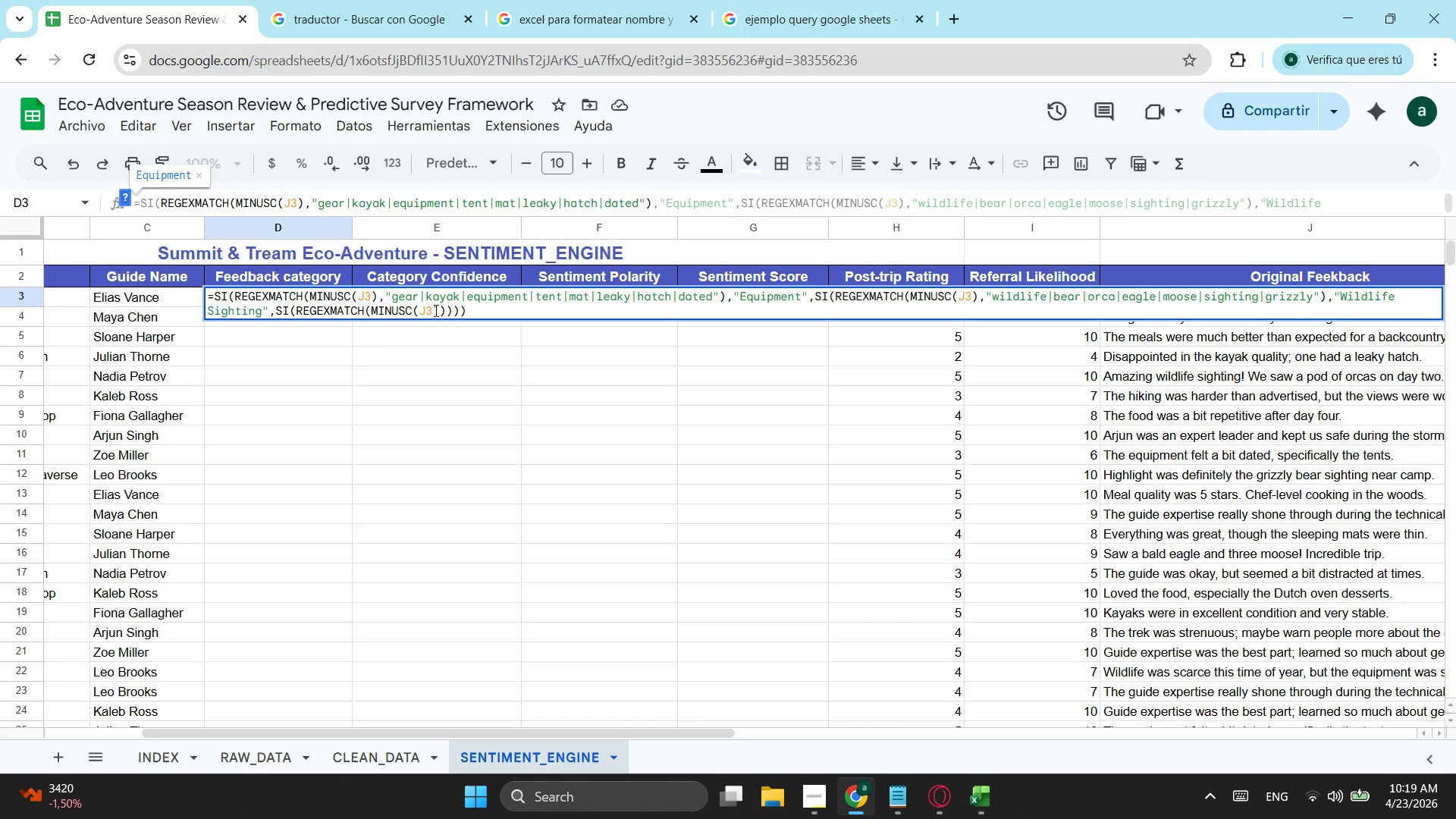 
left_click([436, 312])
 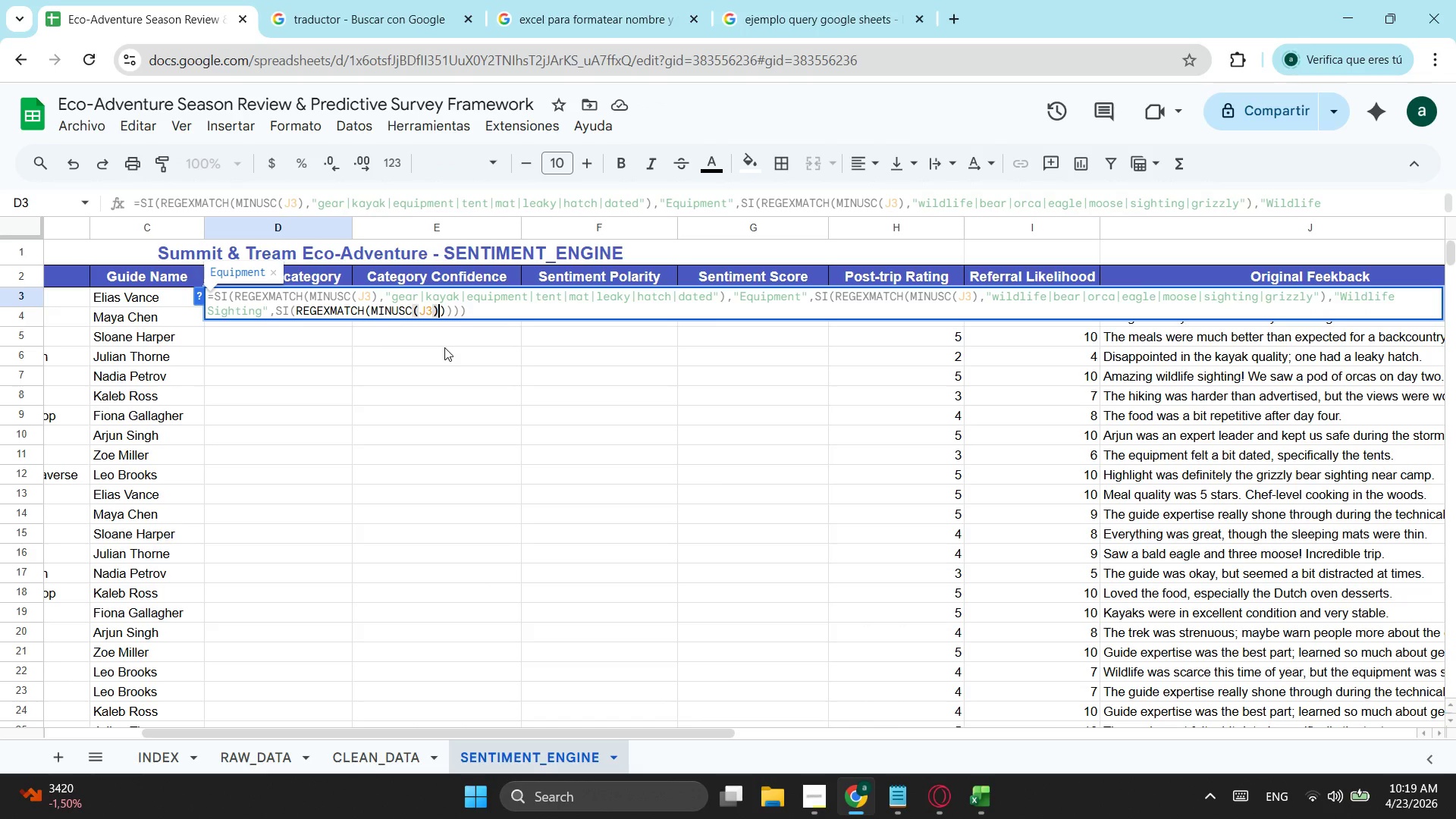 
type(;"meal|food|cooking|)
 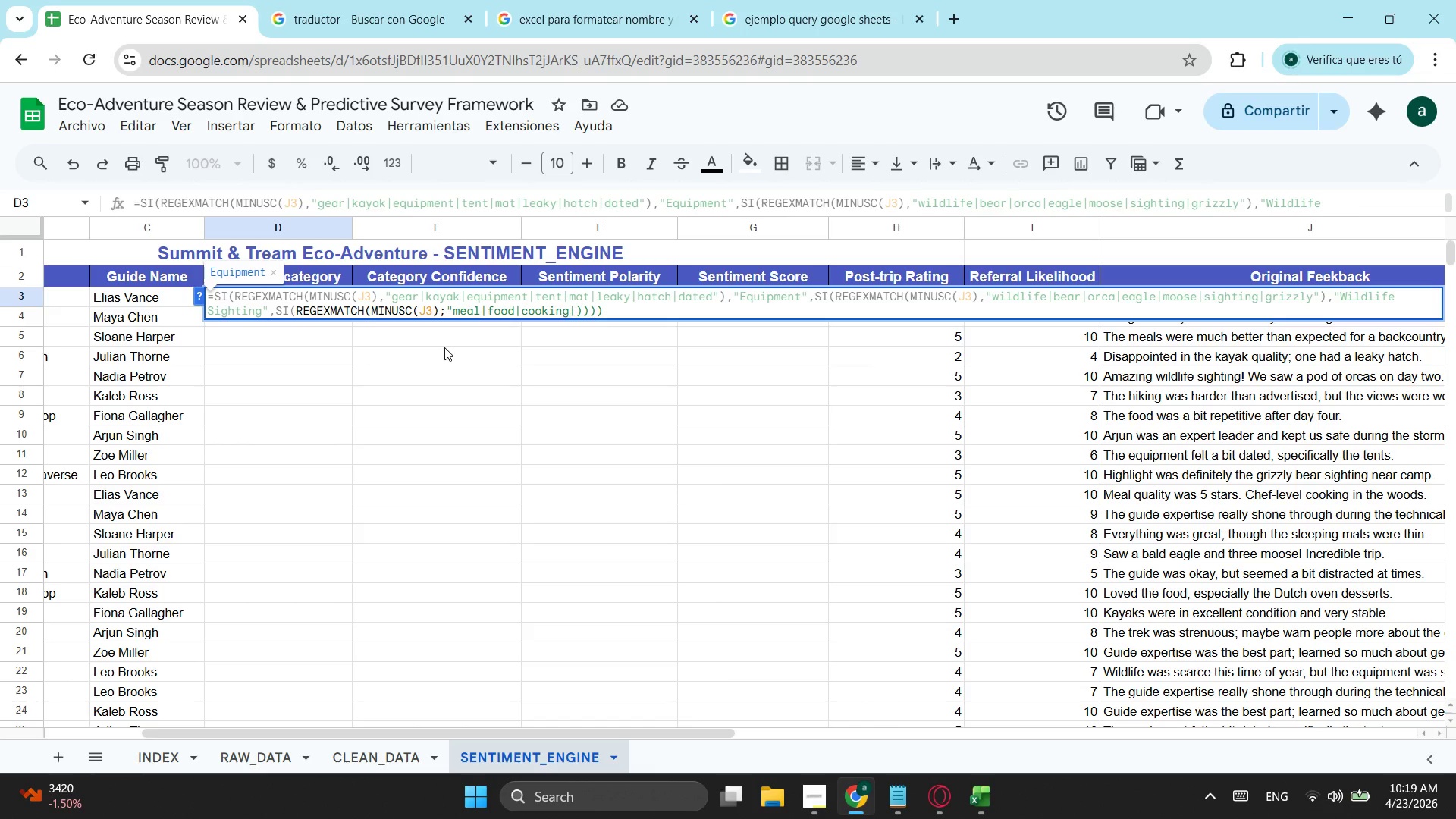 
type(chef|)
 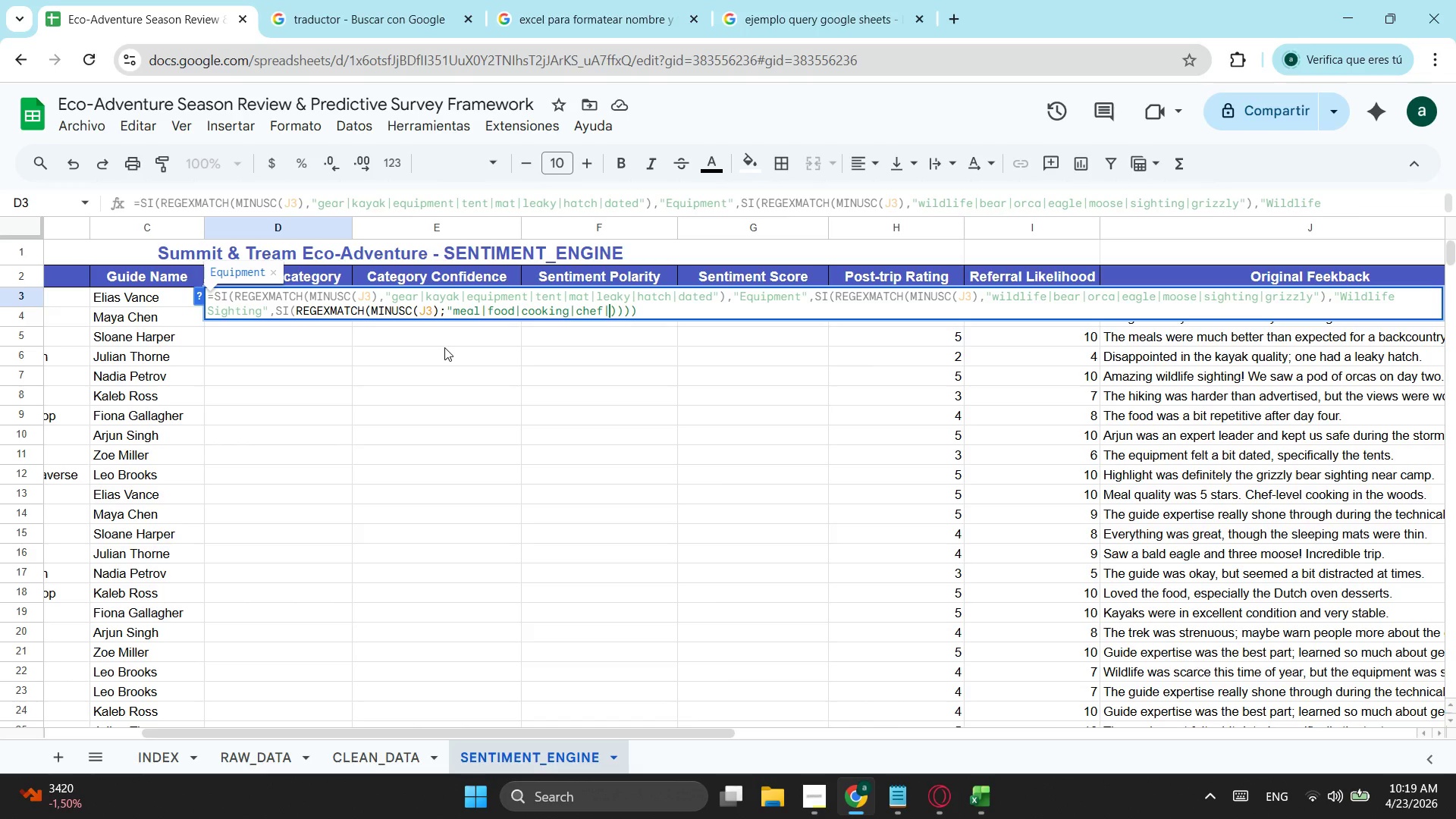 
wait(6.16)
 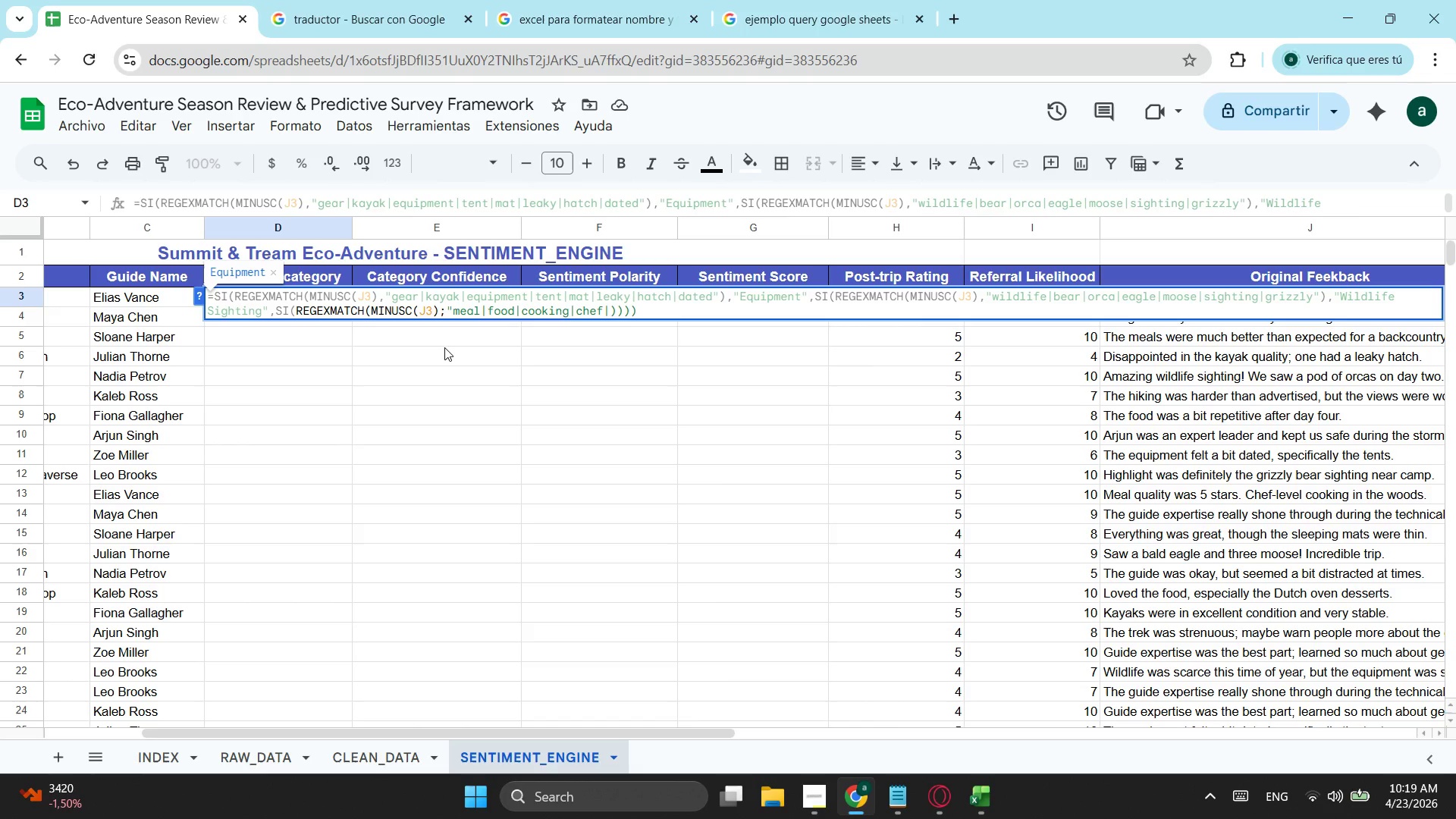 
type(dutch over|repetitive|se)
key(Backspace)
type(de)
key(Backspace)
key(Backspace)
type(de)
key(Backspace)
key(Backspace)
key(Backspace)
type(dessert")
 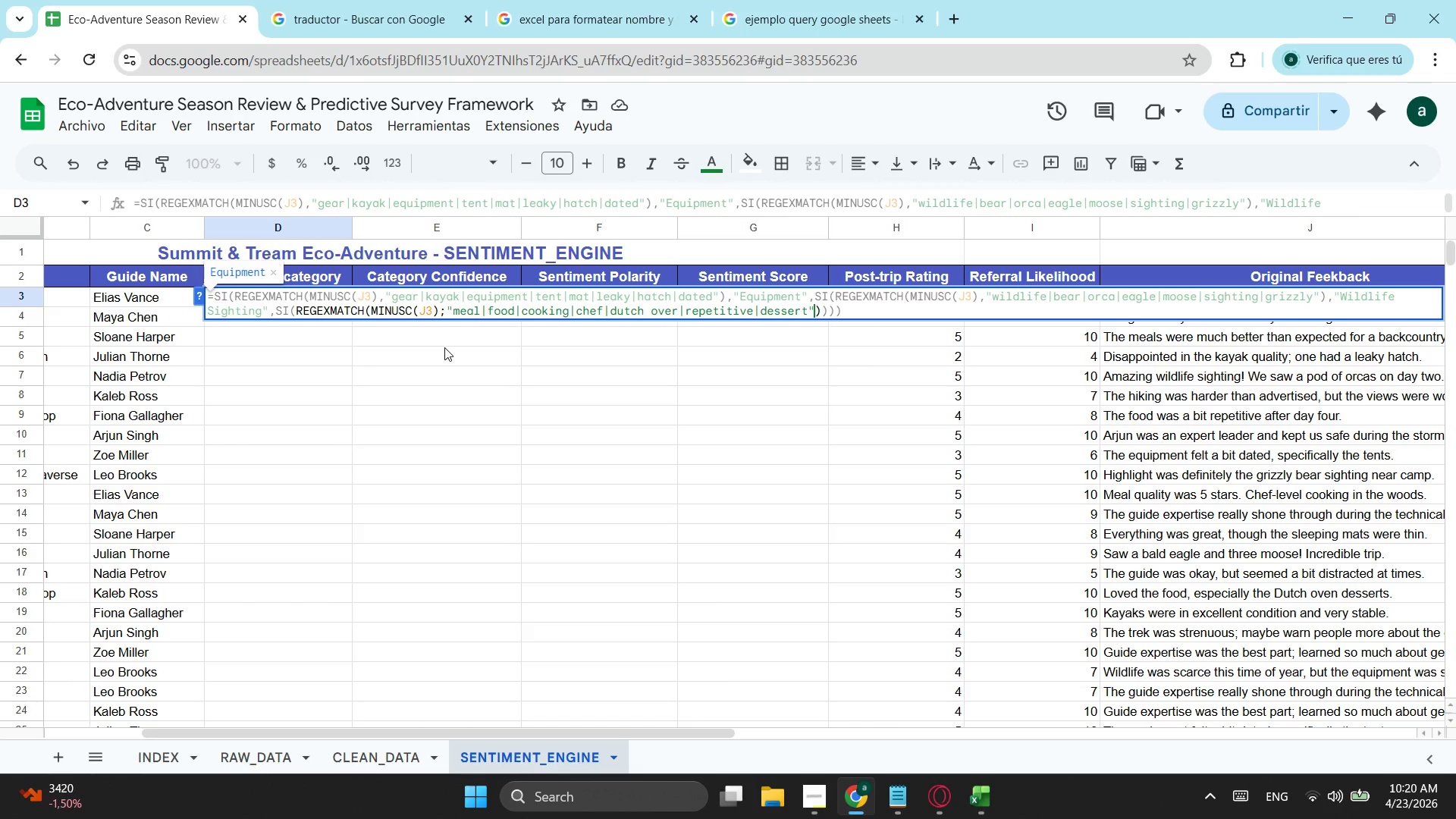 
key(ArrowRight)
 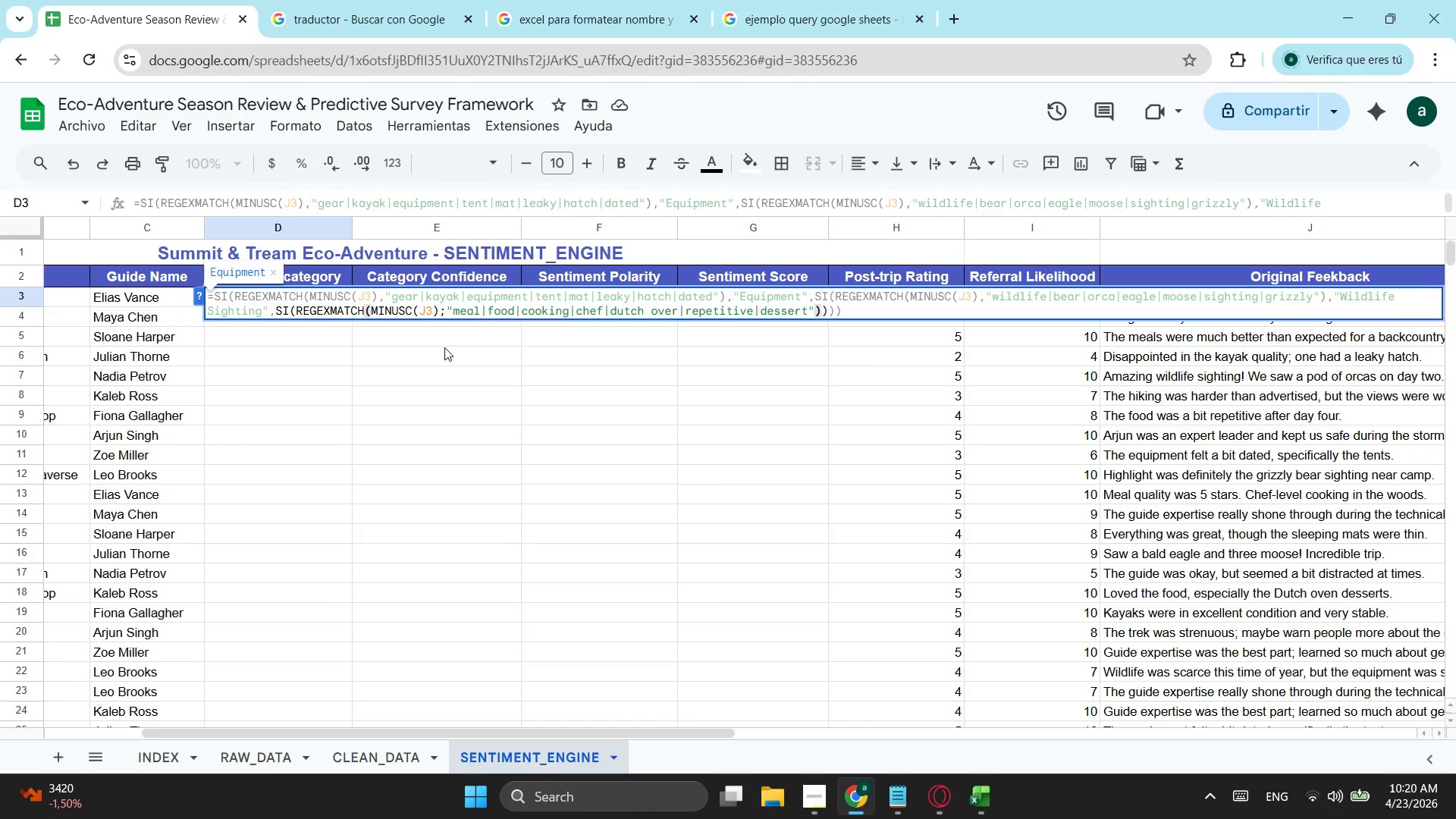 
key(Semicolon)
 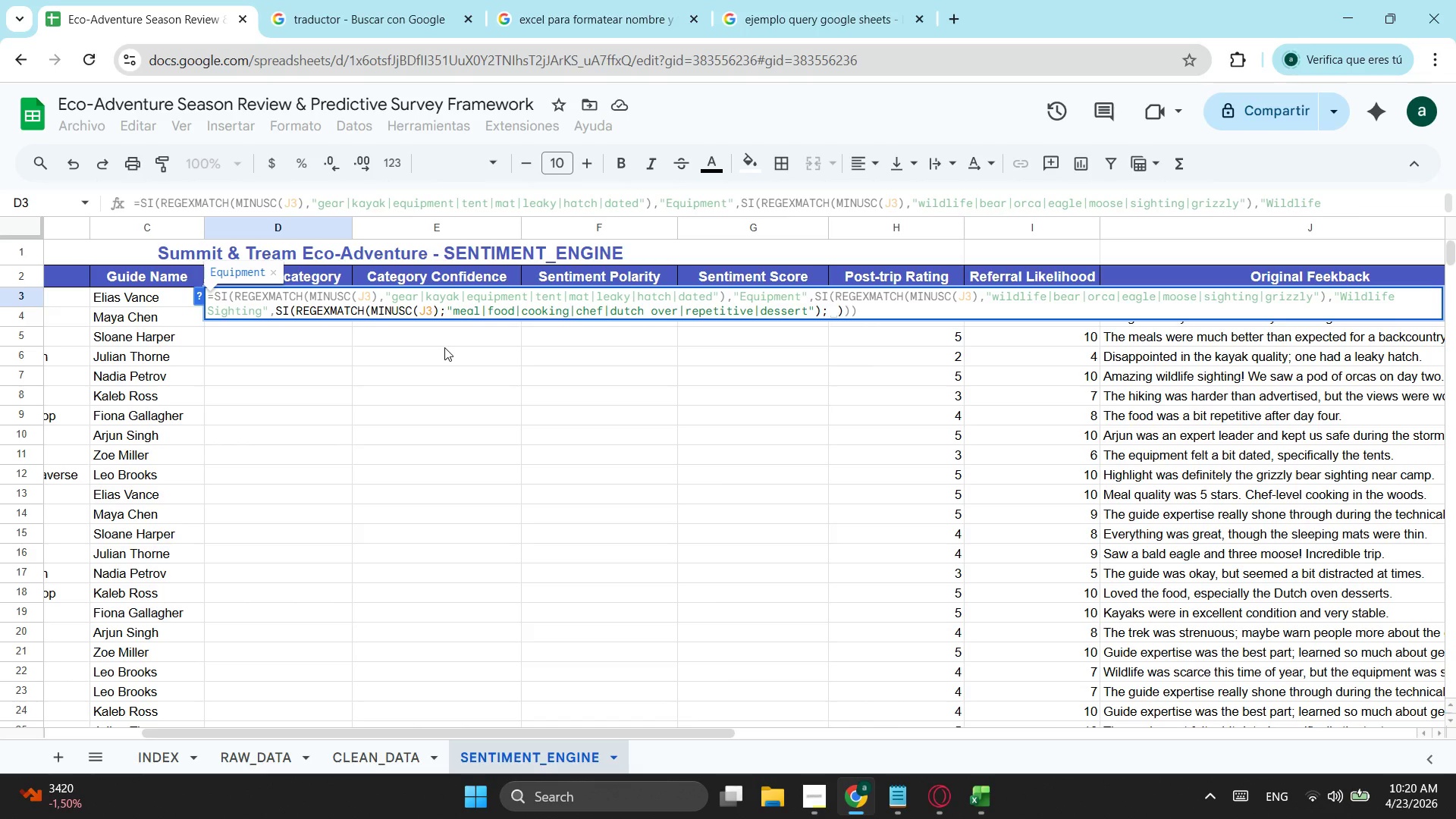 
type("Meal Quality")
 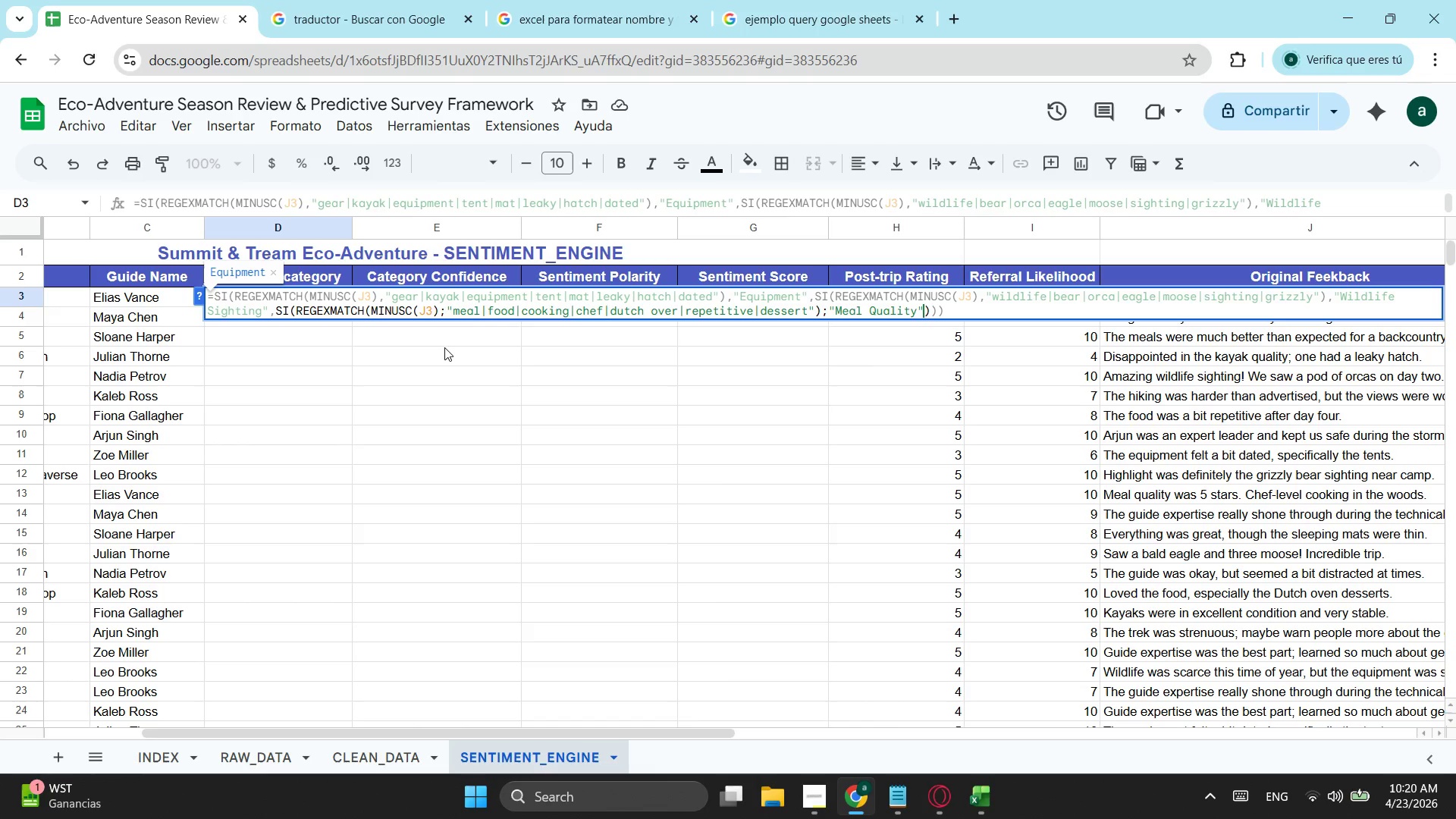 
wait(12.5)
 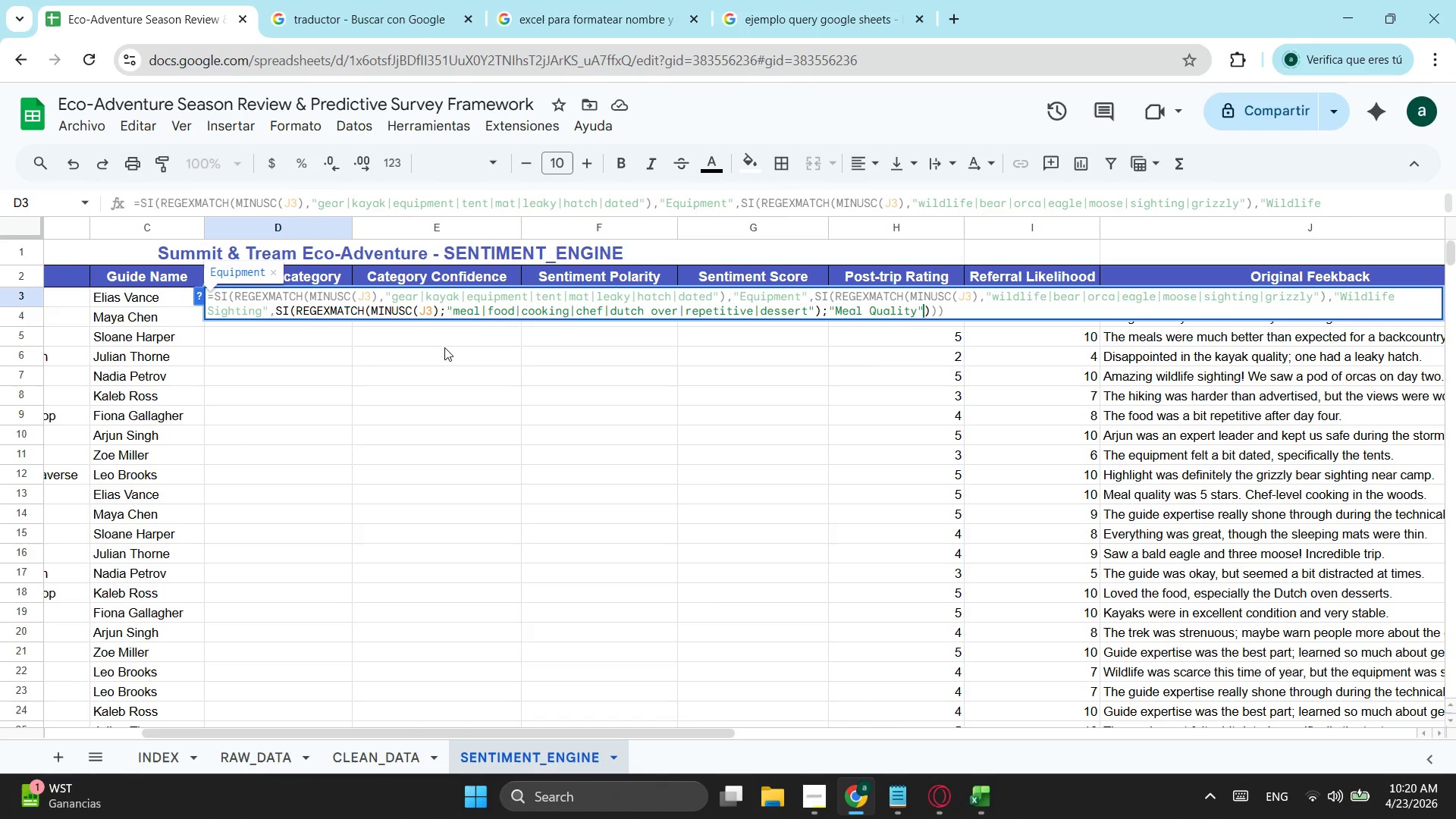 
type(;Si)
key(Tab)
type(Re)
 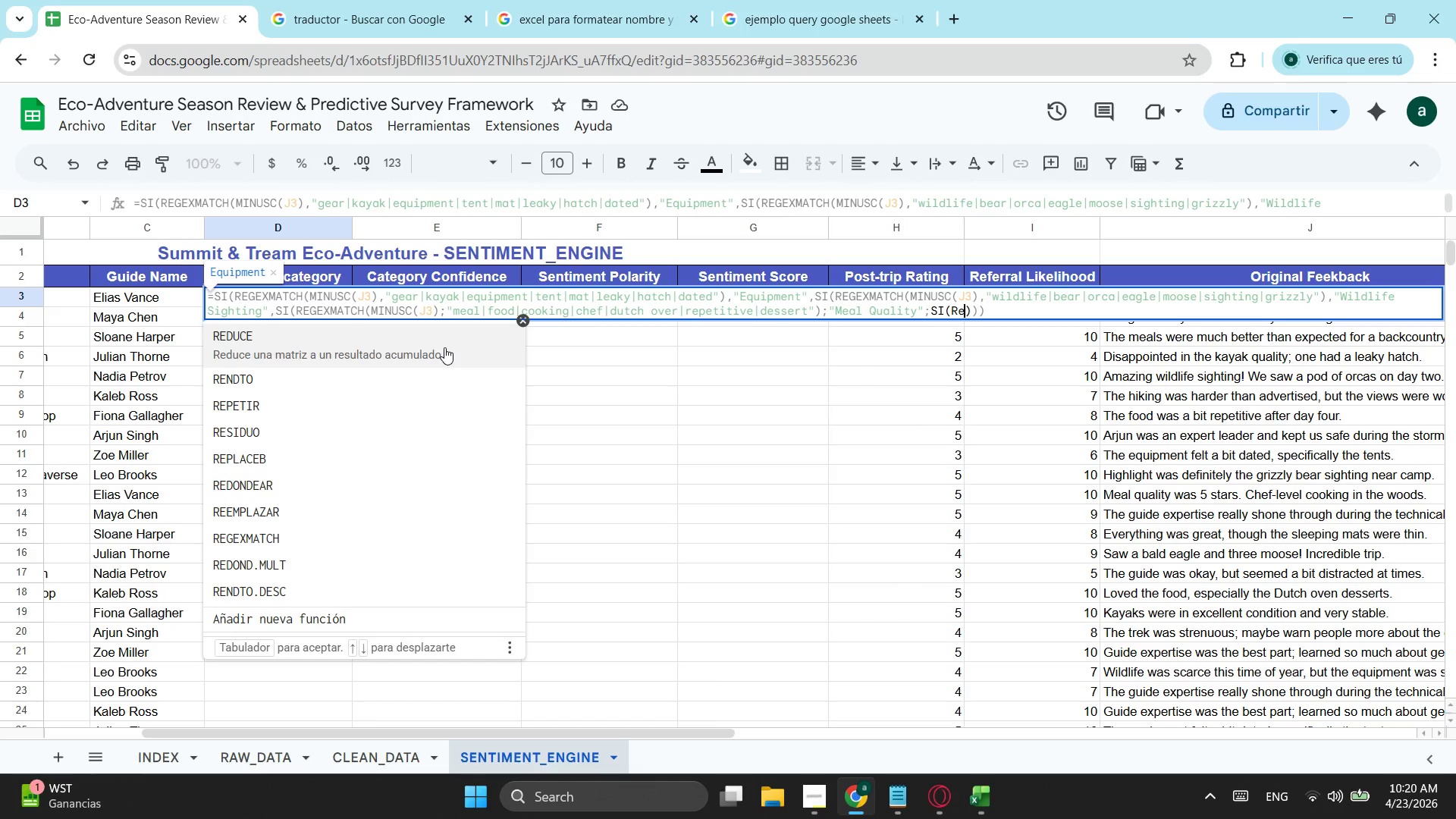 
key(ArrowDown)
 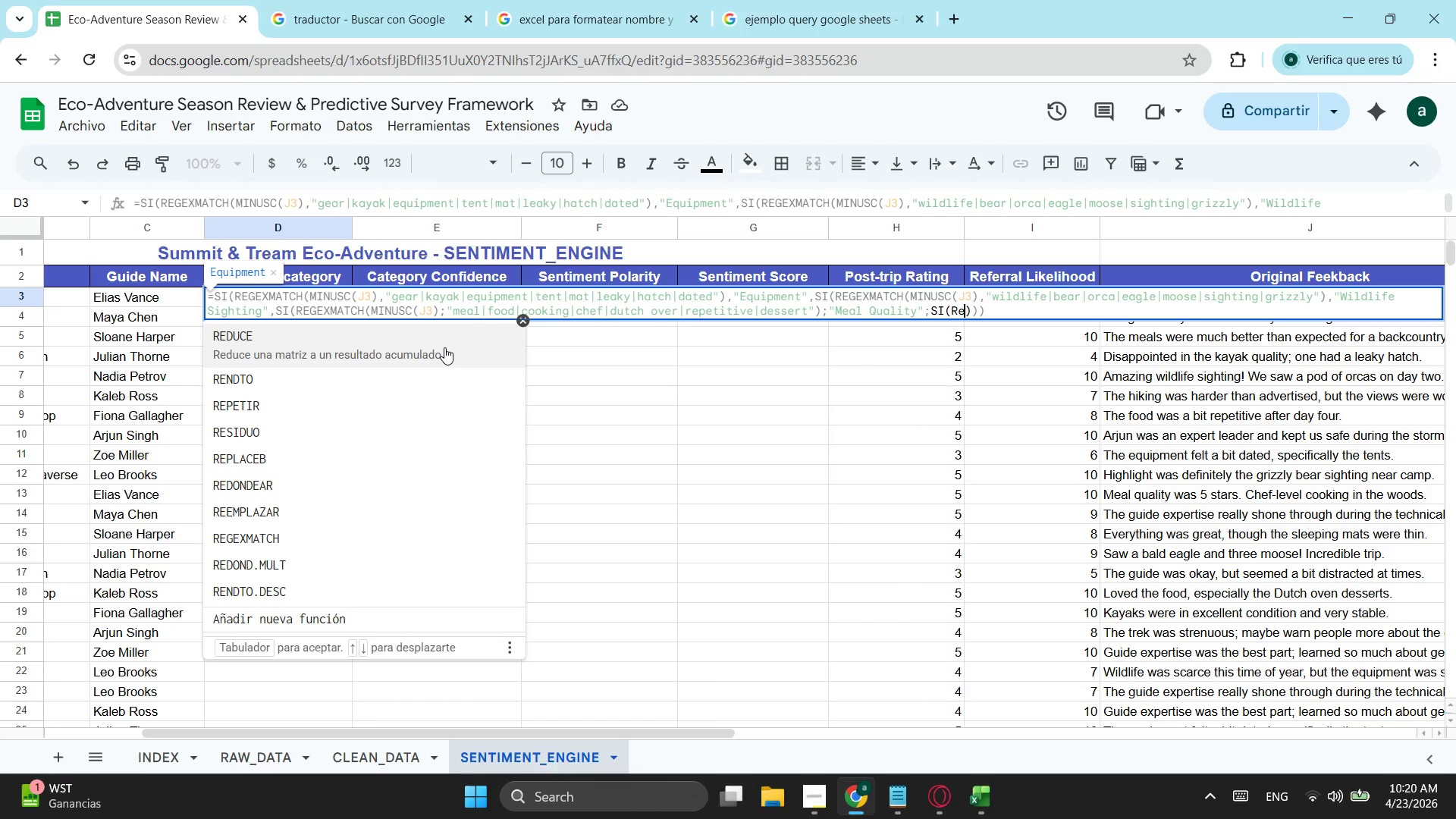 
key(ArrowDown)
 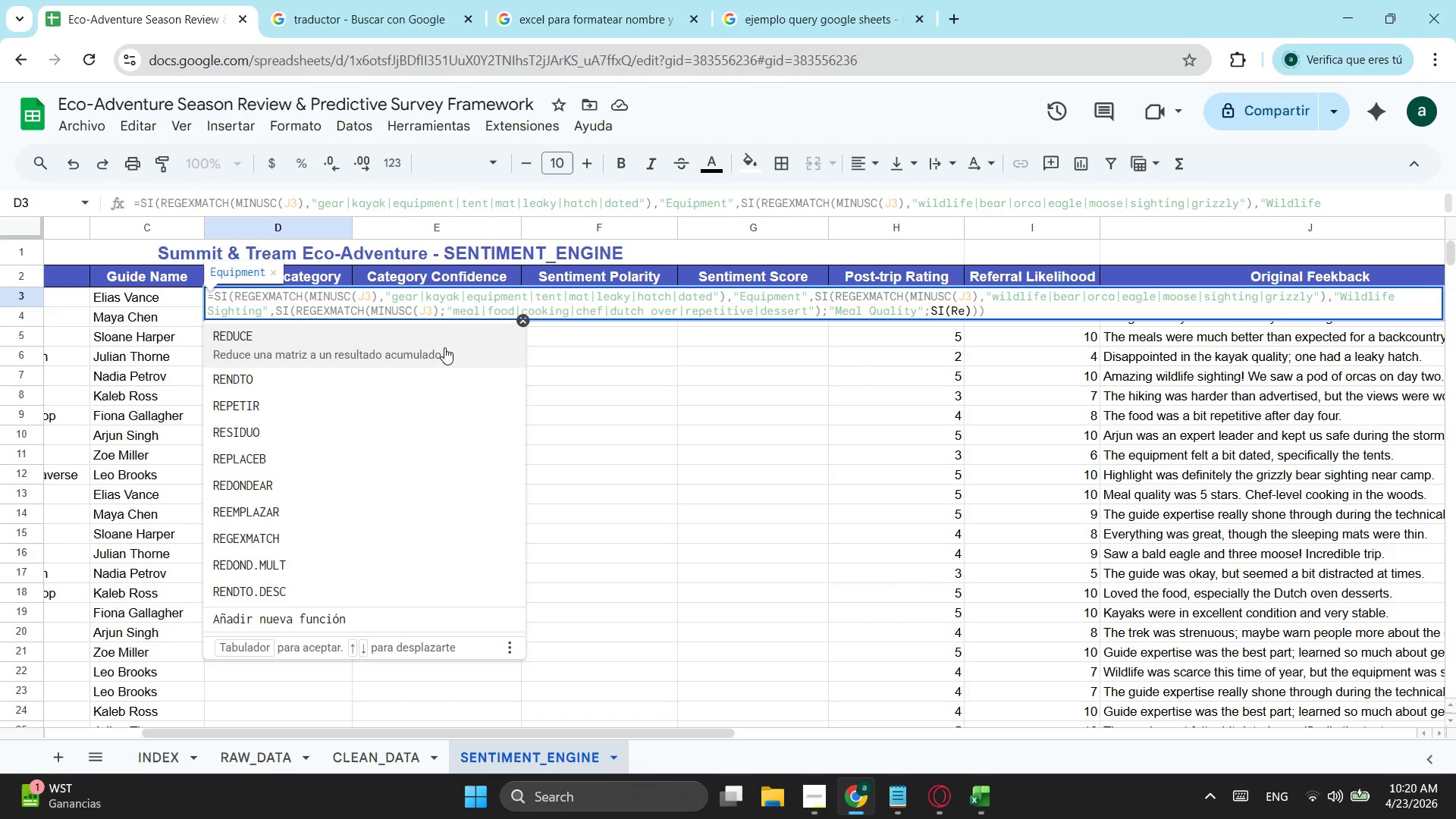 
key(ArrowDown)
 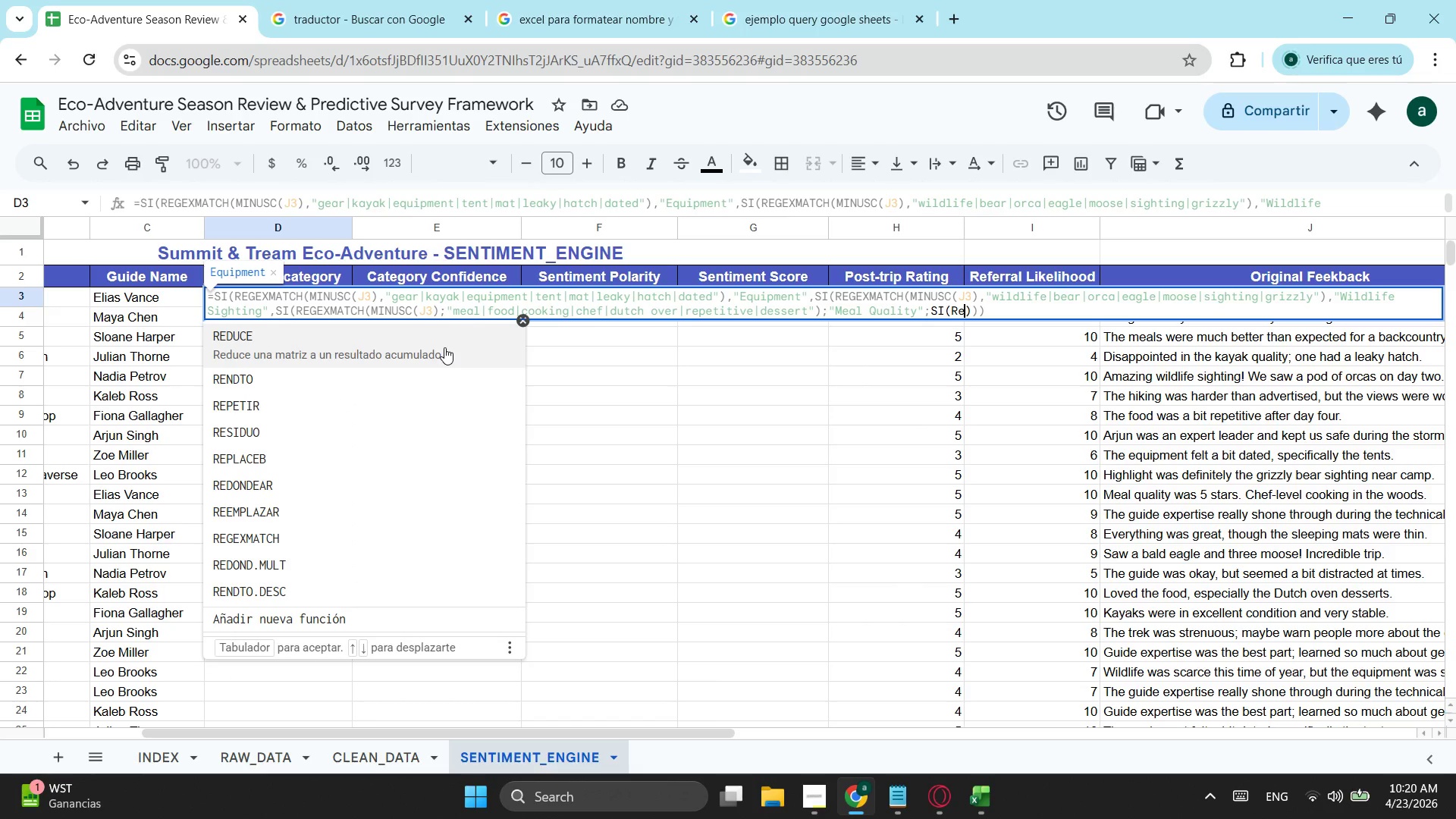 
key(ArrowDown)
 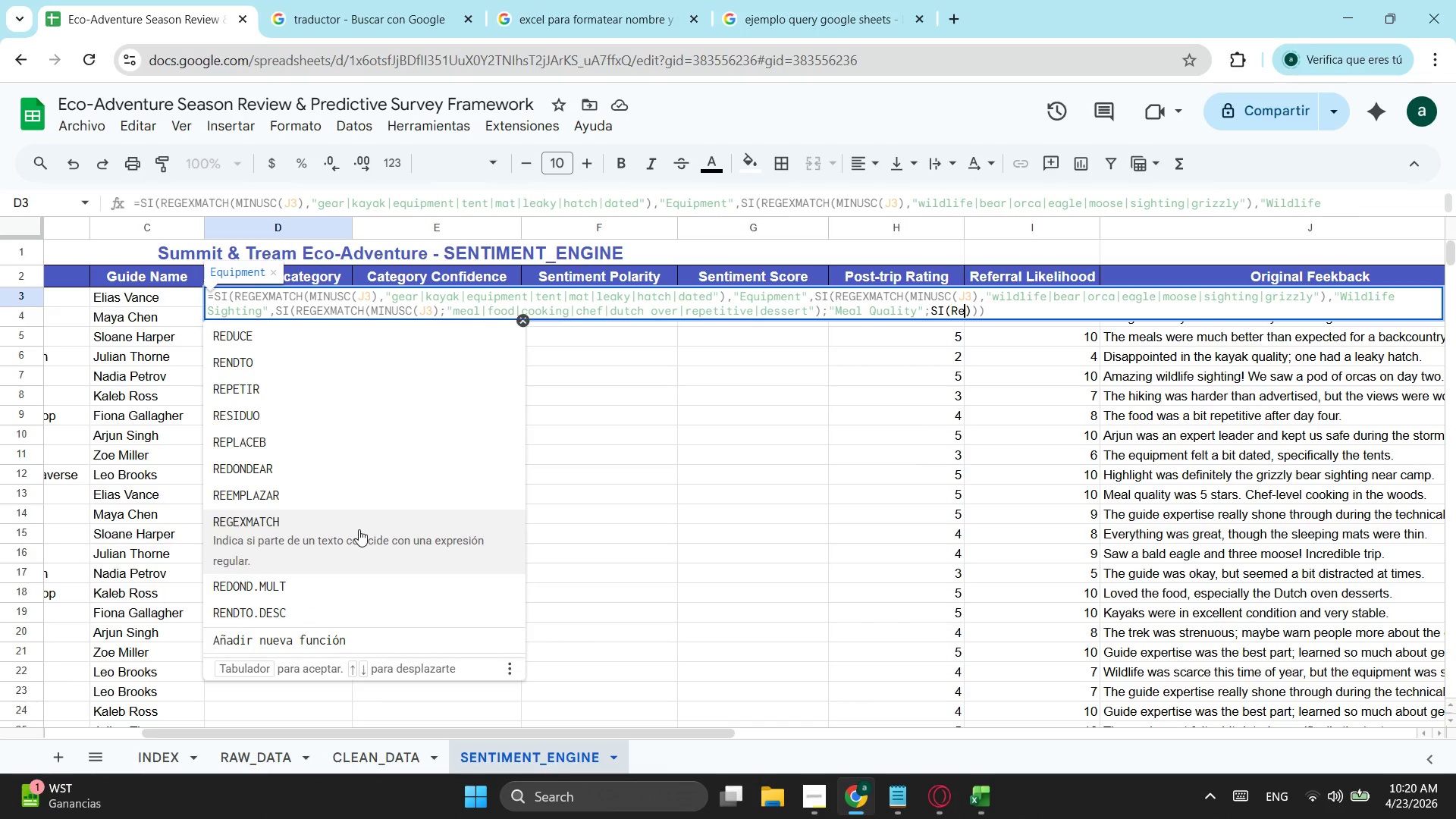 
left_click([359, 529])
 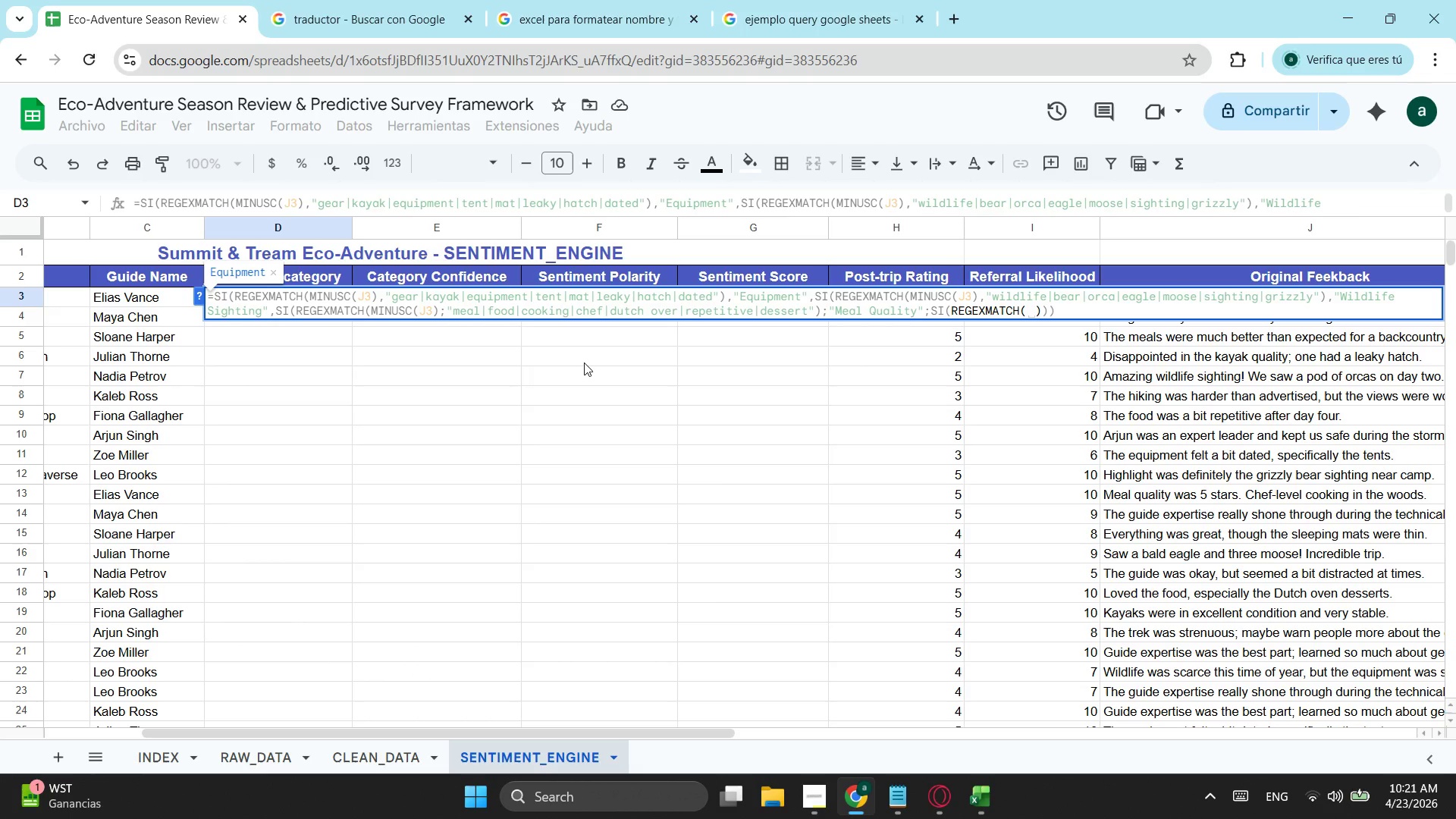 
type(Minu)
 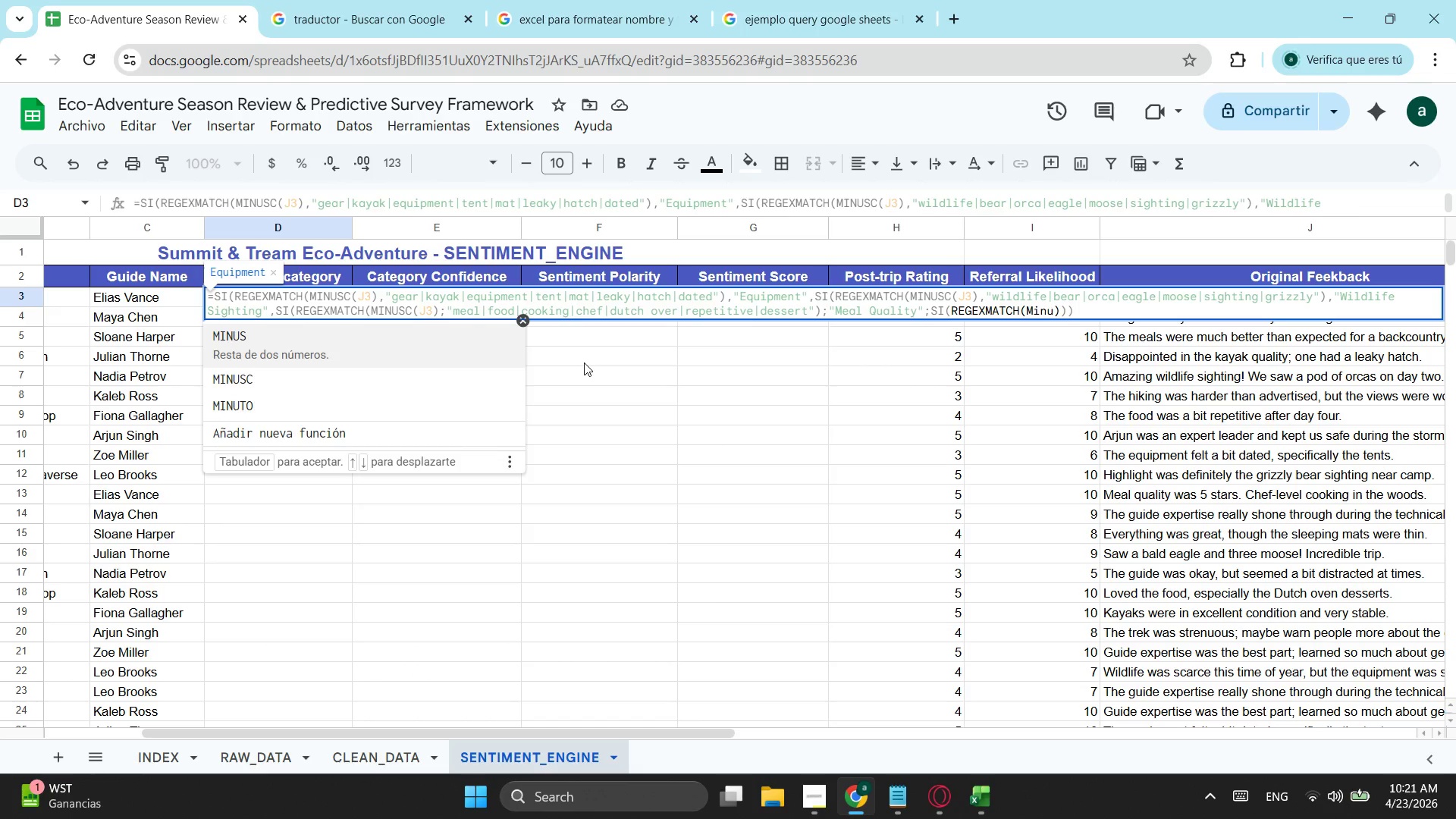 
key(ArrowDown)
 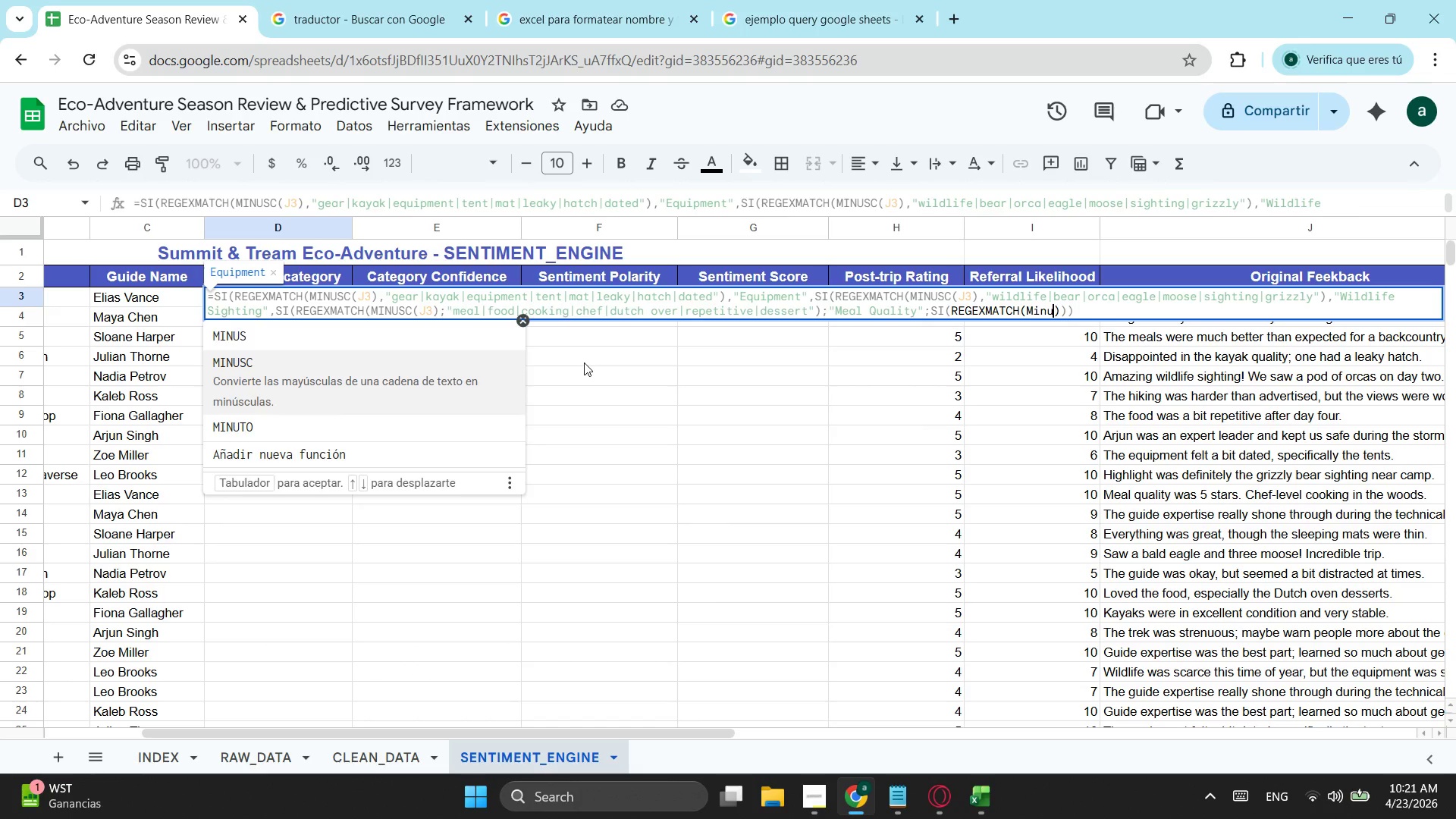 
key(Enter)
 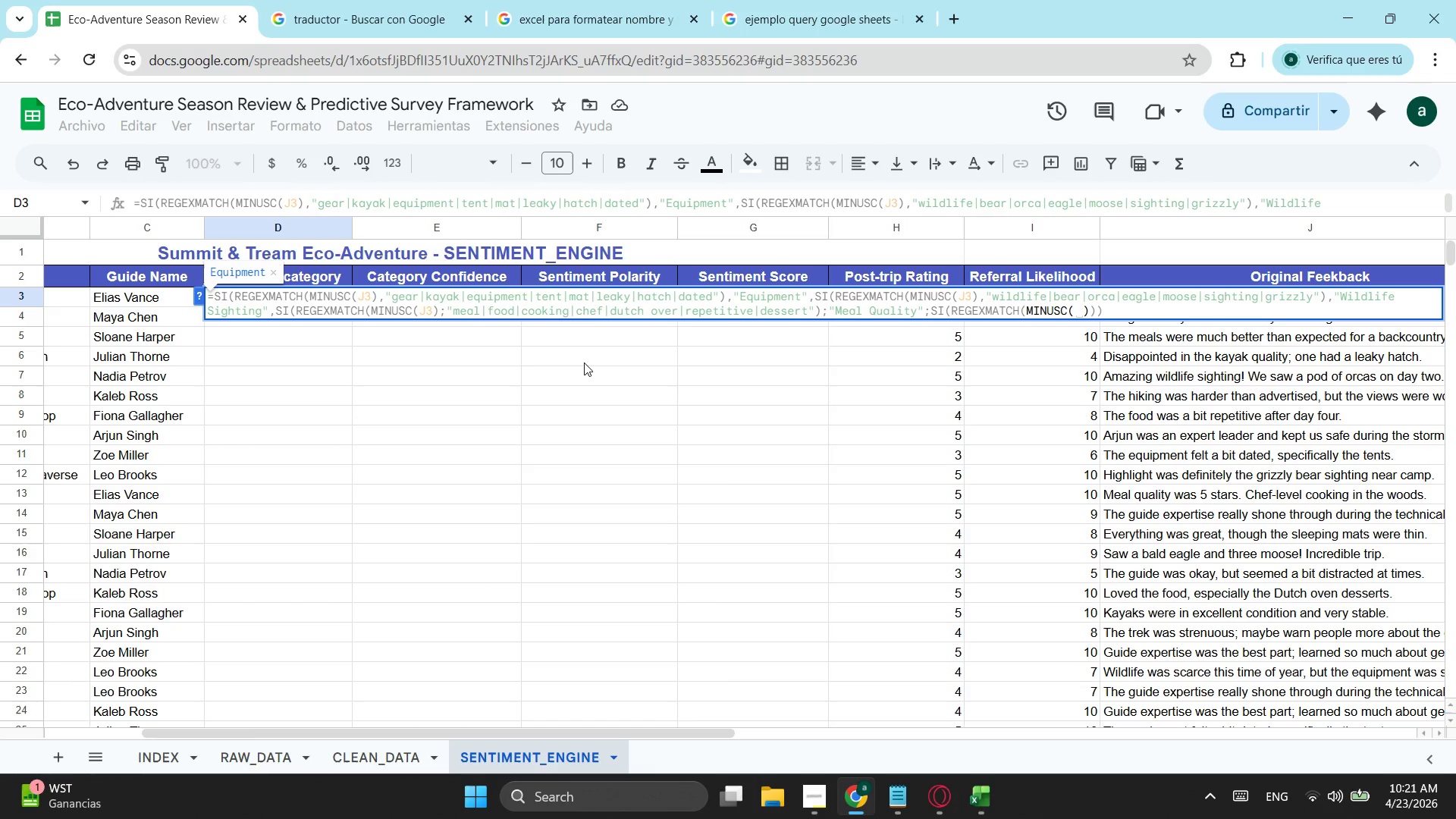 
type(j3)
 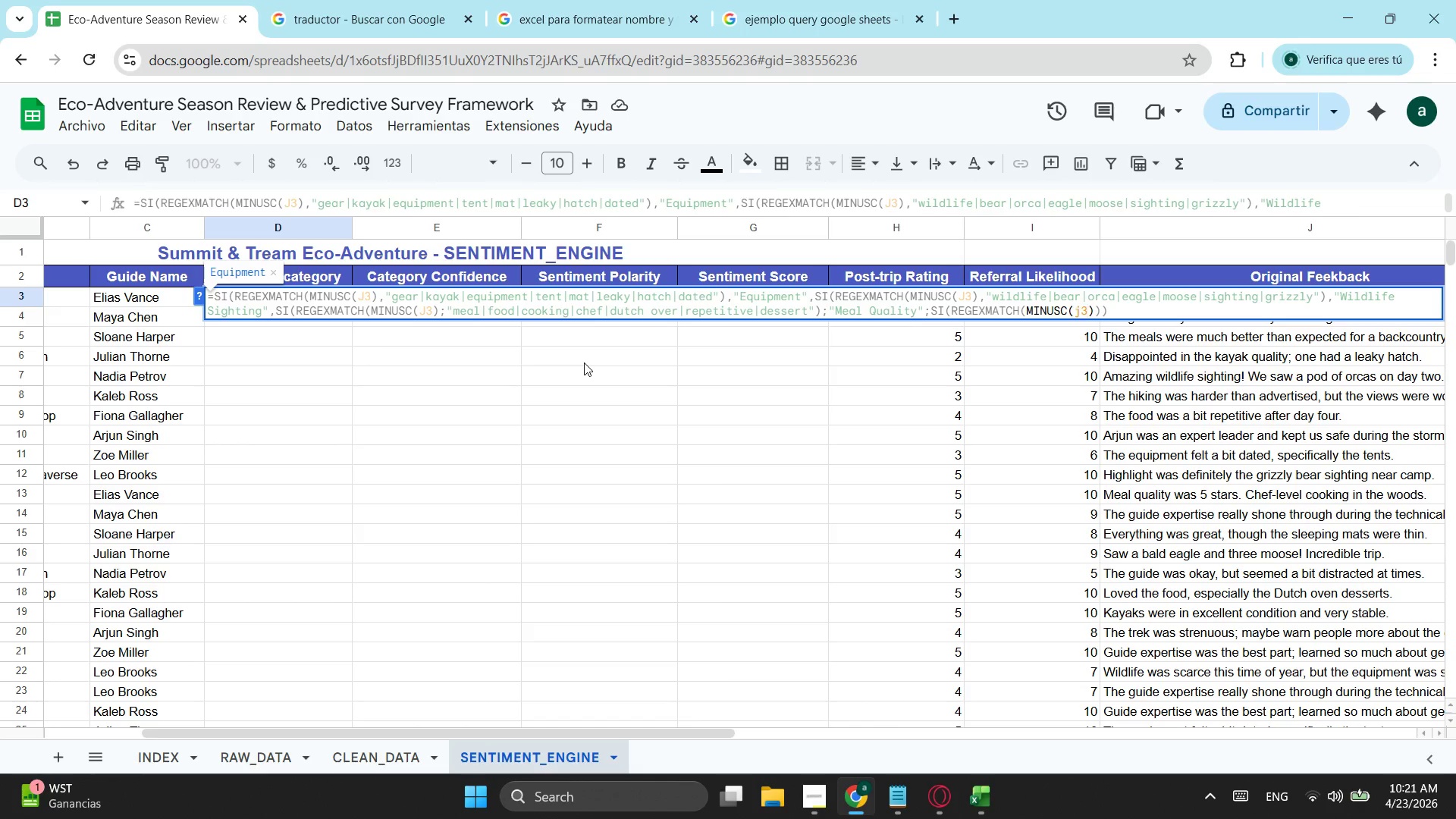 
wait(5.05)
 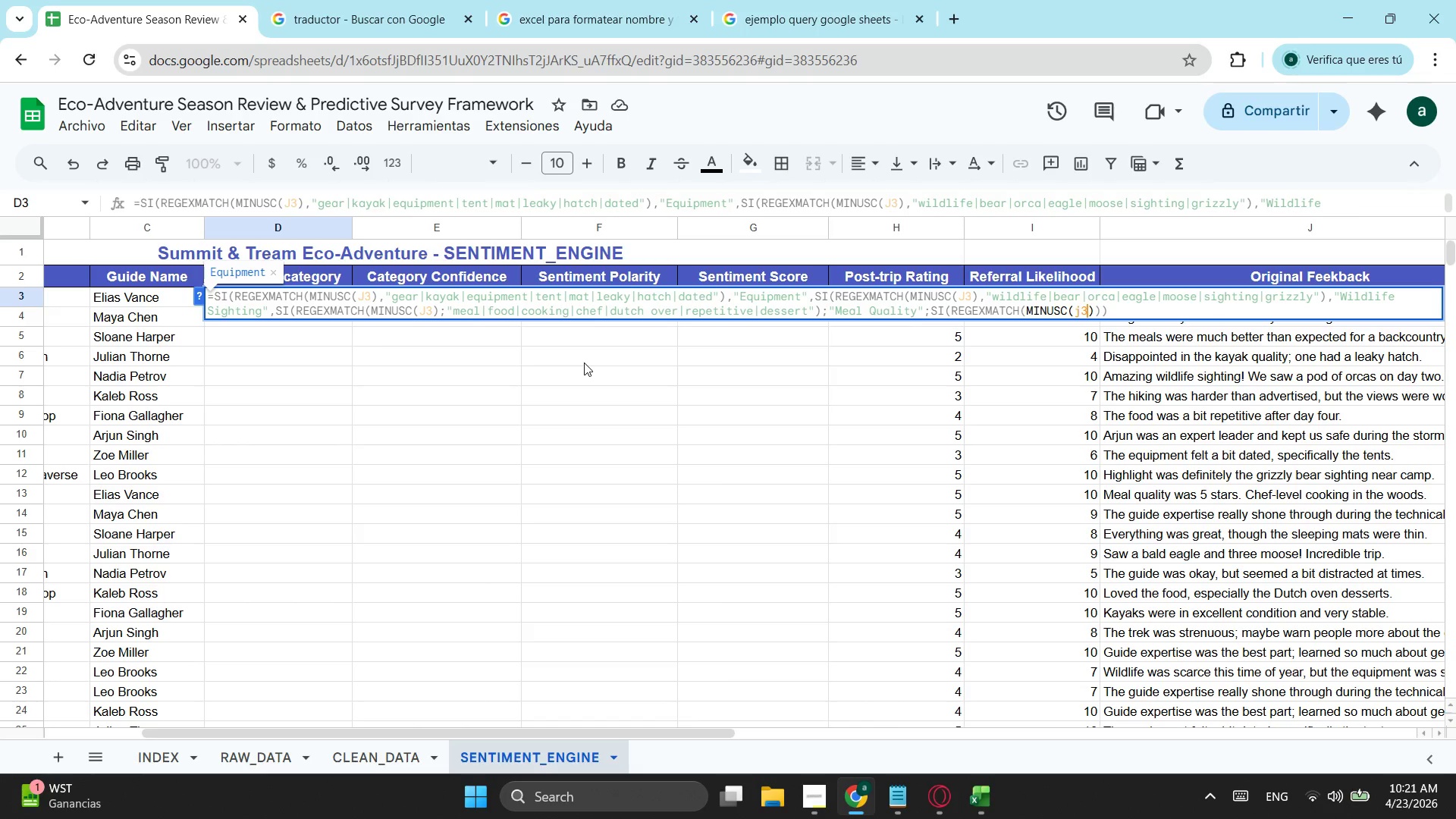 
key(ArrowRight)
 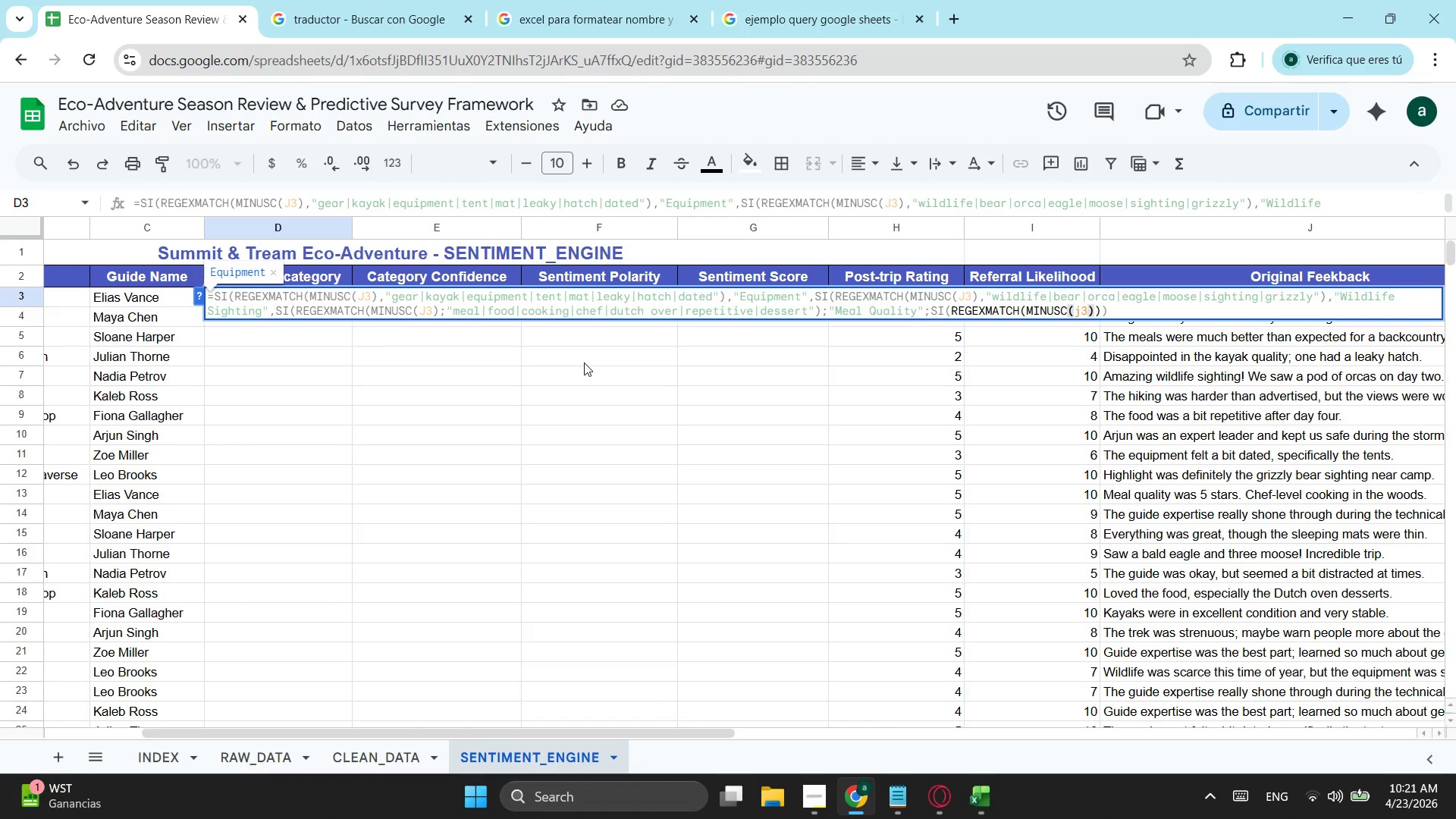 
type(;"guide|expertise|)
 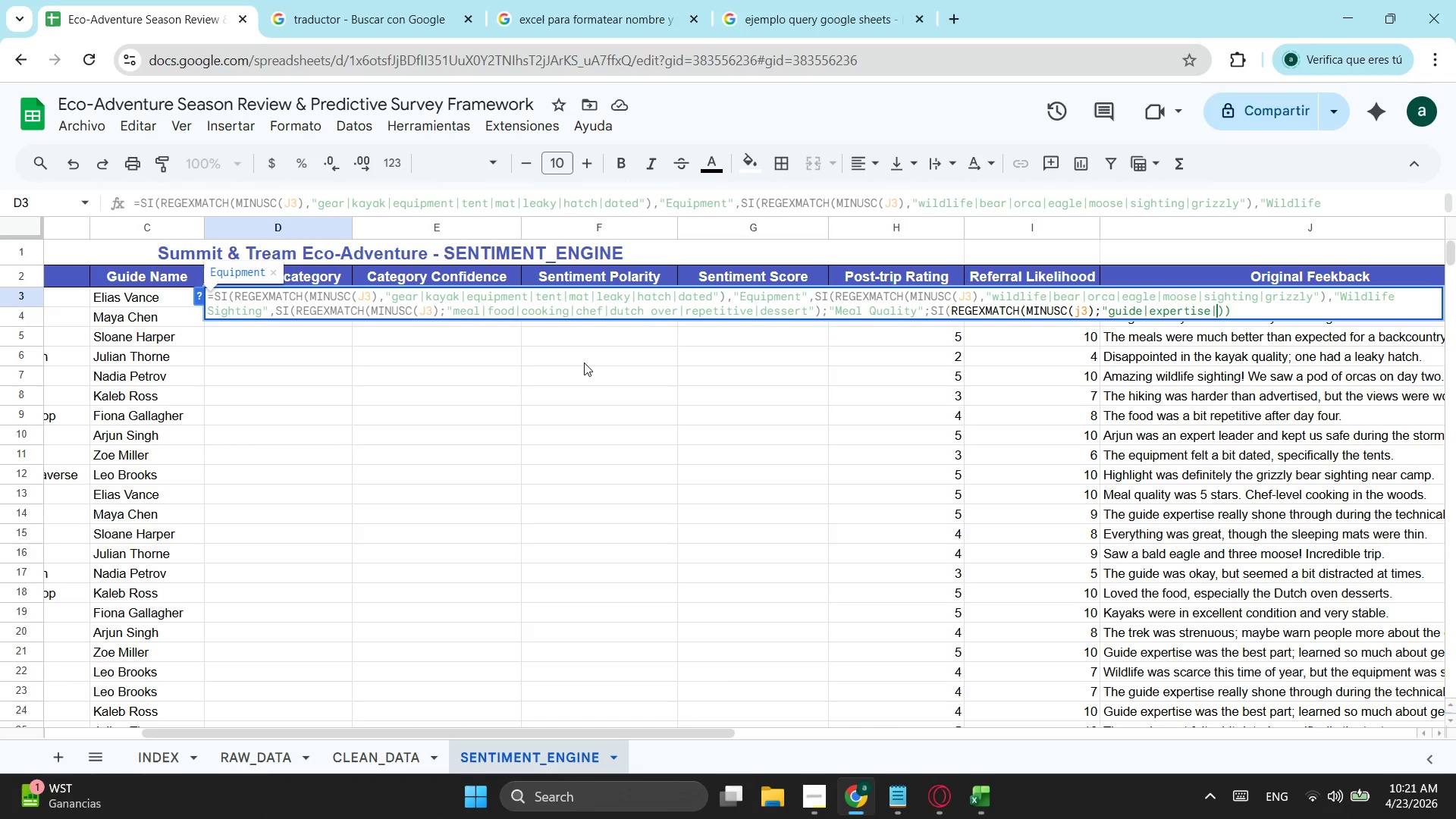 
type(leader\)
key(Backspace)
type(|)
 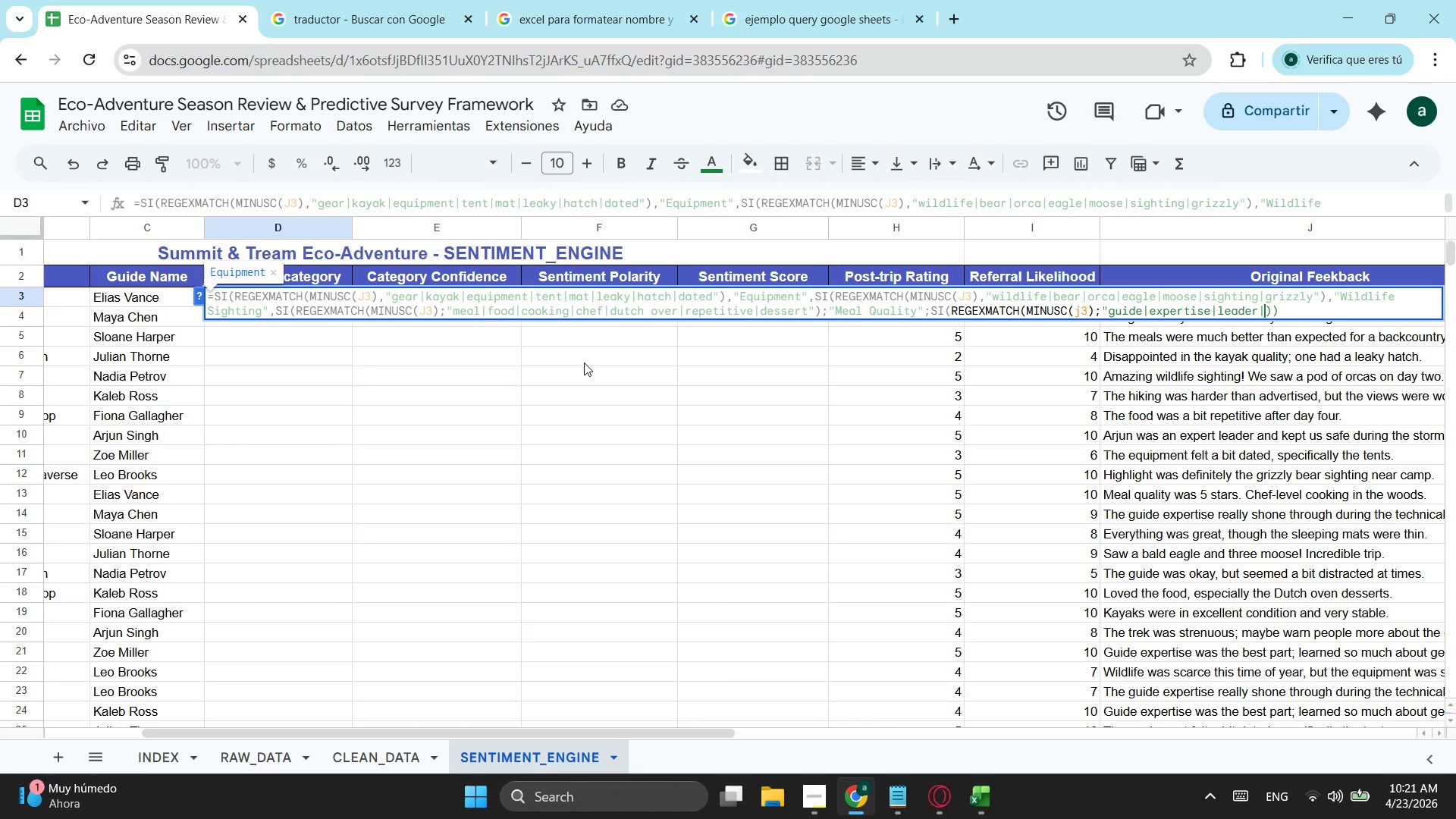 
type(know)
 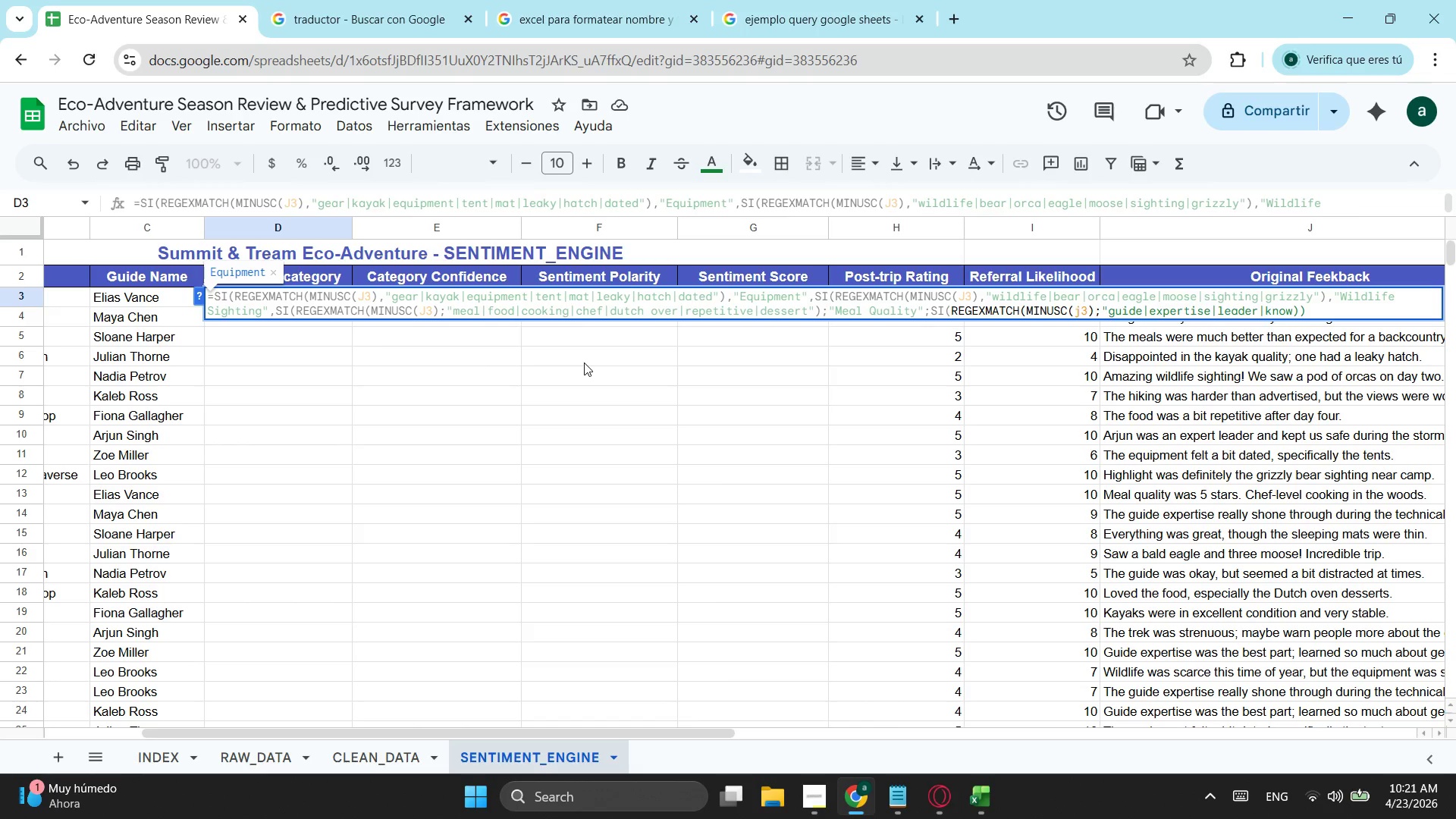 
type(el)
key(Backspace)
key(Backspace)
type(ledgeable|distracted|saa)
key(Backspace)
key(Backspace)
type(e)
key(Backspace)
type(afe|expert)
 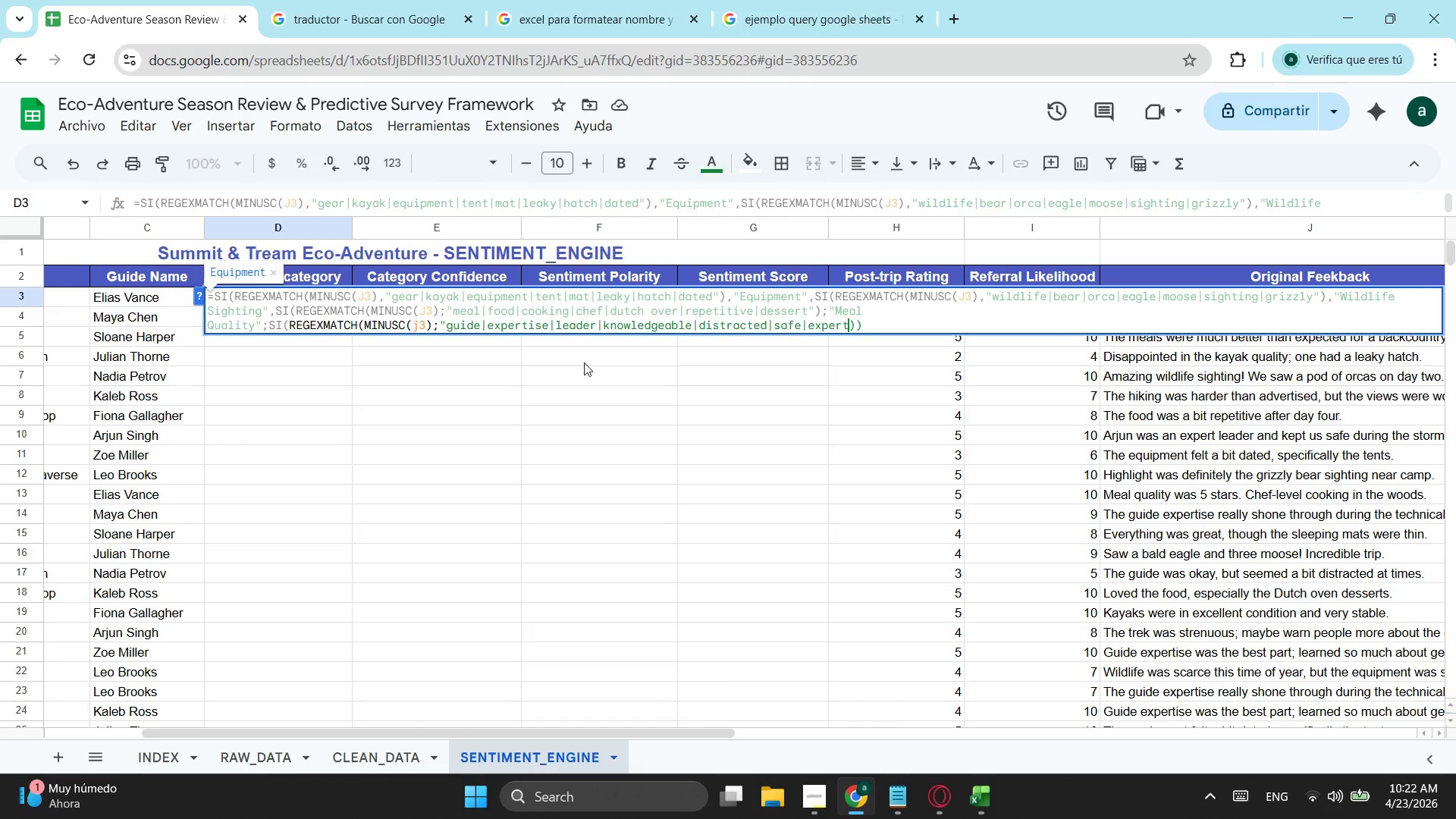 
key(Shift+ShiftLeft)
 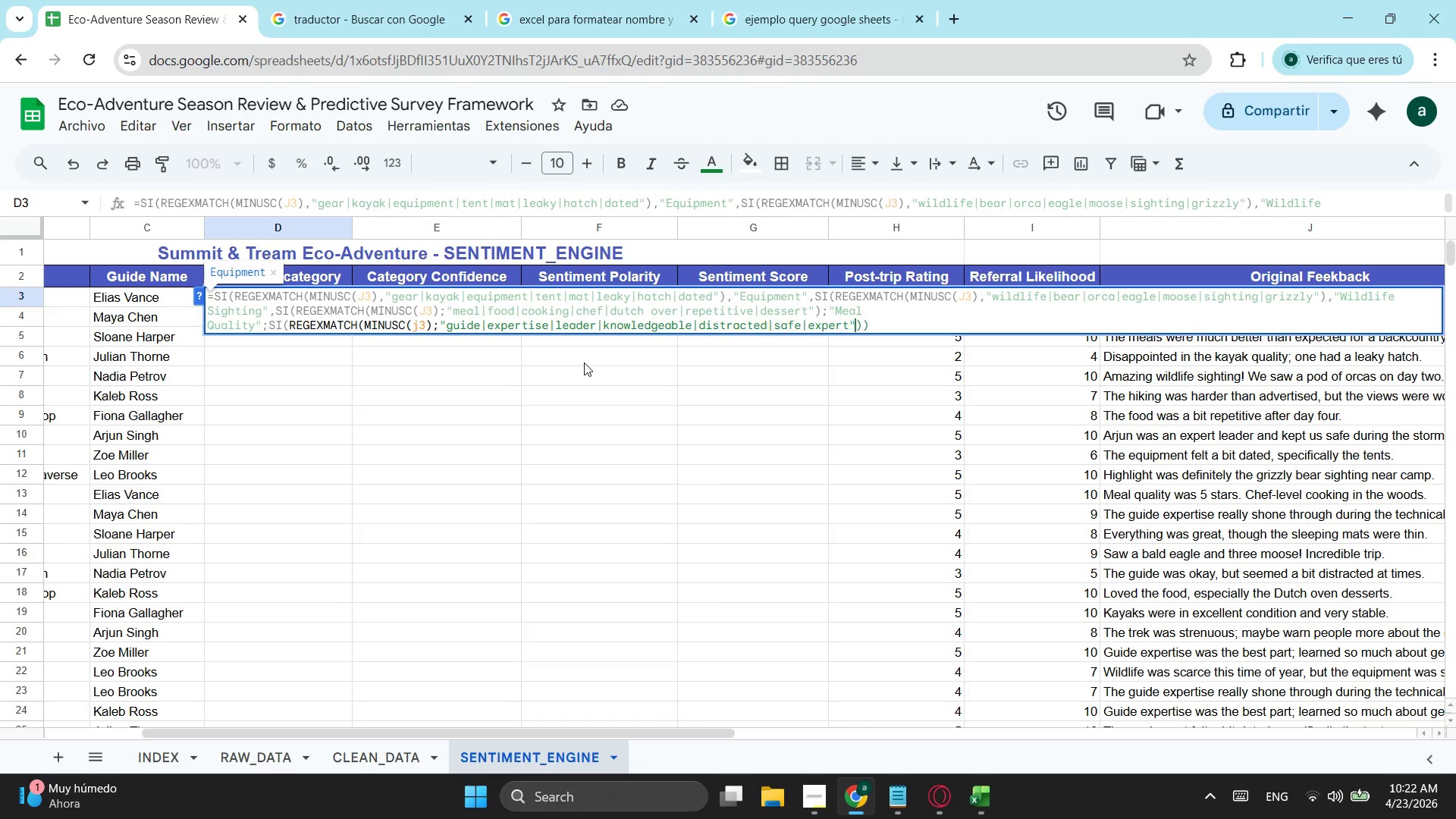 
key(Shift+Quote)
 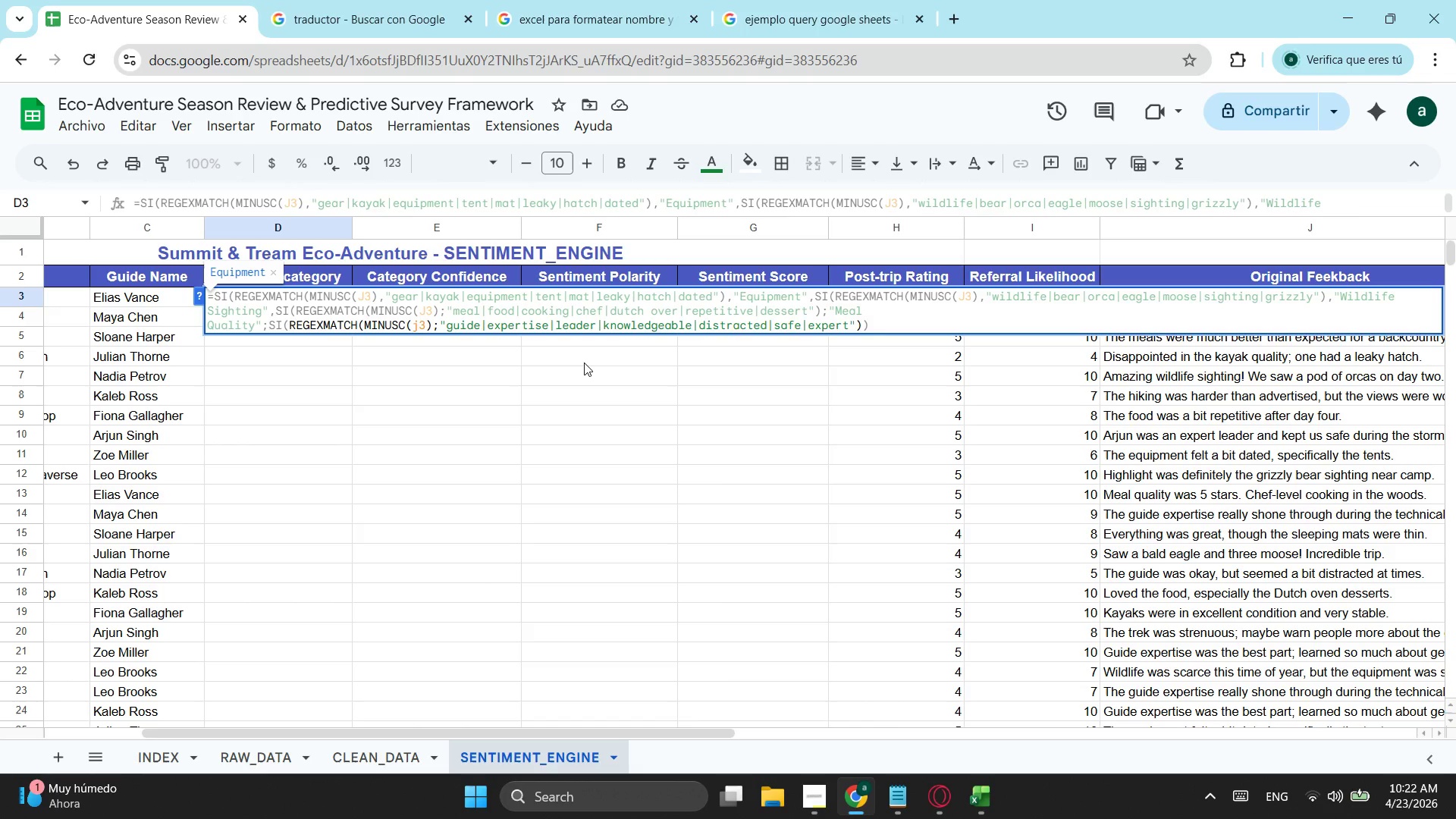 
key(ArrowRight)
 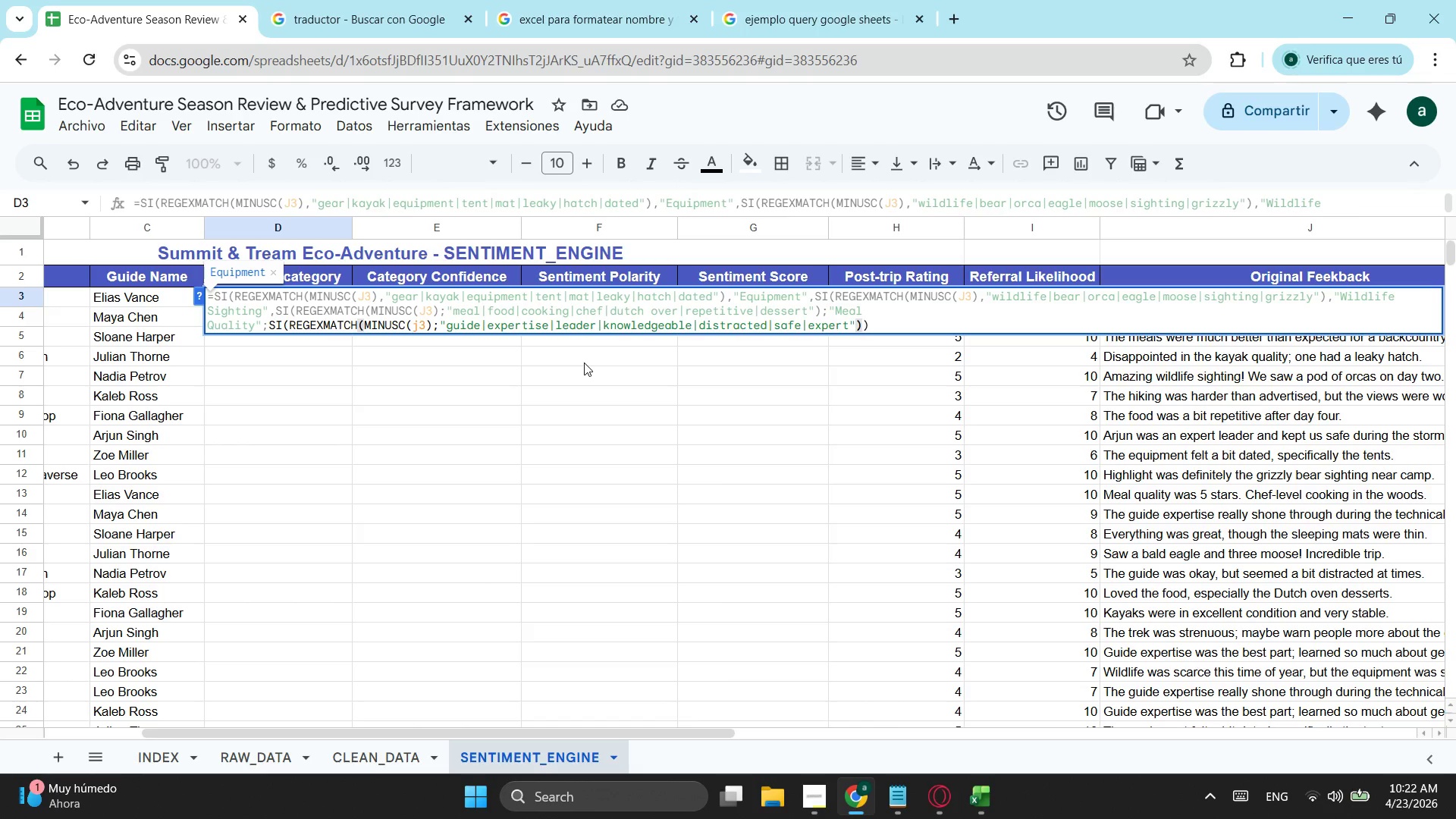 
wait(8.67)
 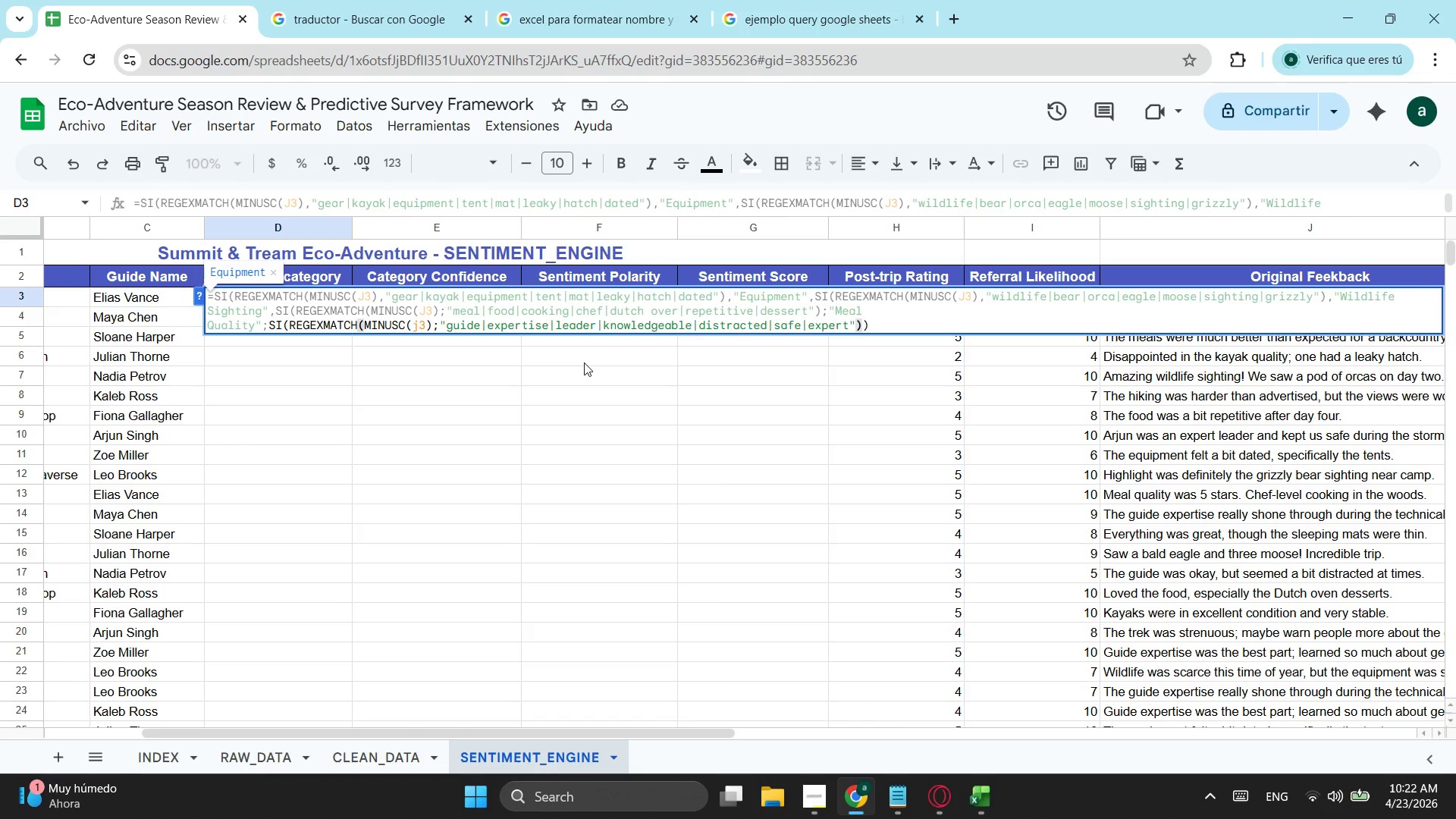 
type(;"Guie)
key(Backspace)
type(de e)
key(Backspace)
type(Es)
key(Backspace)
type(Xpertise)
key(Backspace)
key(Backspace)
key(Backspace)
key(Backspace)
key(Backspace)
key(Backspace)
key(Backspace)
key(Backspace)
type(Xpertise")
 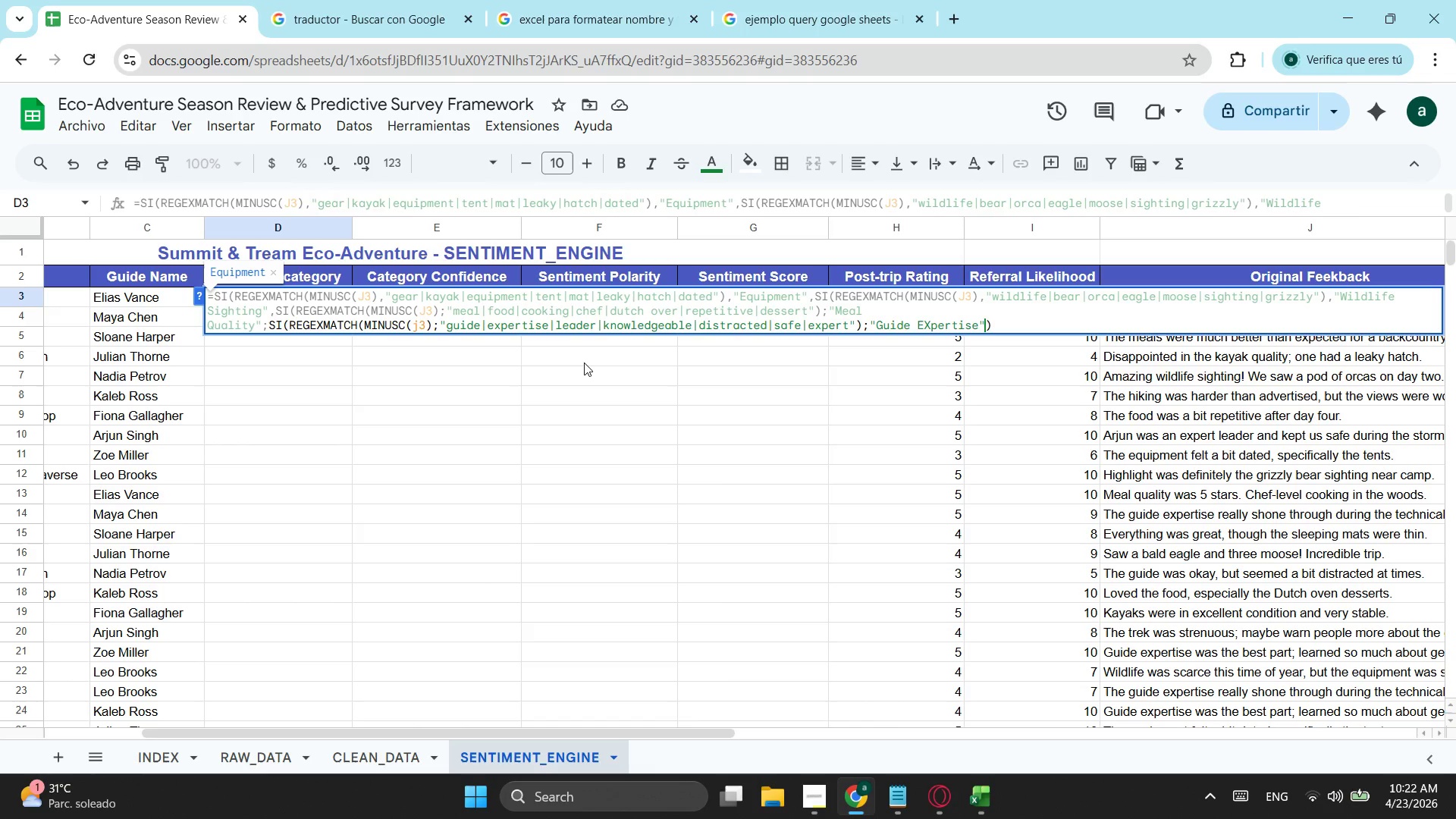 
type(;"Gem)
key(Backspace)
type(ena)
key(Backspace)
key(Backspace)
key(Backspace)
type(neral)
 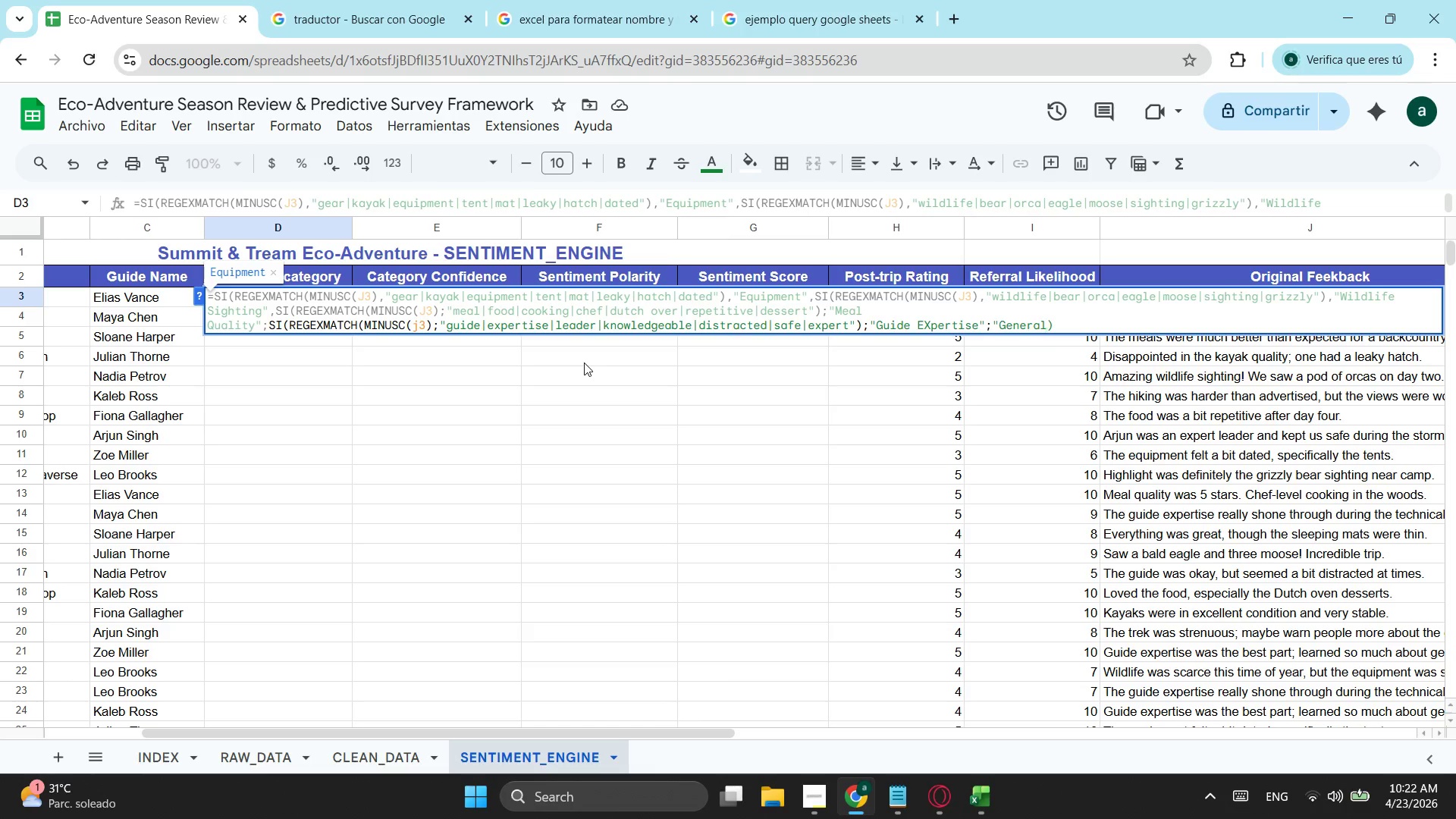 
wait(7.36)
 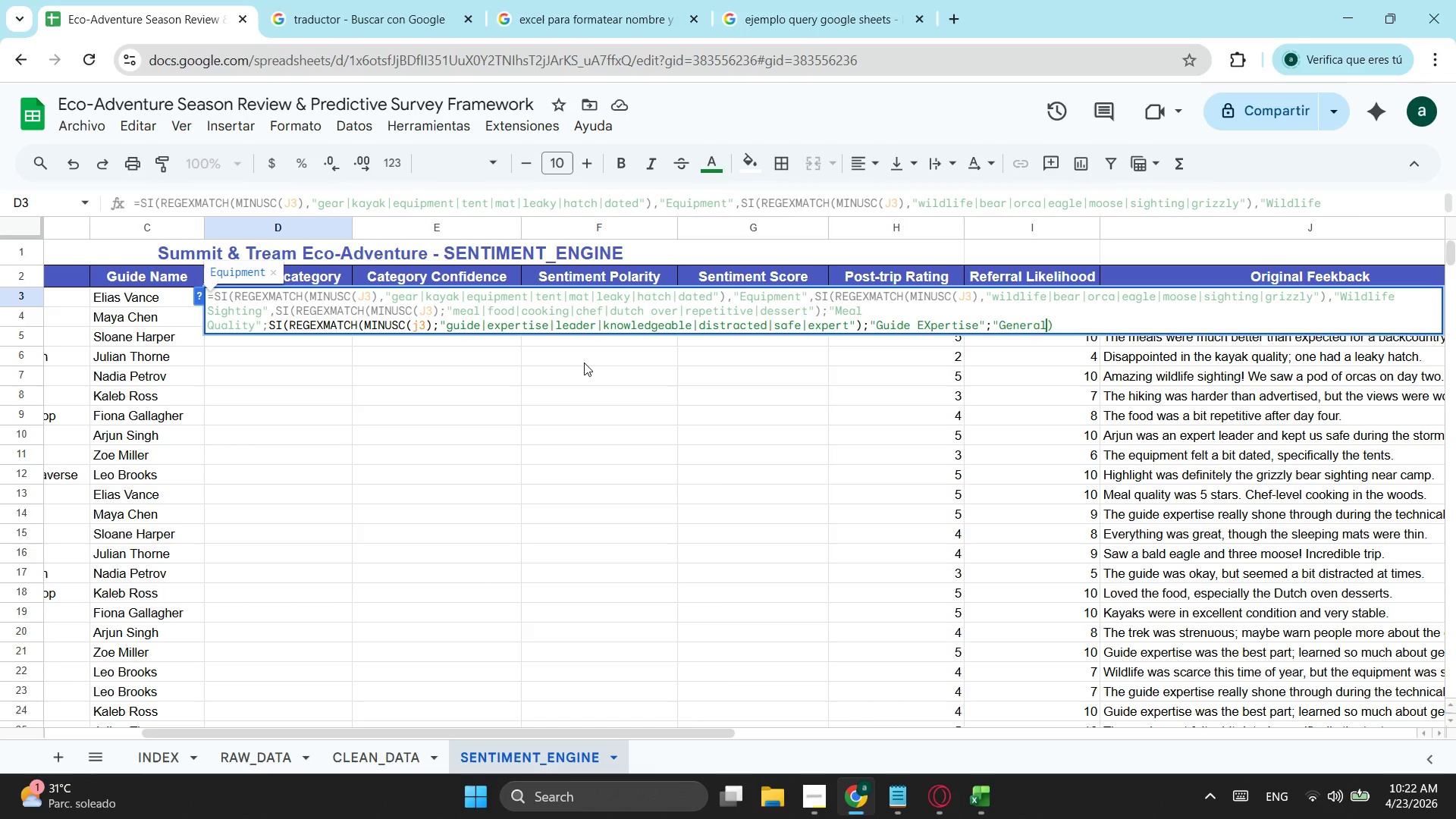 
hold_key(key=ShiftLeft, duration=2.06)
 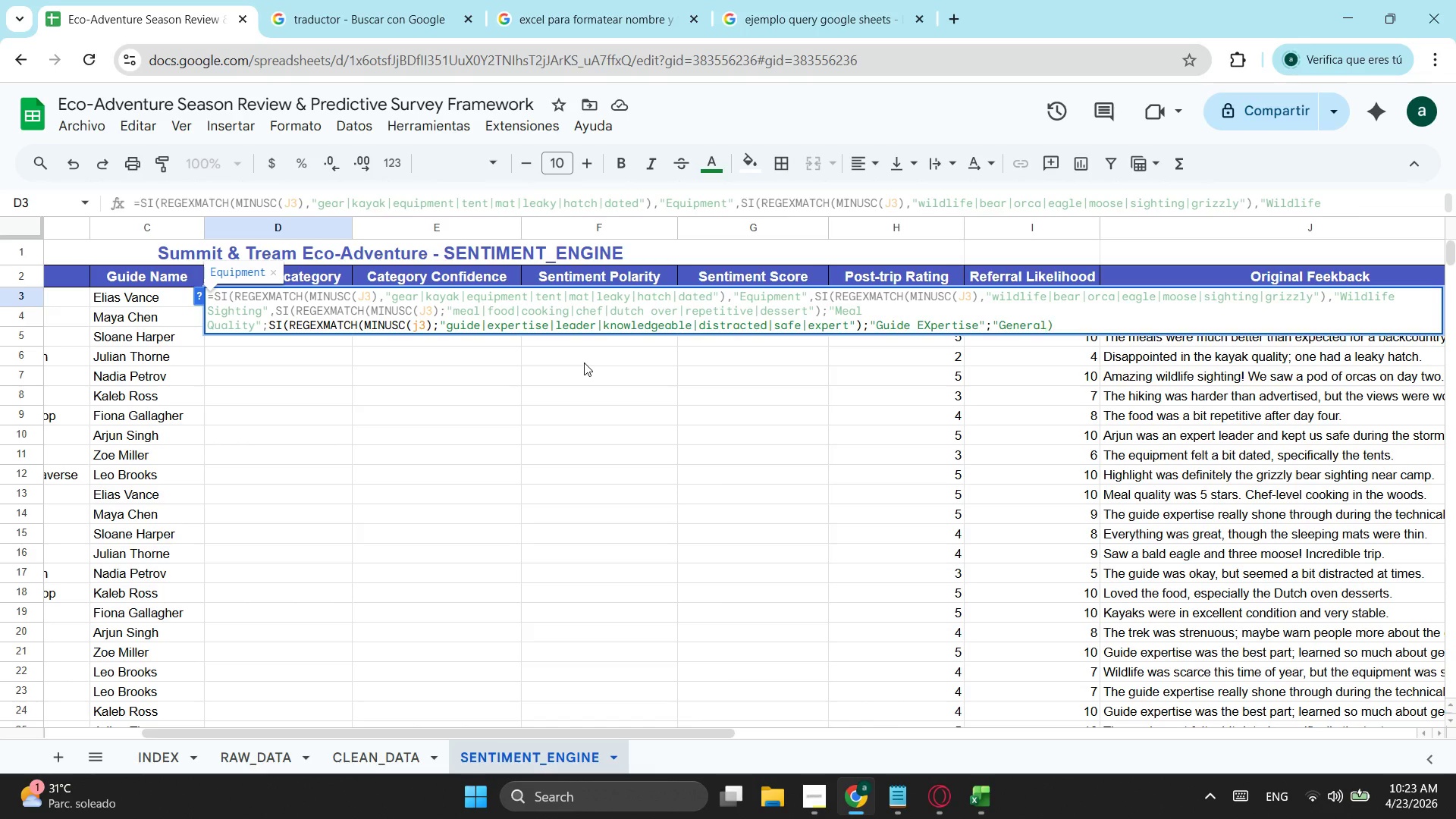 
key(Shift+Quote)
 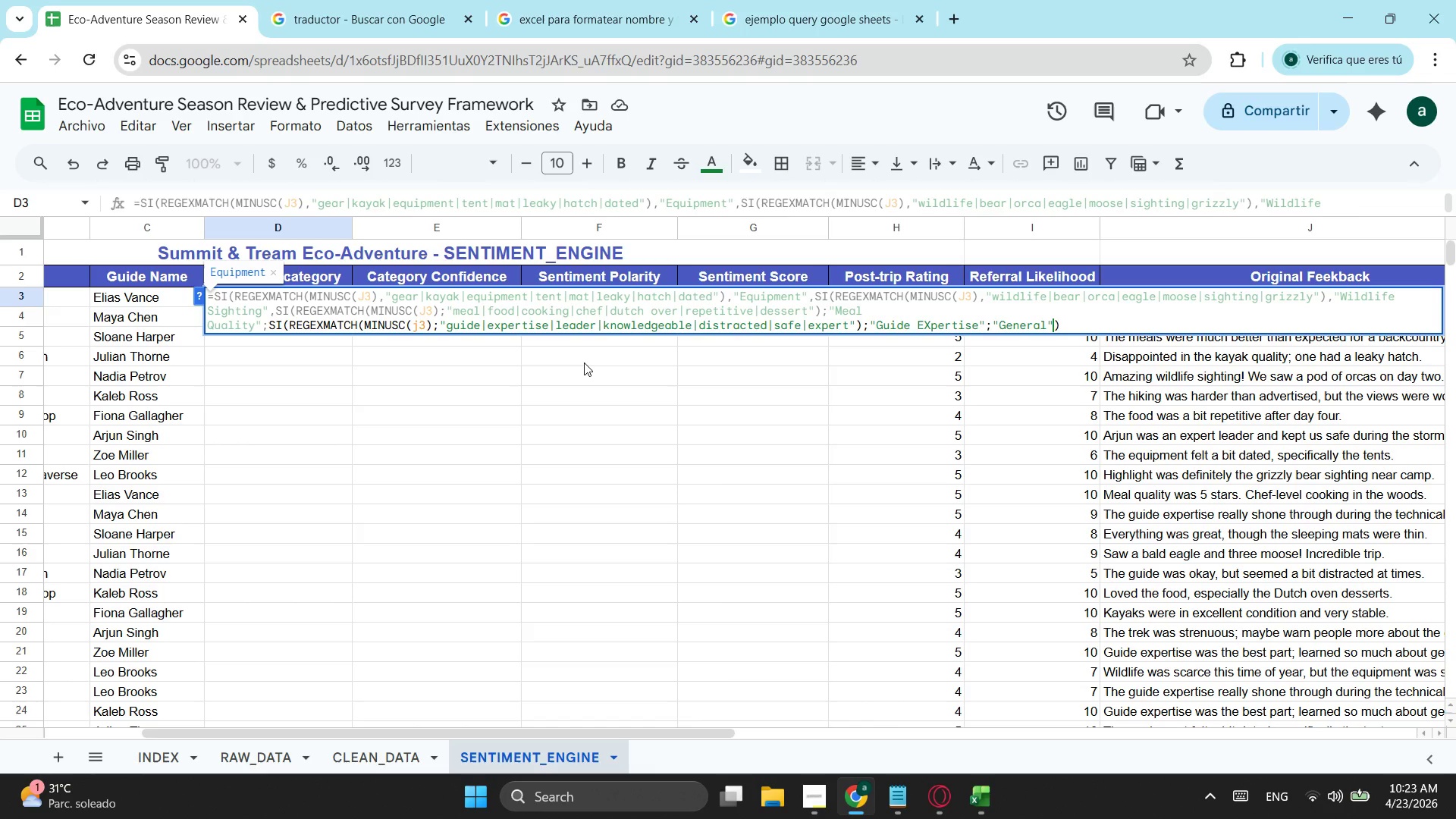 
wait(5.16)
 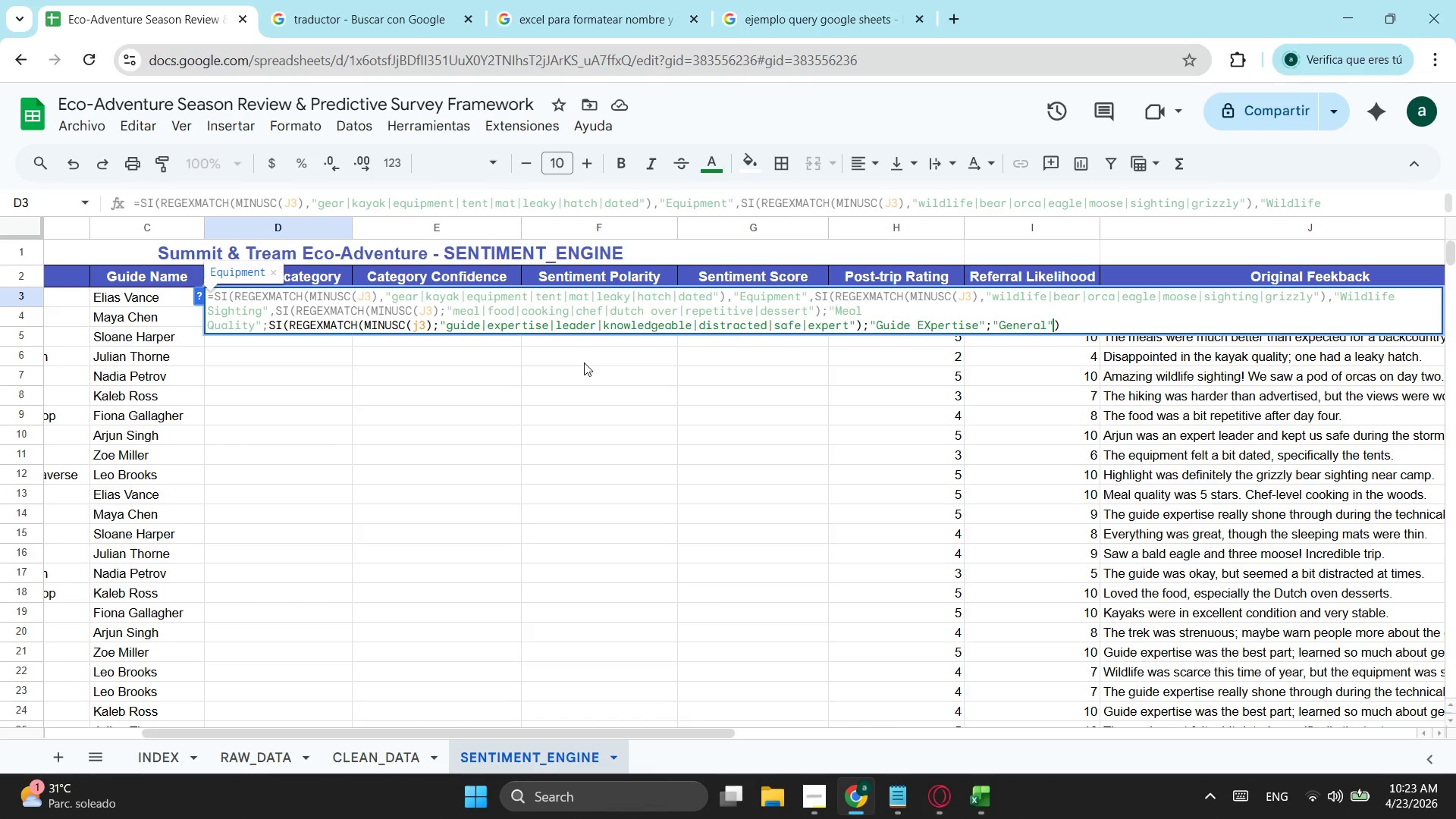 
type())))
 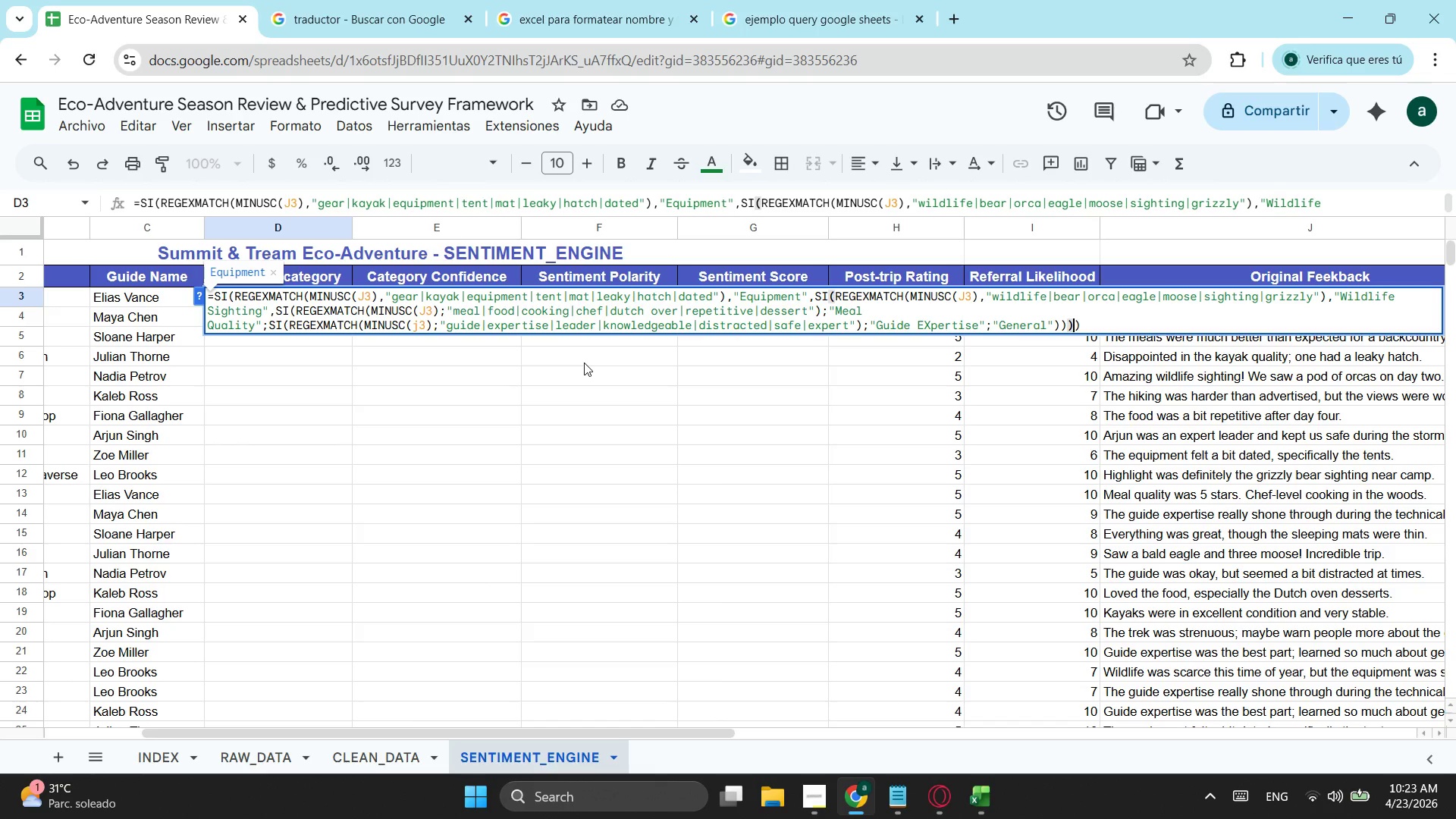 
key(Enter)
 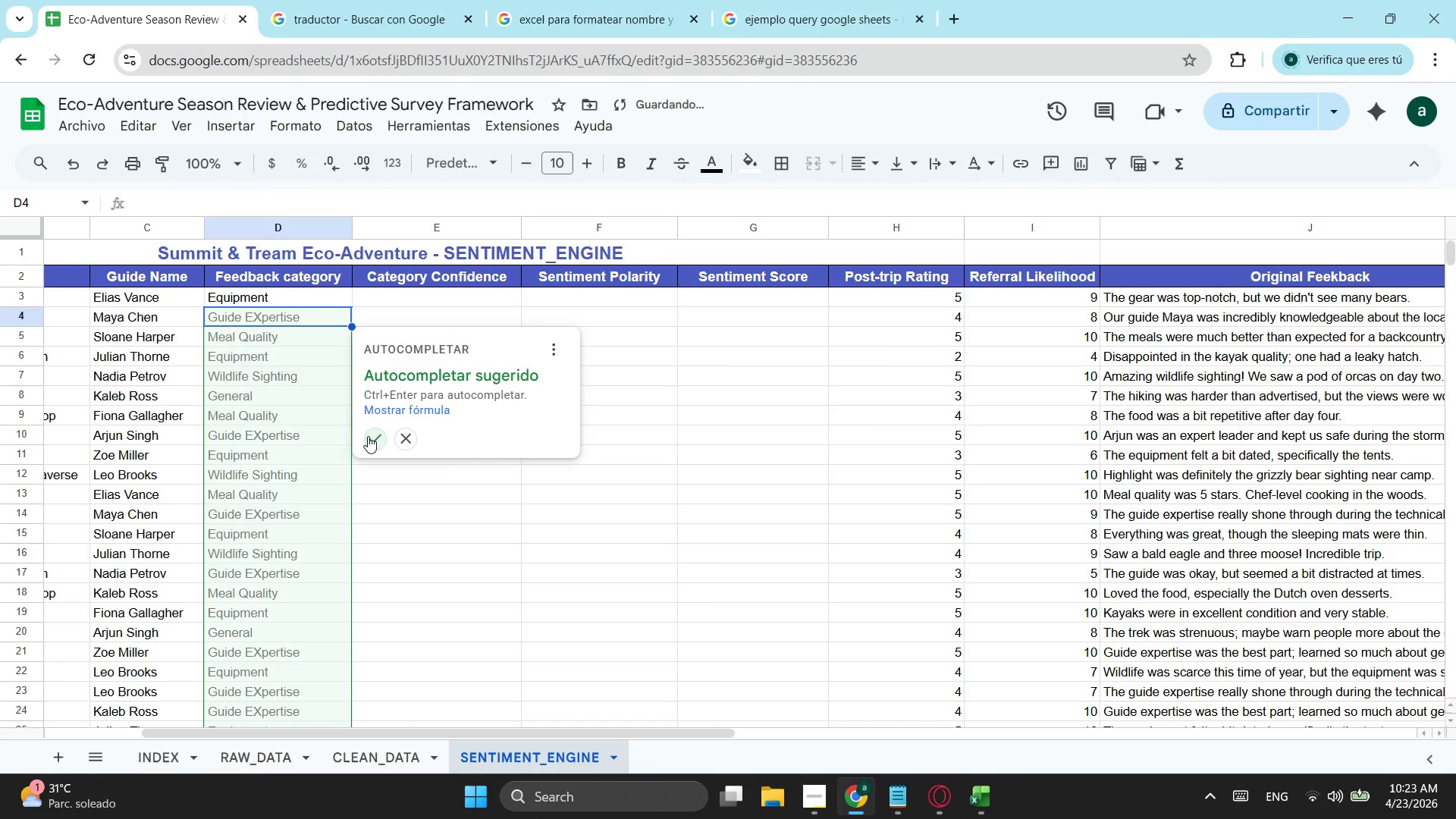 
left_click([368, 436])
 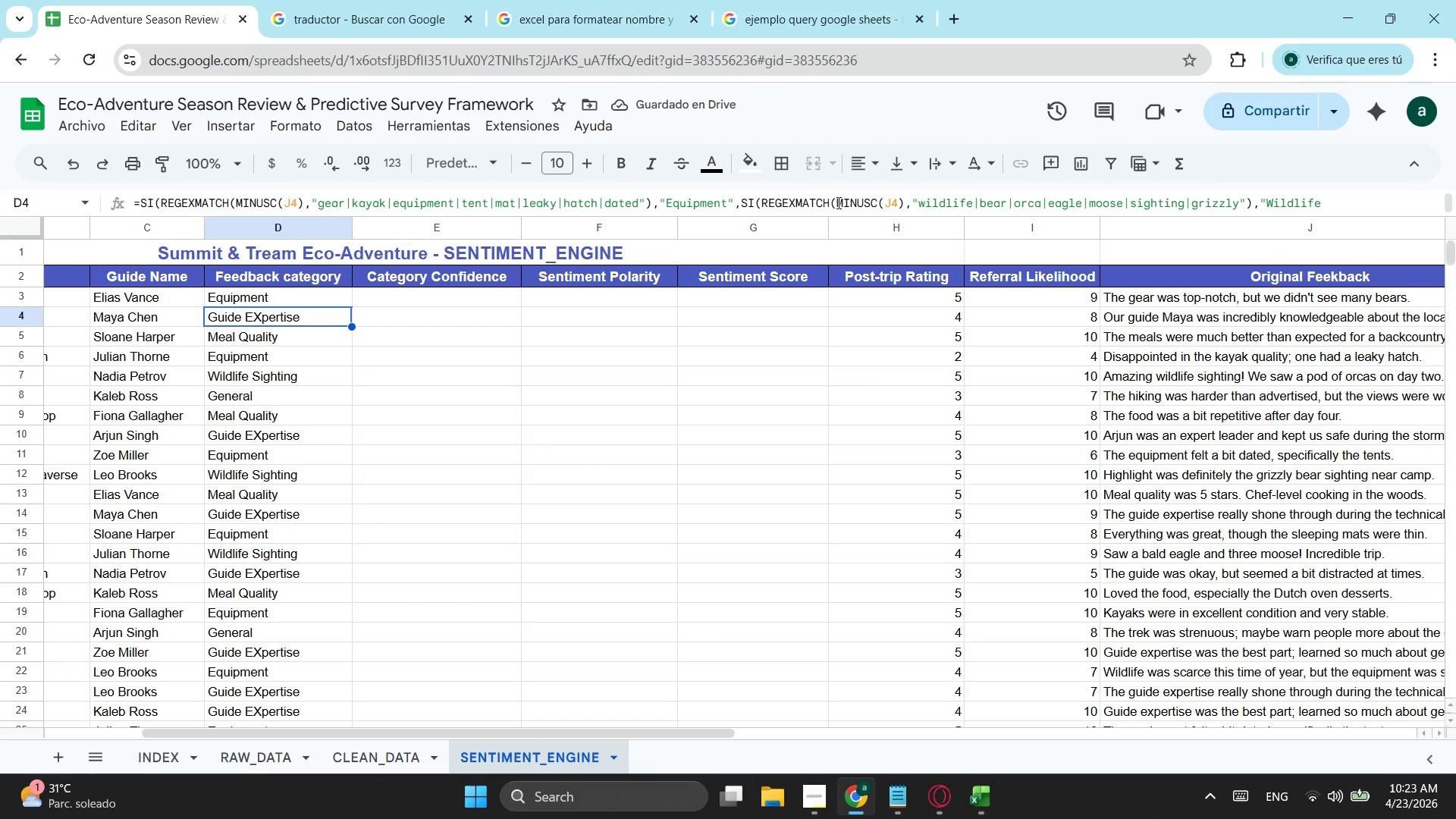 
wait(6.31)
 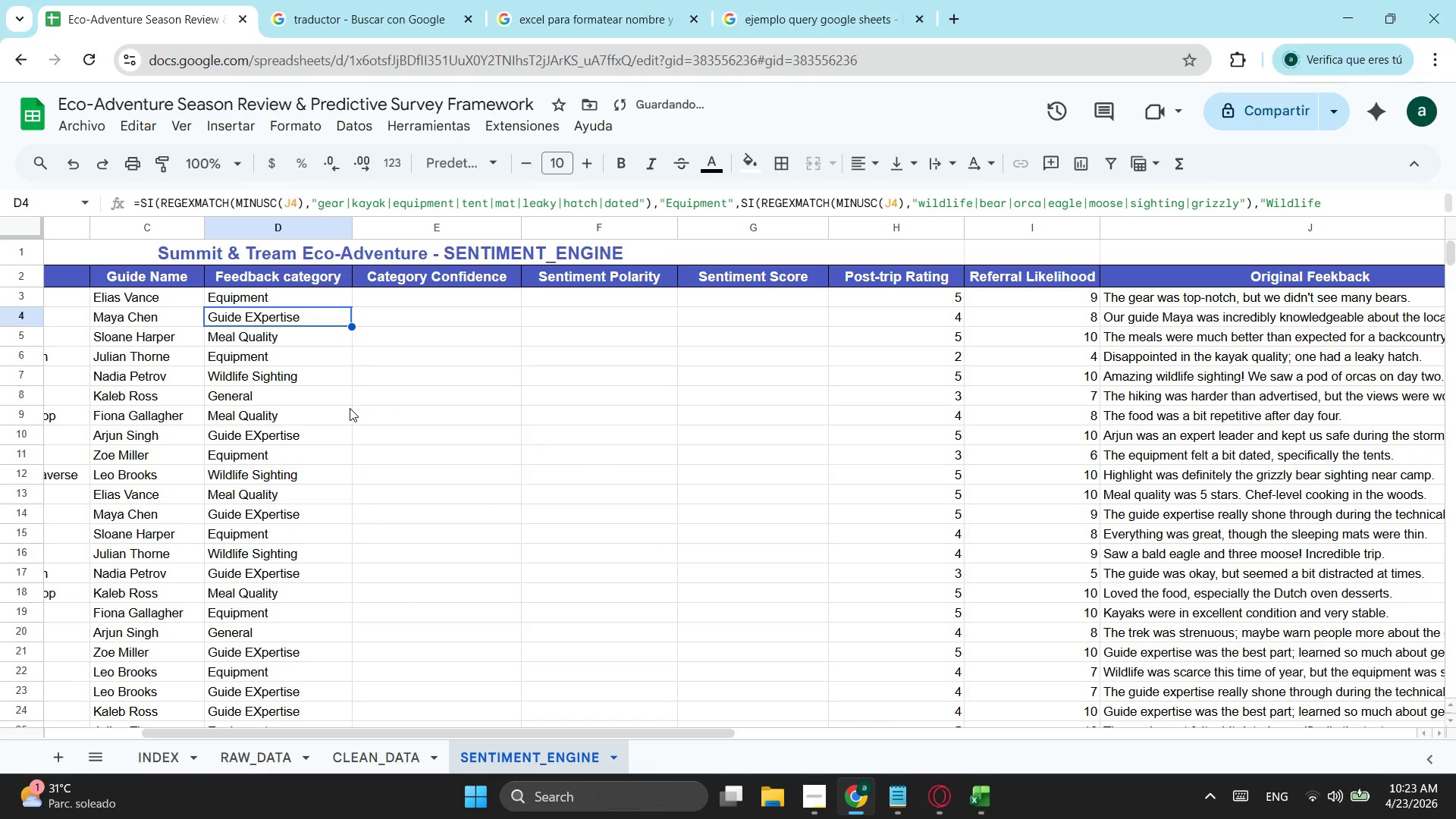 
left_click([265, 303])
 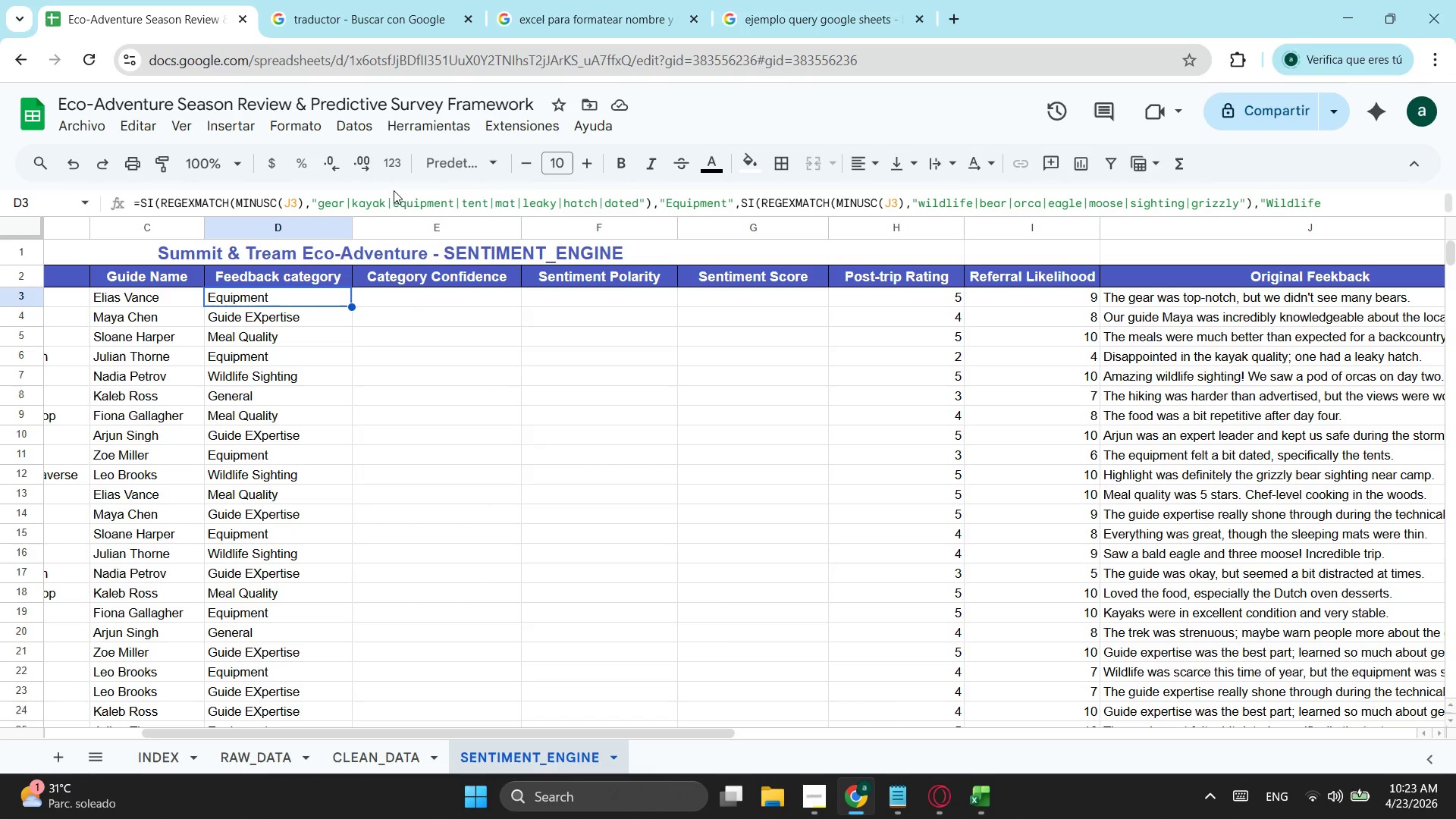 
left_click([410, 208])
 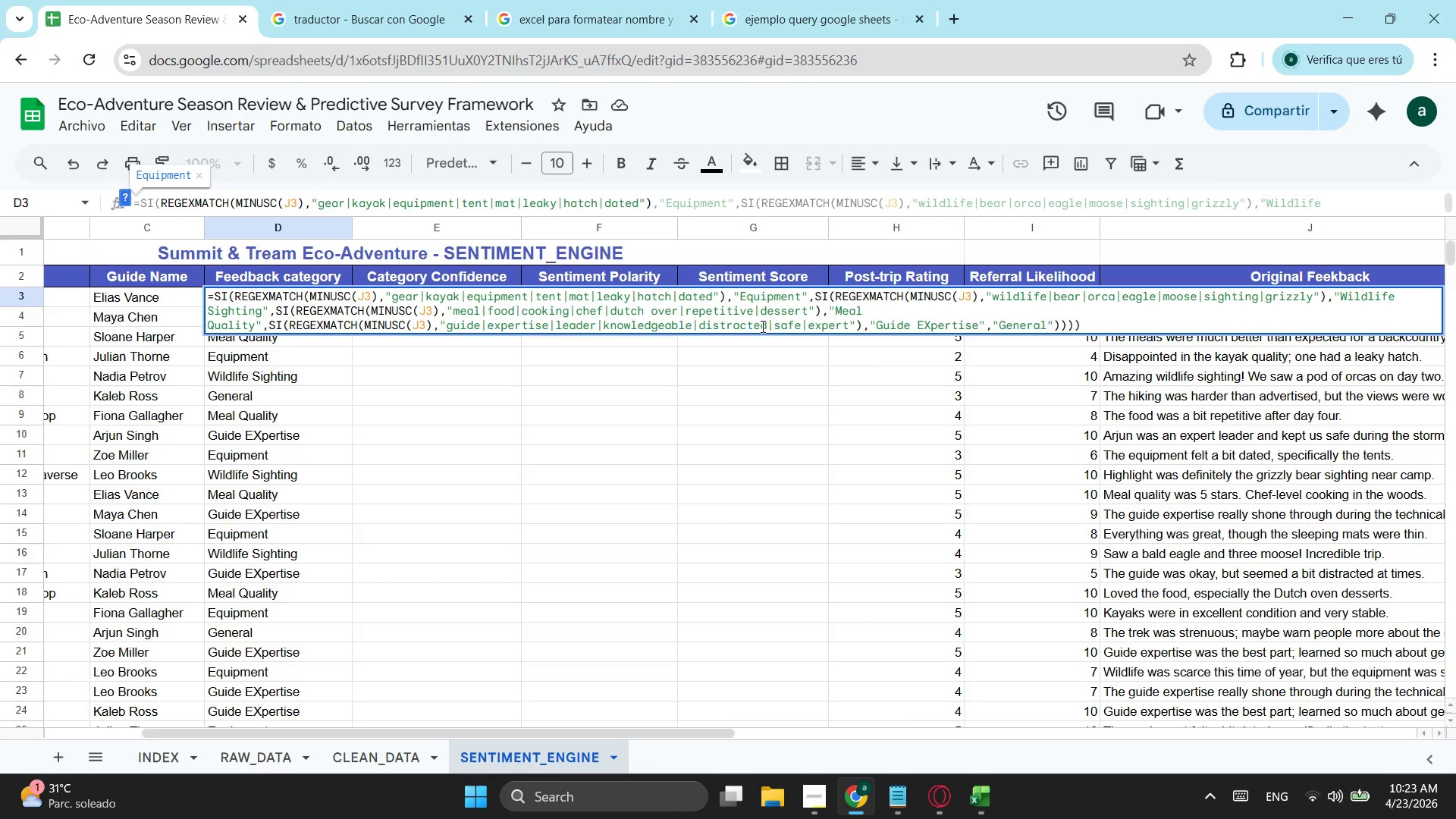 
wait(6.86)
 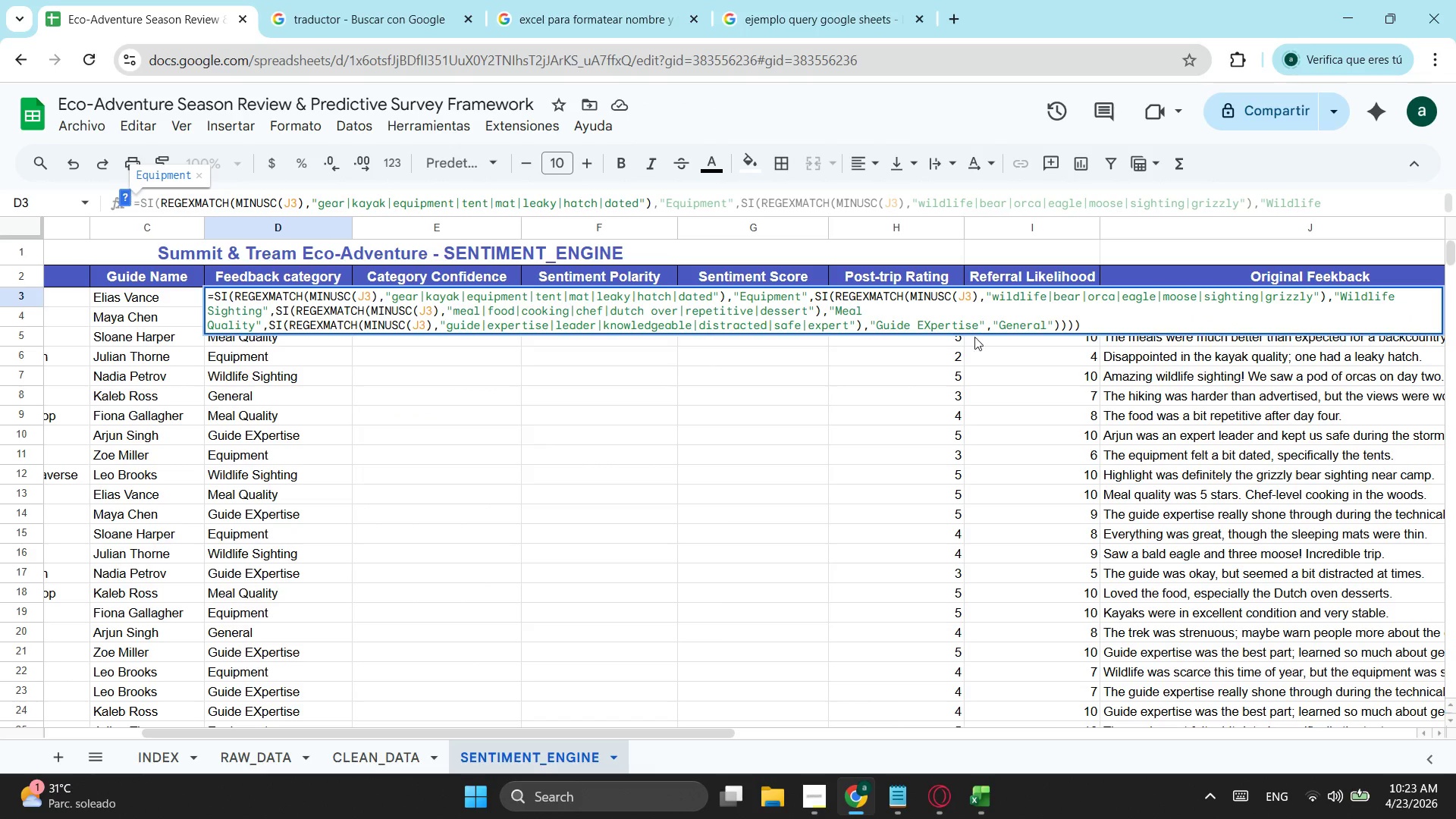 
left_click([931, 326])
 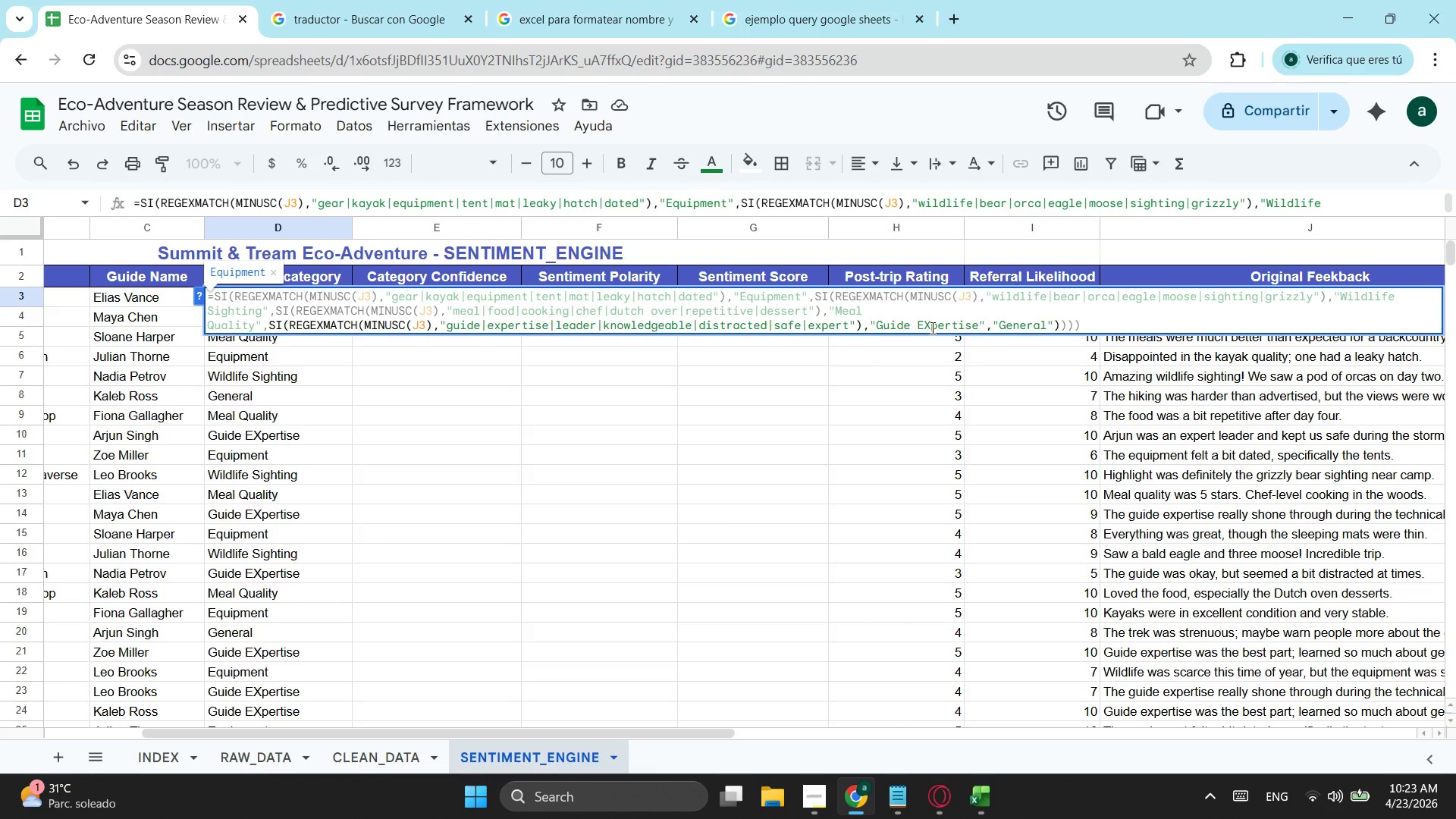 
key(Backspace)
 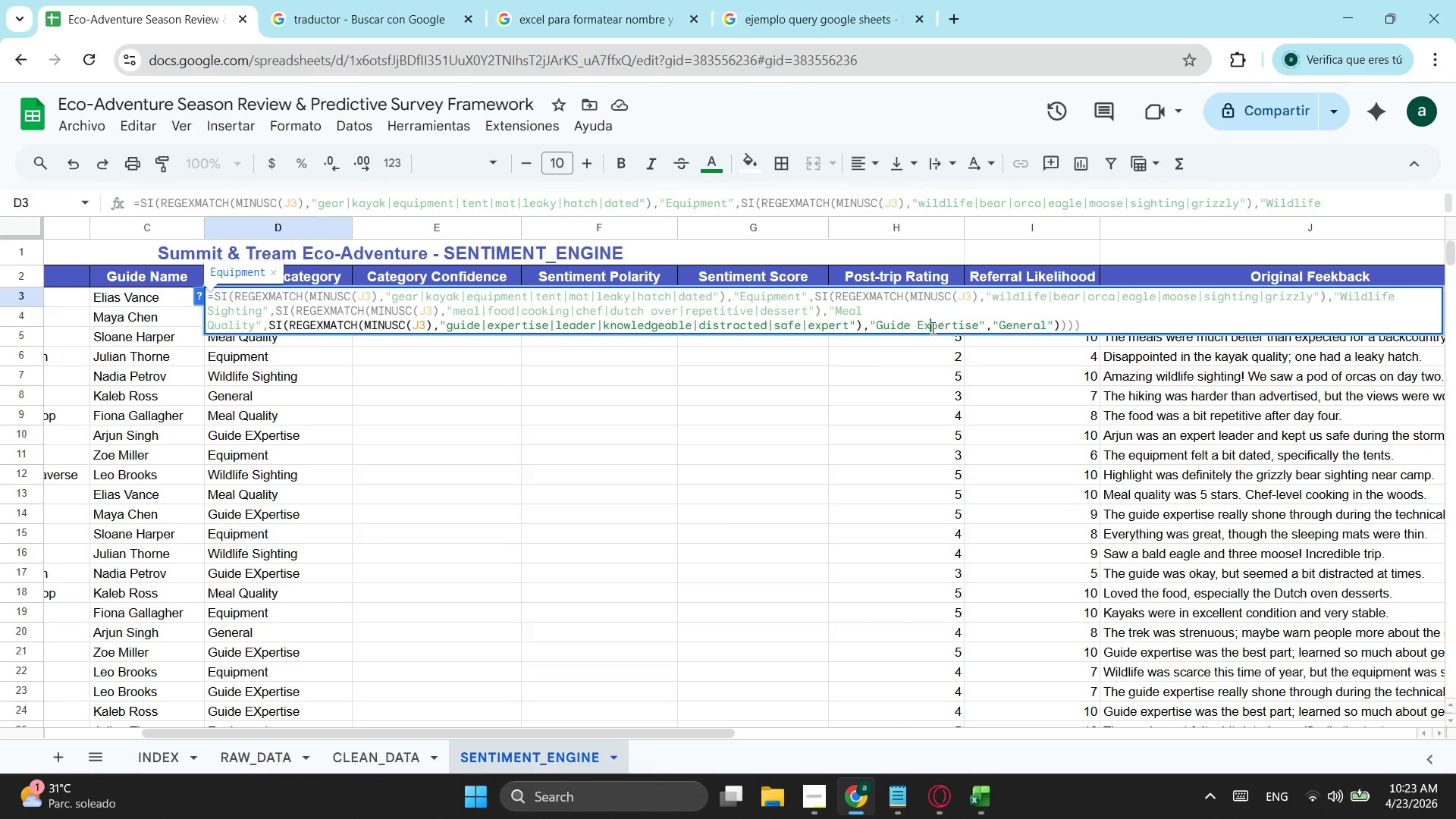 
key(X)
 